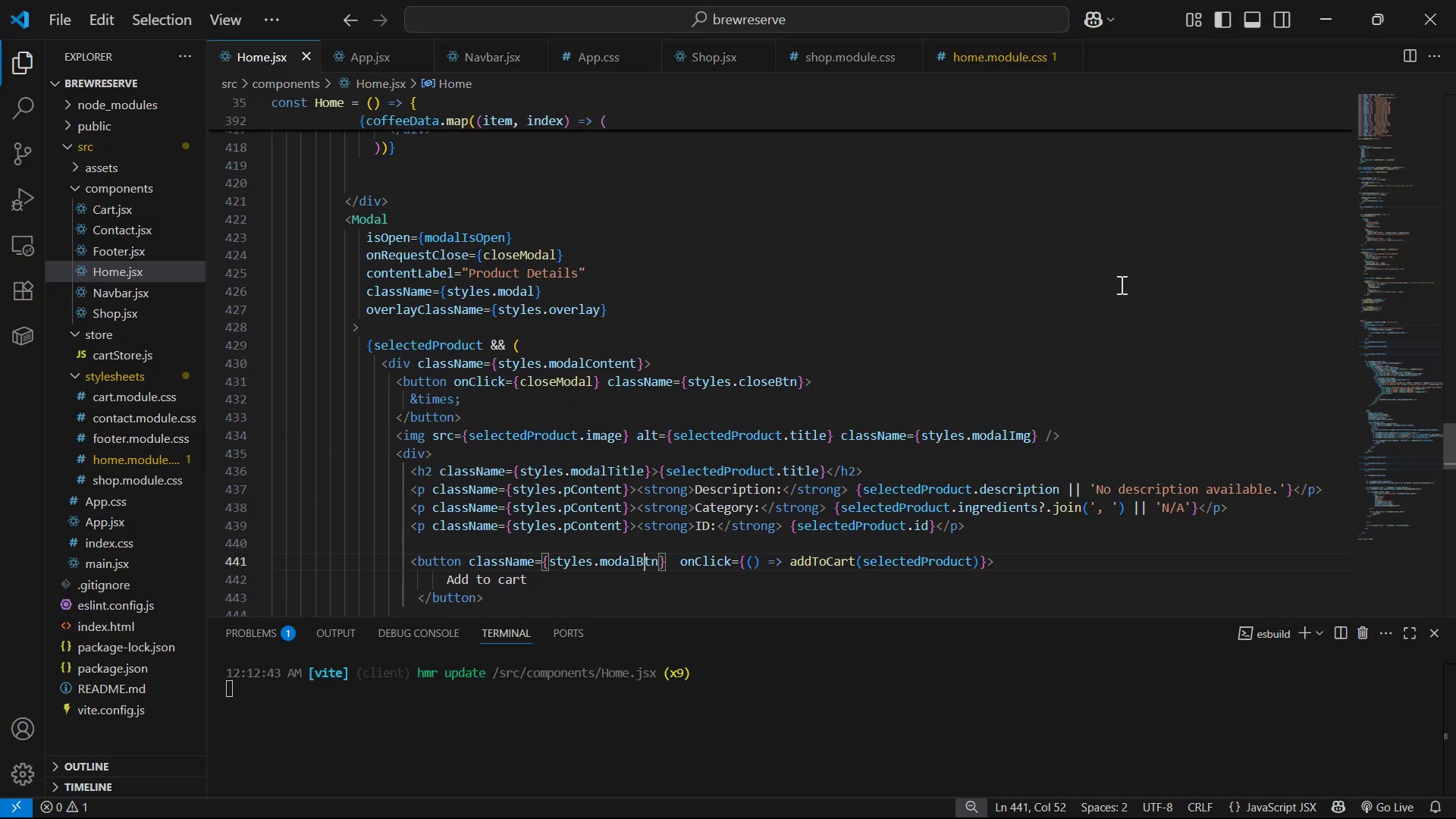 
scroll: coordinate [1158, 291], scroll_direction: down, amount: 2.0
 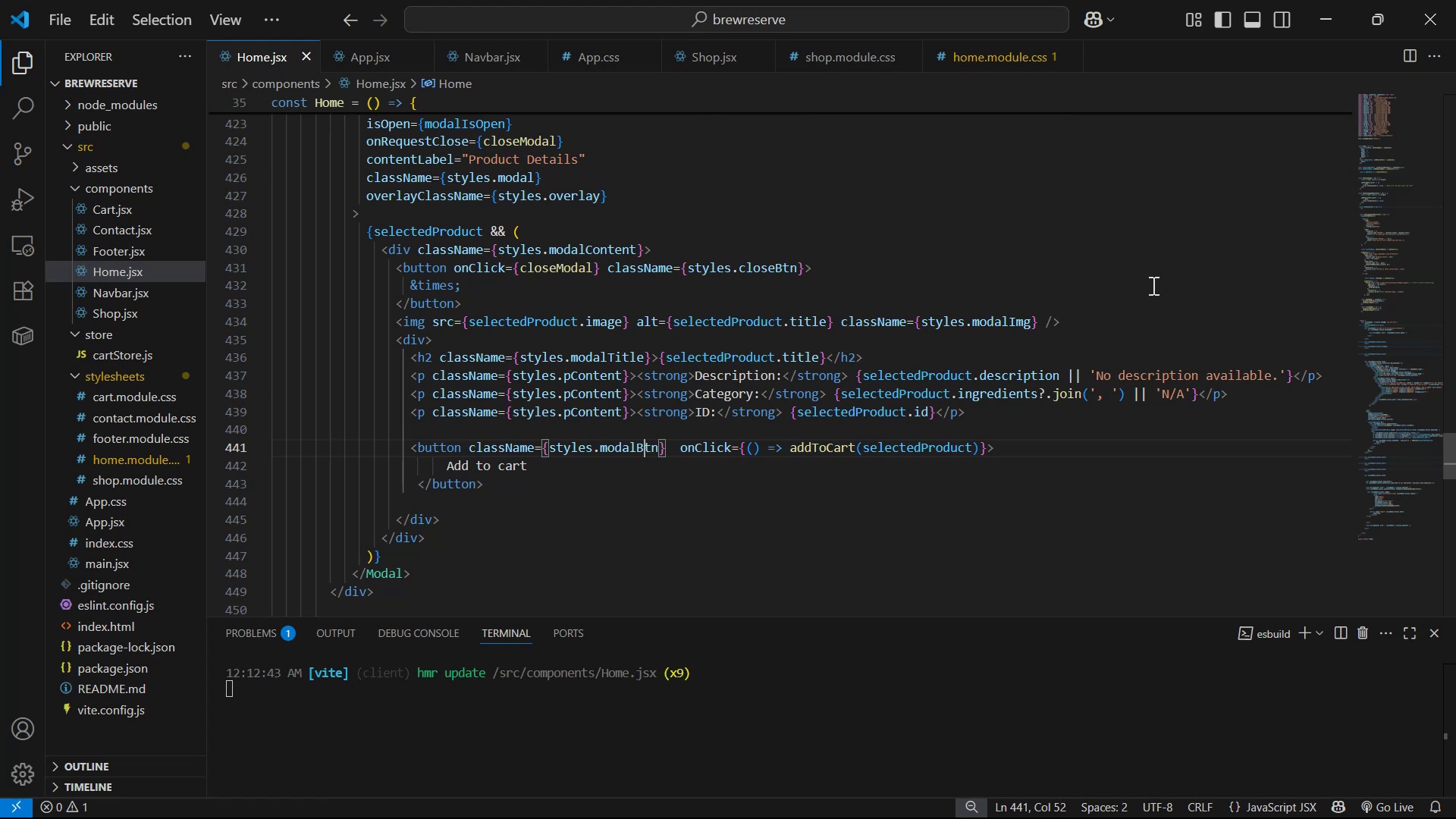 
wait(23.03)
 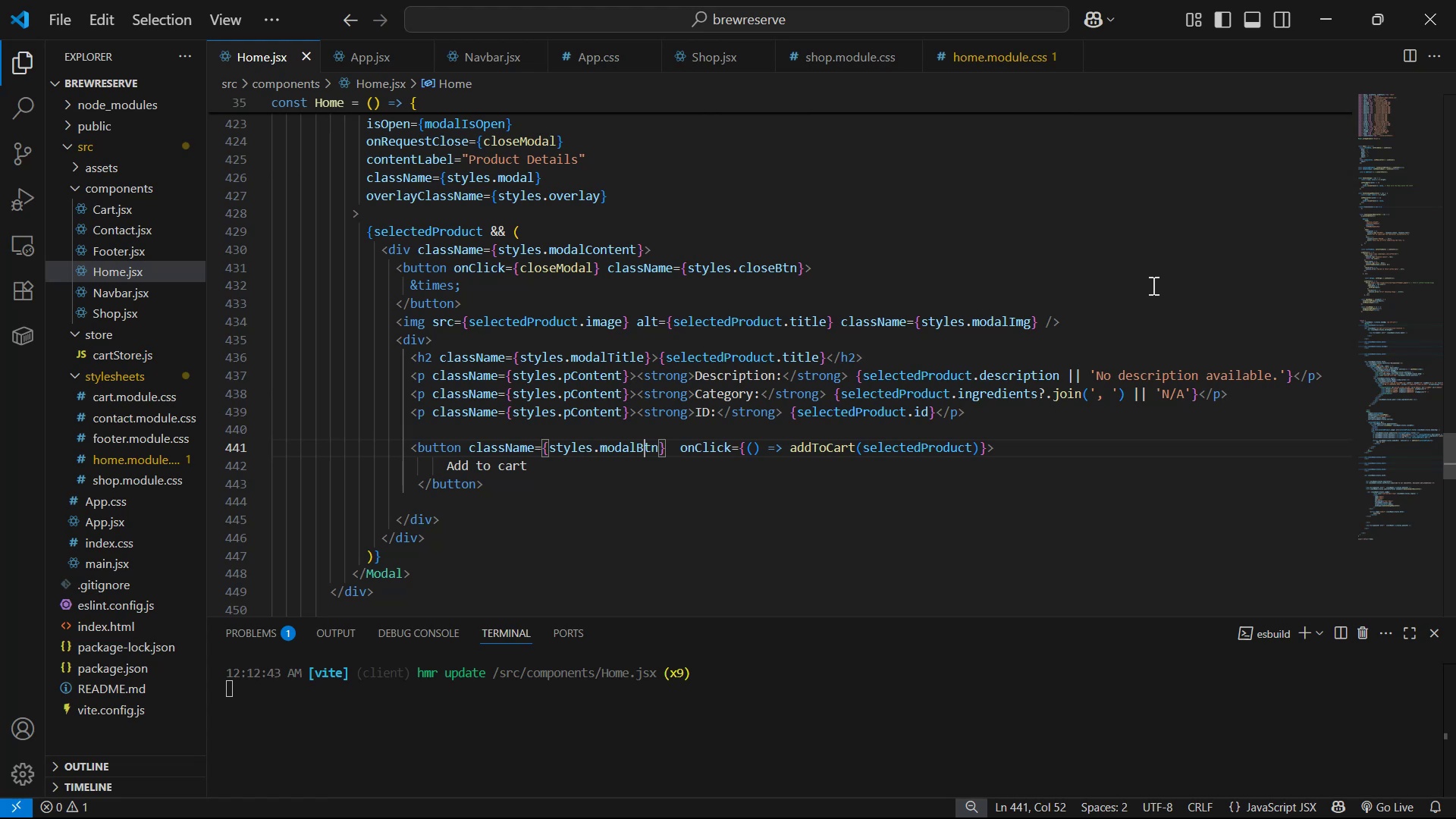 
scroll: coordinate [1028, 273], scroll_direction: down, amount: 4.0
 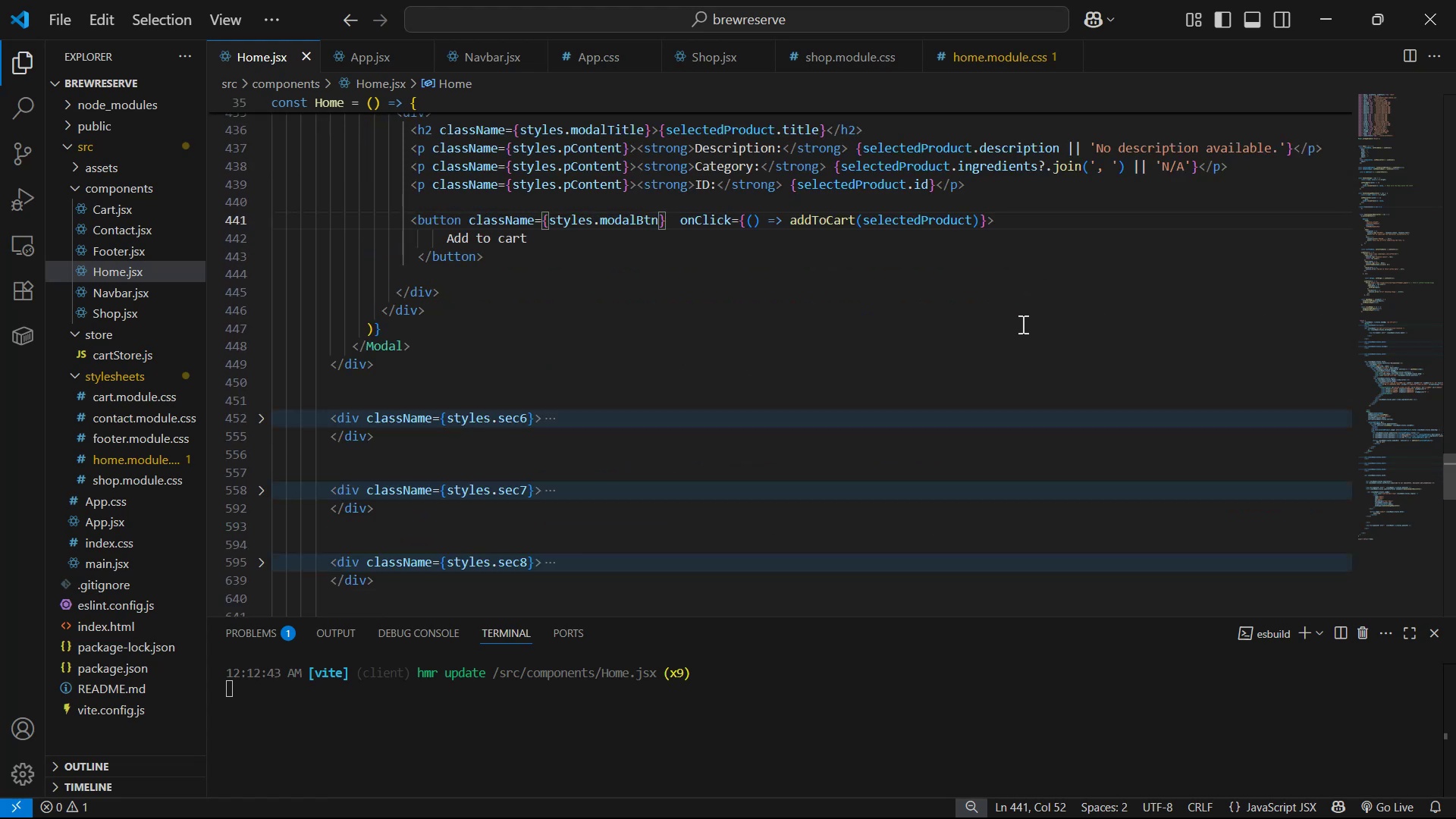 
scroll: coordinate [896, 293], scroll_direction: up, amount: 4.0
 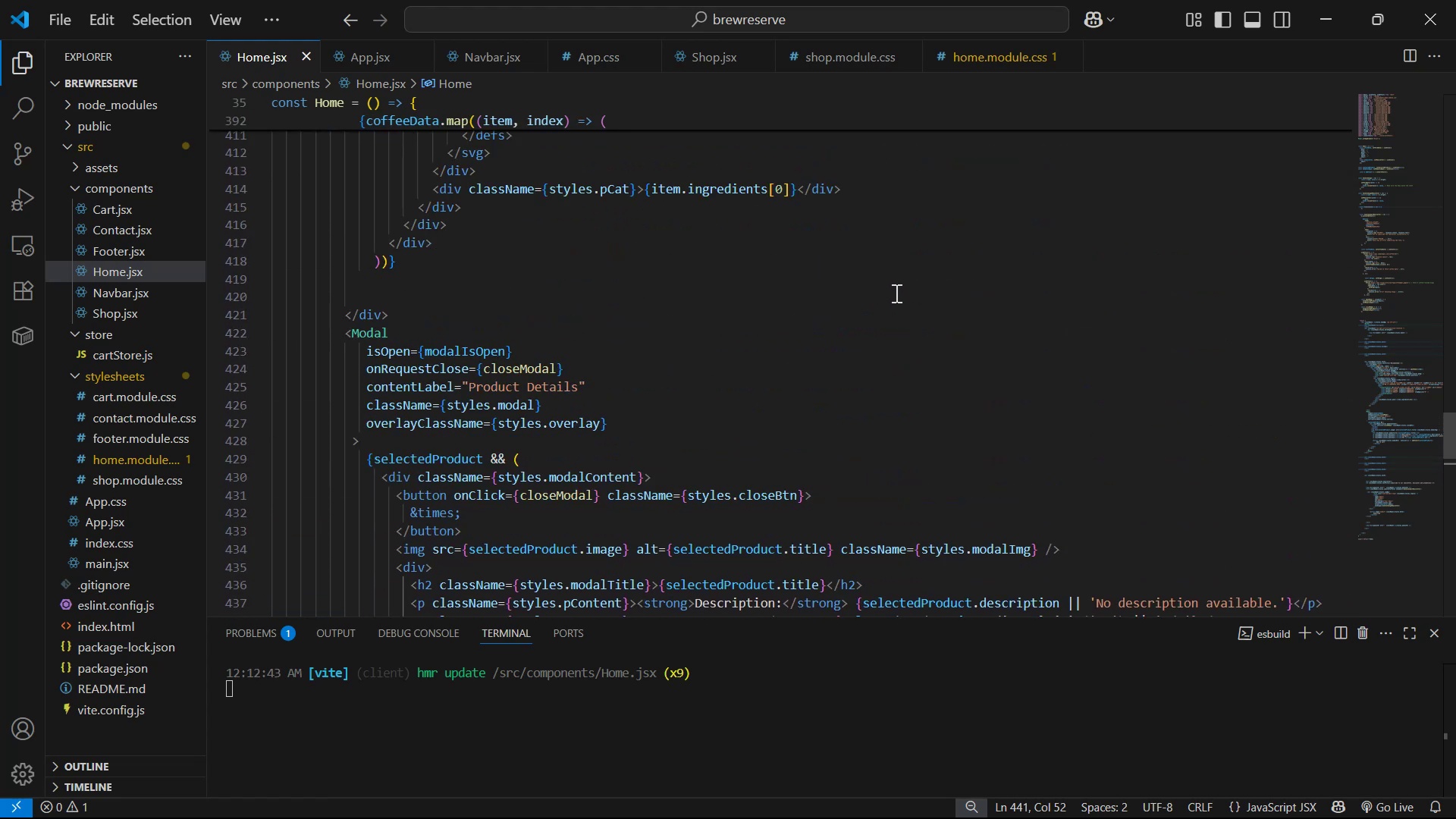 
key(Alt+AltLeft)
 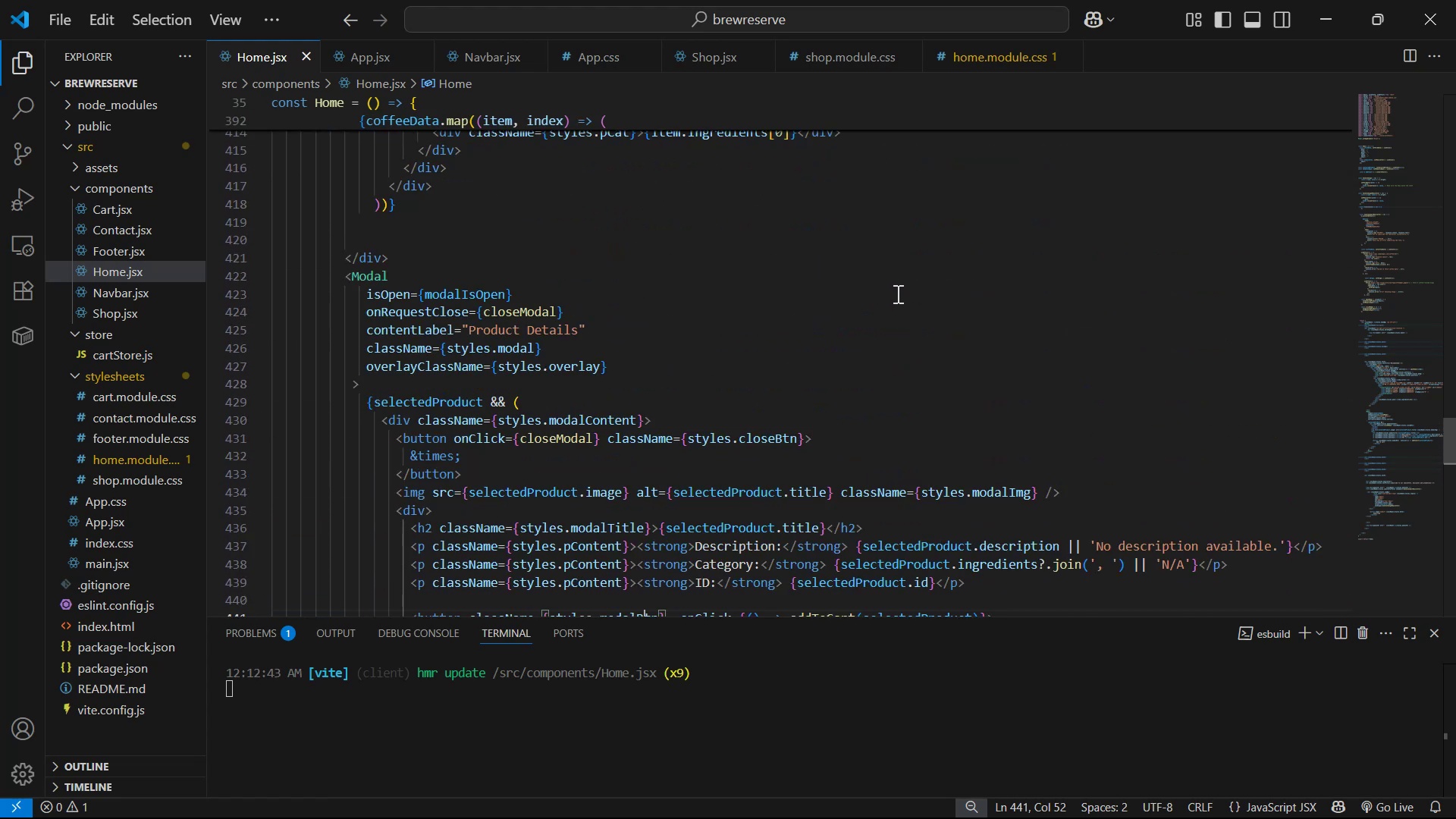 
key(Alt+Tab)
 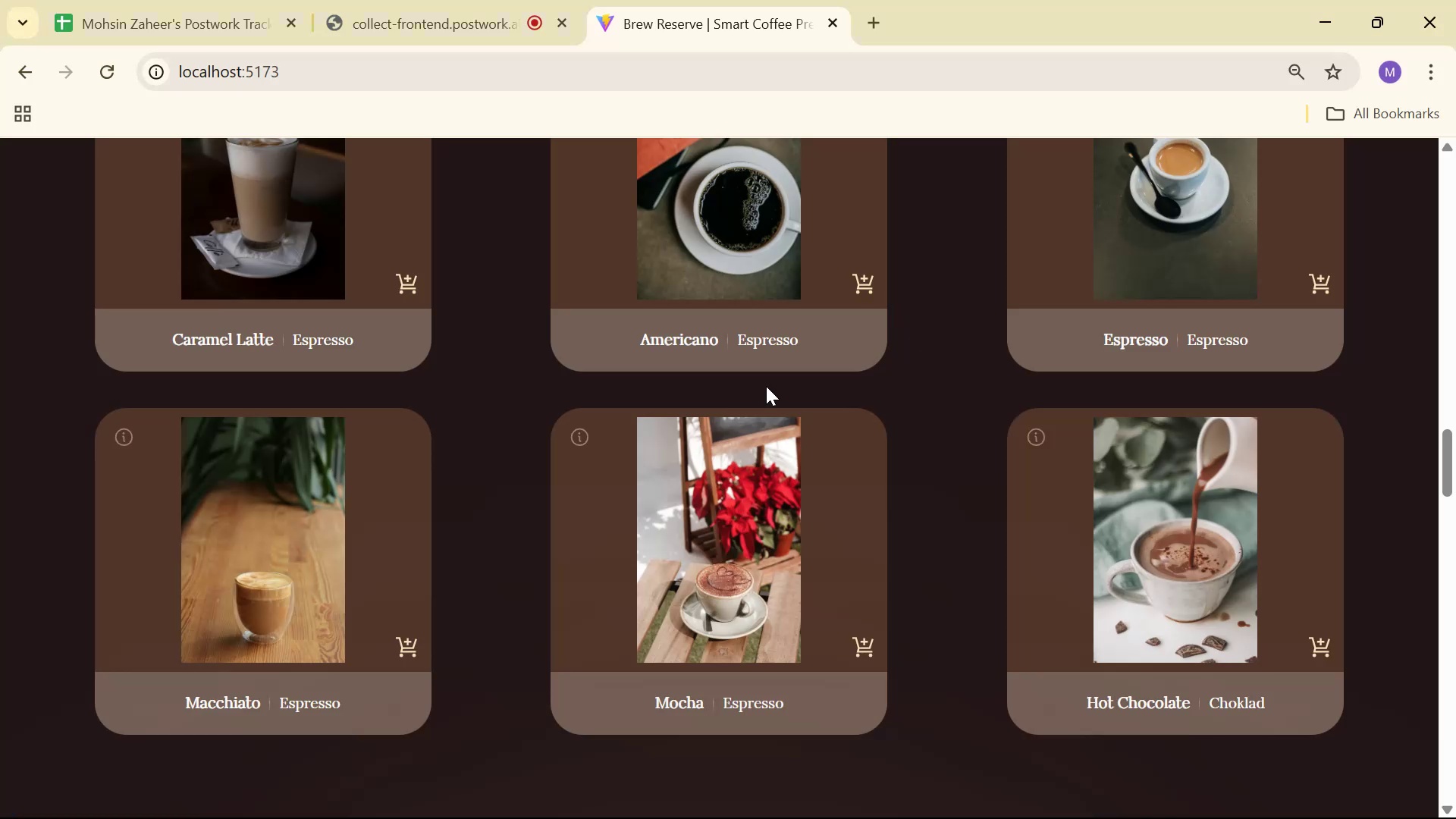 
scroll: coordinate [935, 380], scroll_direction: up, amount: 3.0
 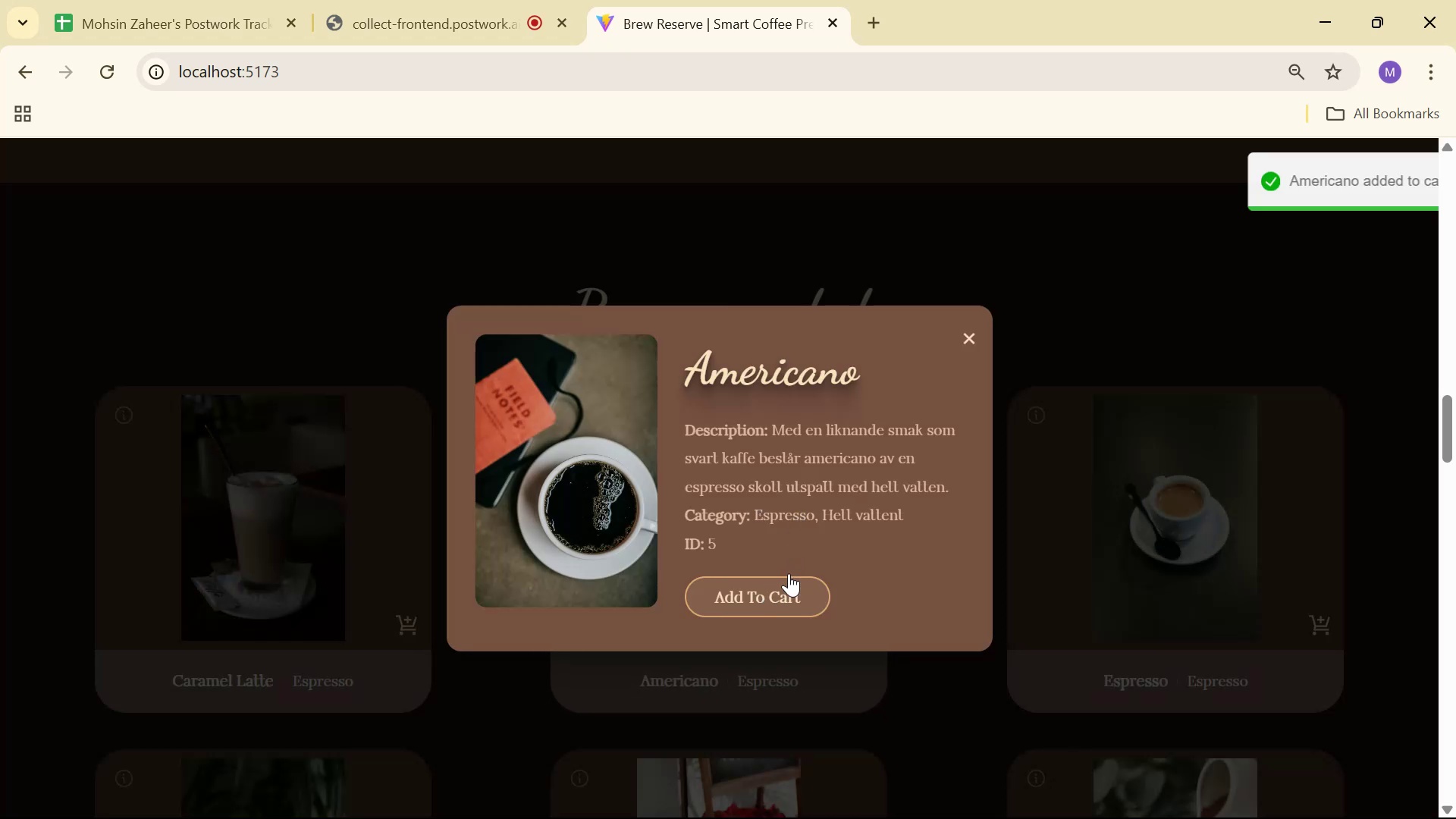 
left_click([974, 331])
 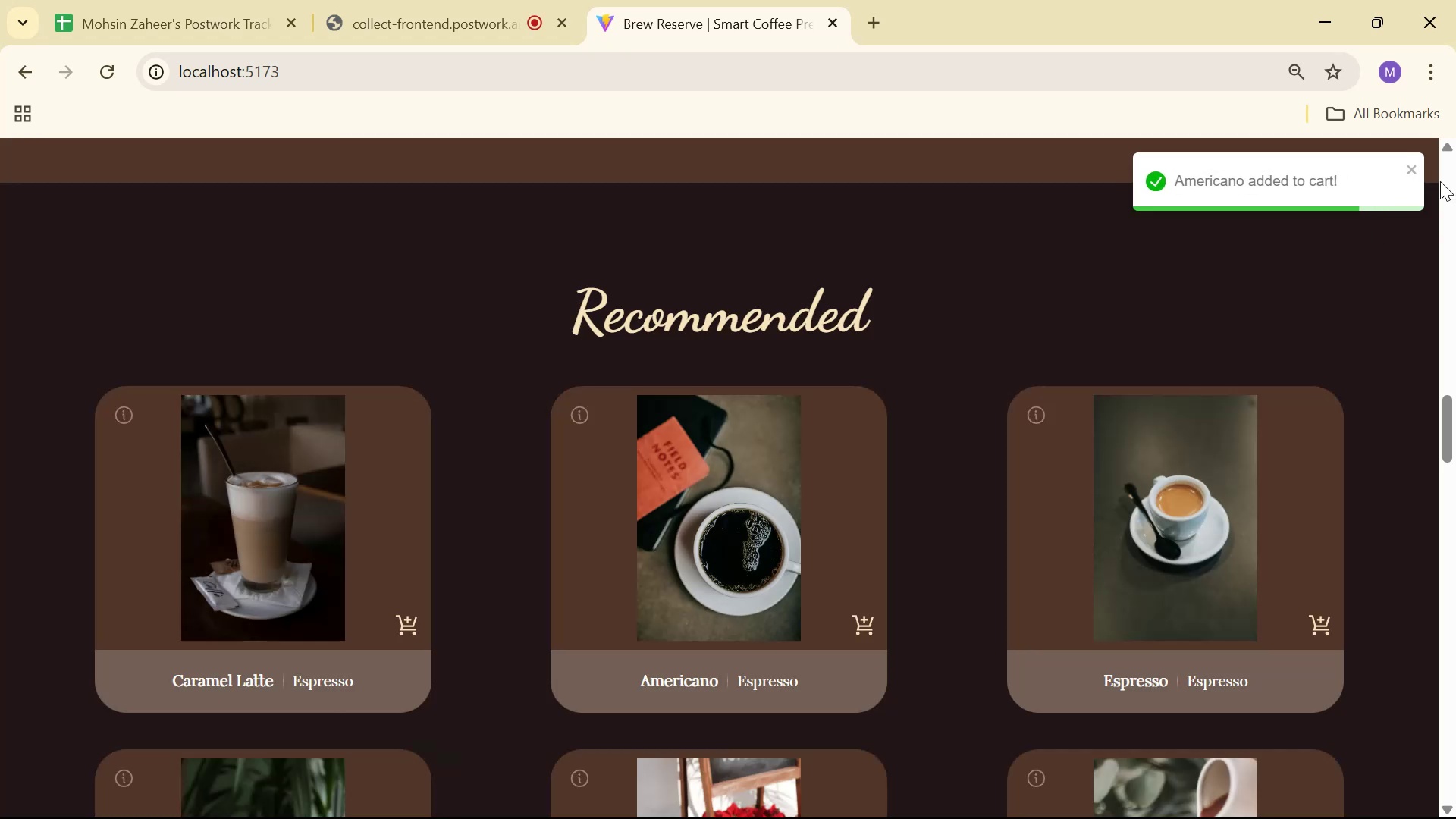 
left_click([1417, 171])
 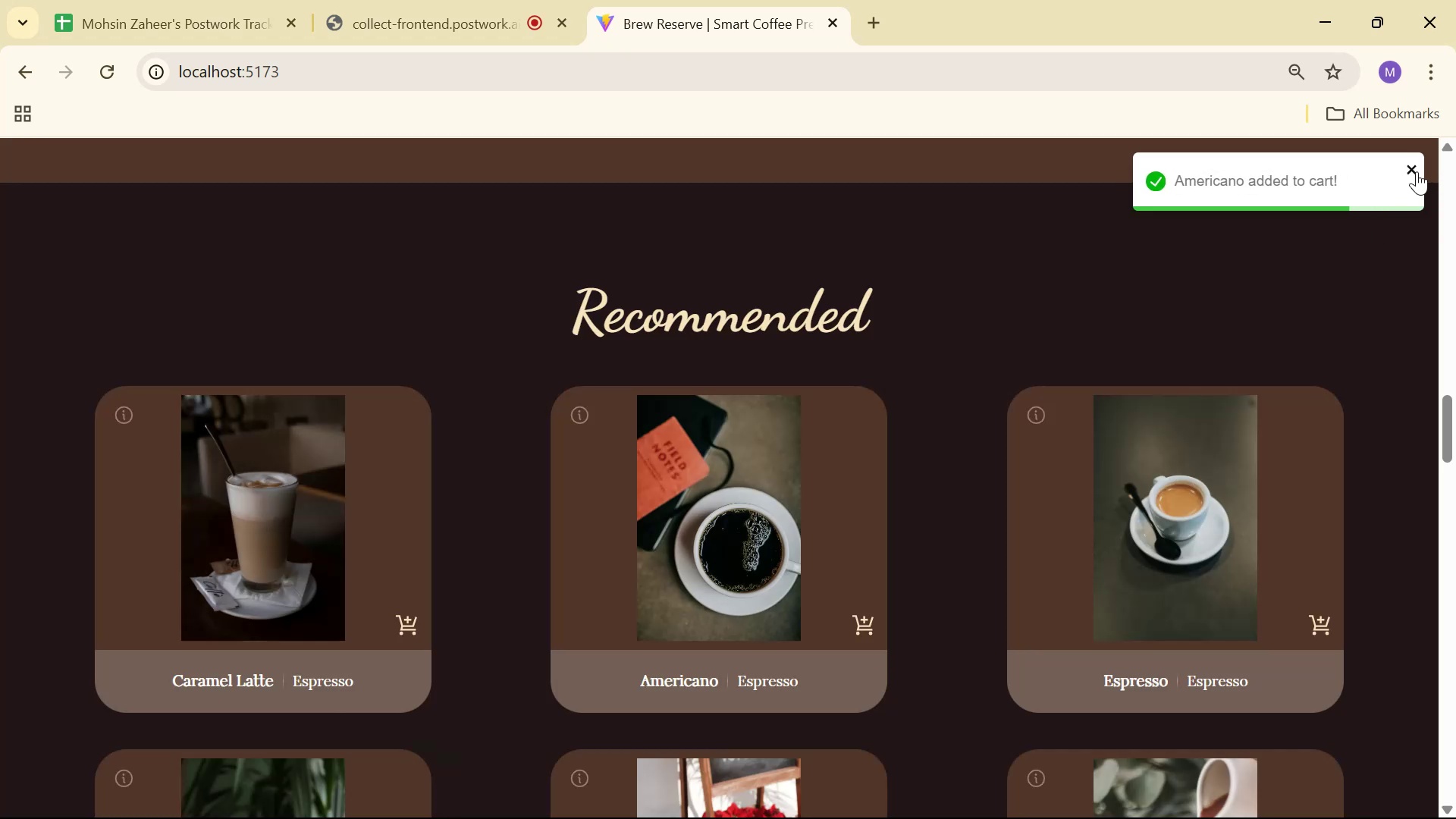 
scroll: coordinate [1450, 248], scroll_direction: up, amount: 6.0
 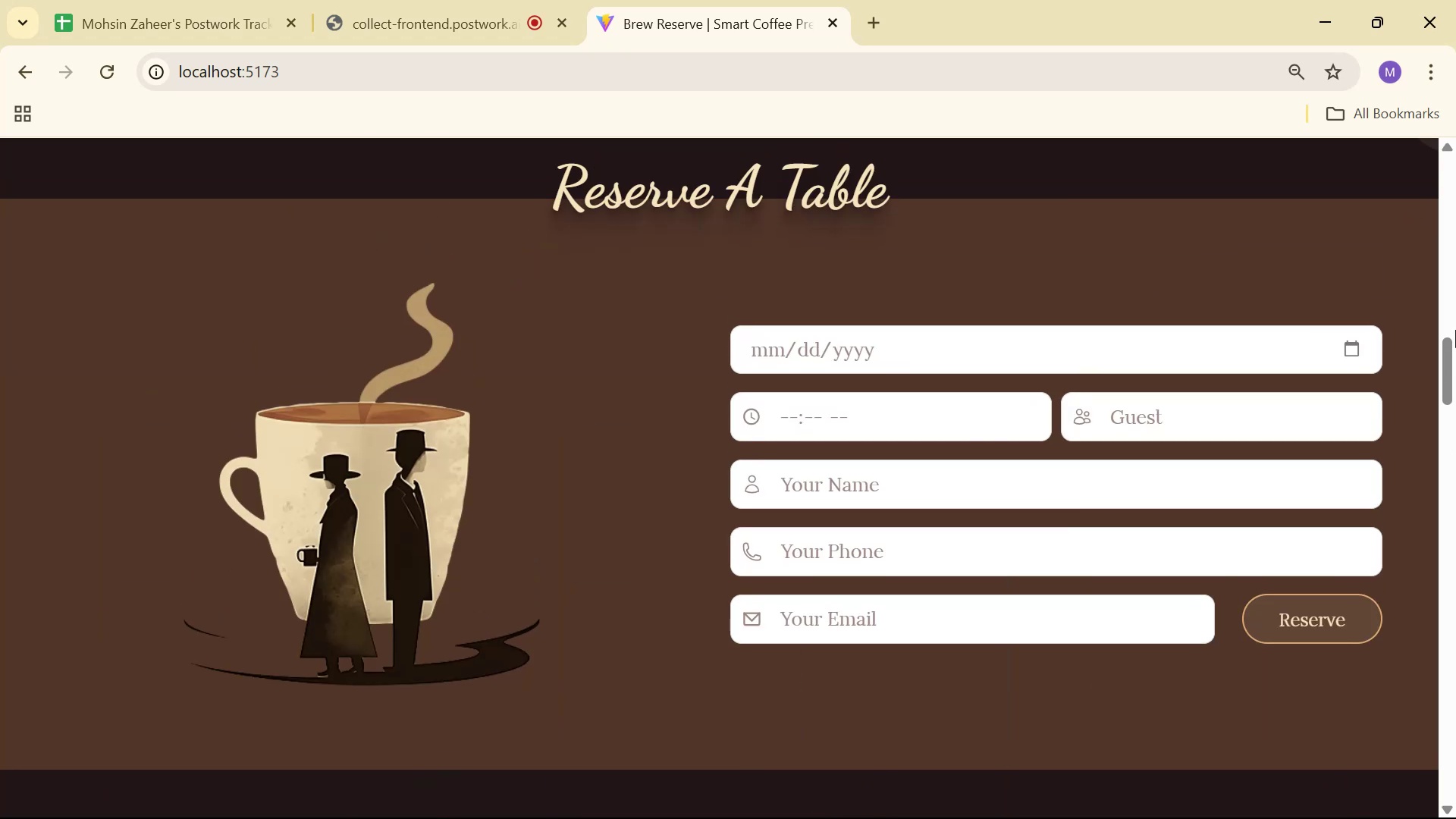 
left_click_drag(start_coordinate=[1454, 343], to_coordinate=[1455, 46])
 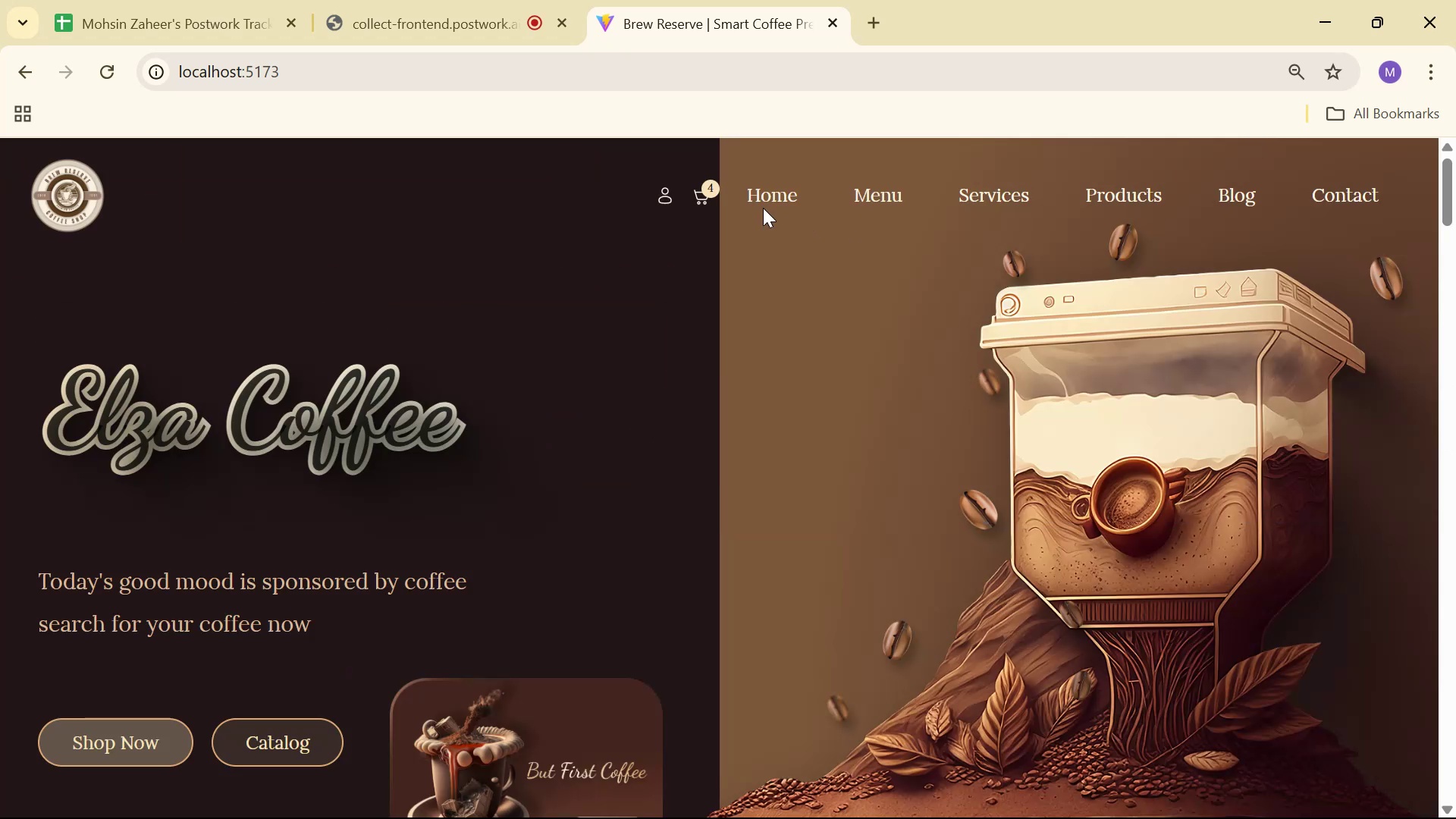 
left_click([704, 195])
 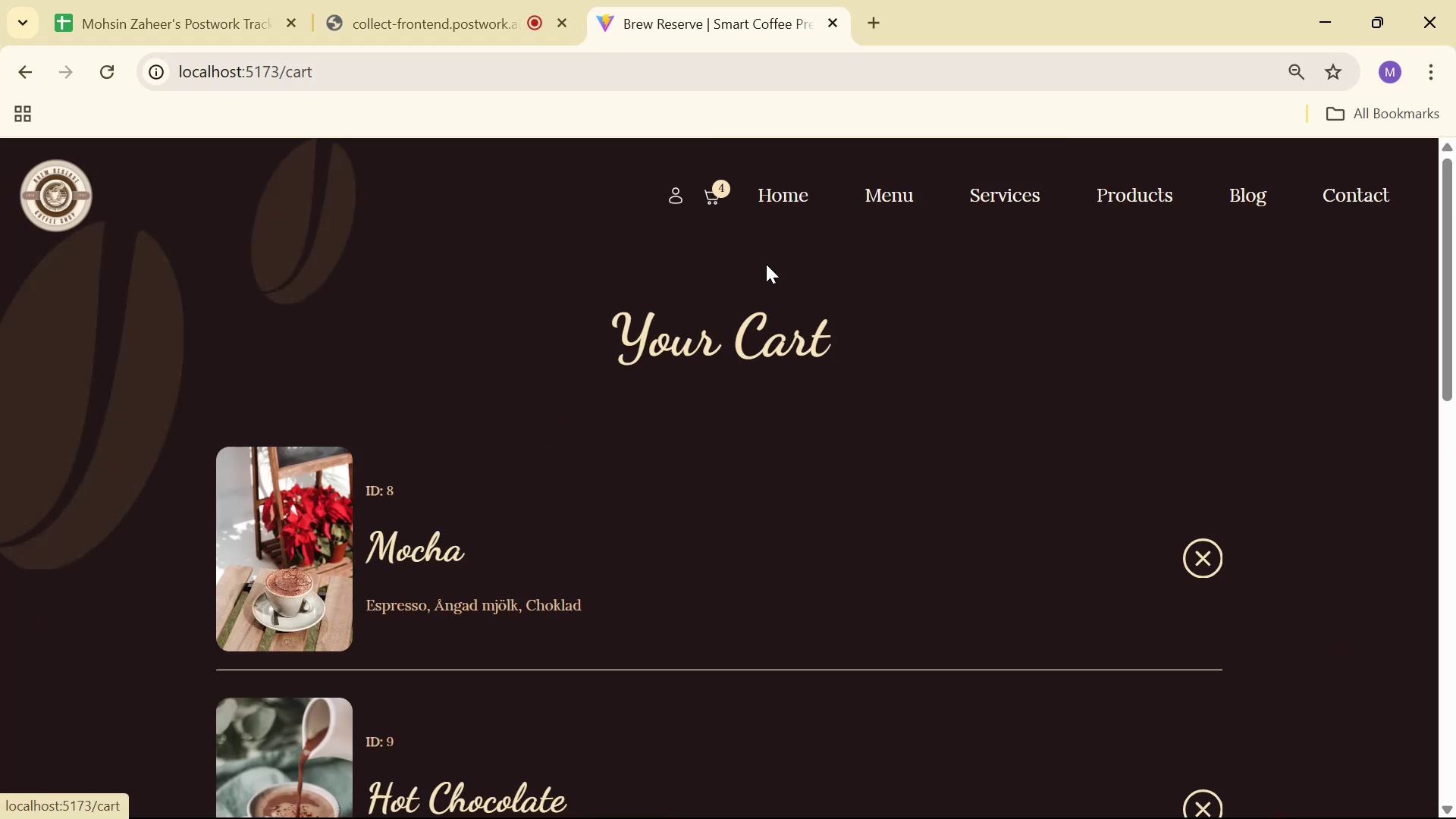 
scroll: coordinate [912, 284], scroll_direction: down, amount: 6.0
 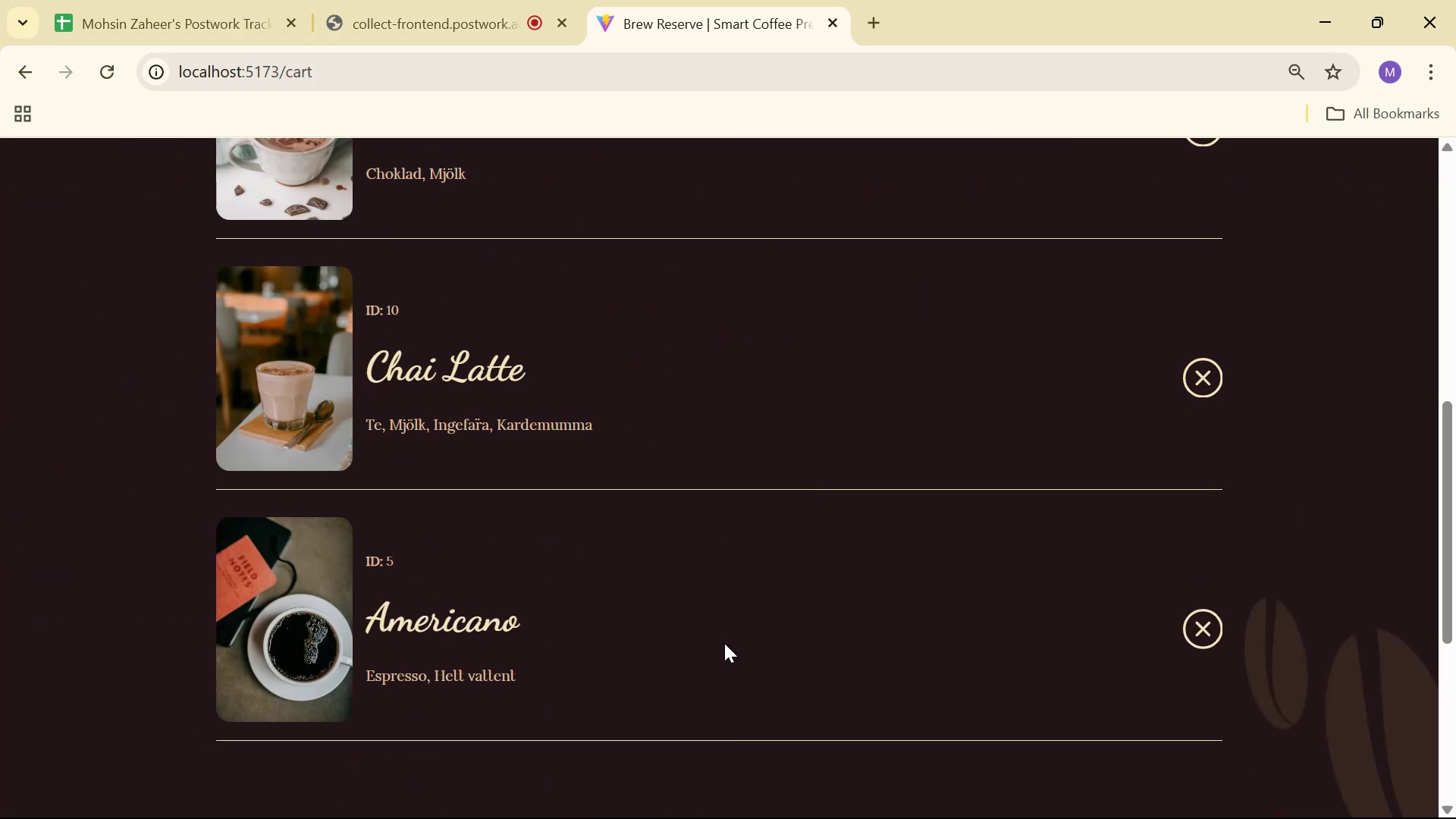 
scroll: coordinate [947, 427], scroll_direction: up, amount: 7.0
 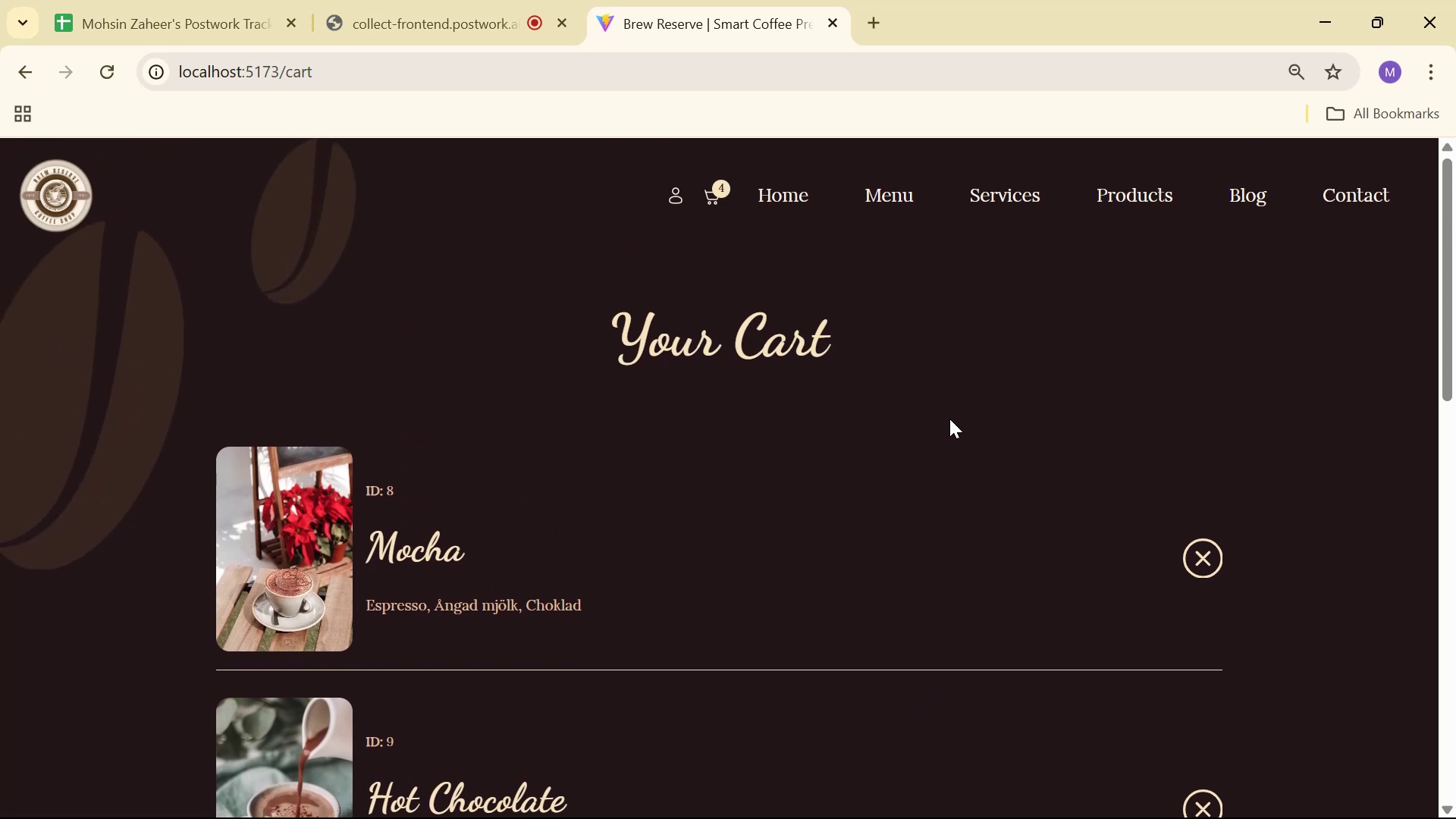 
left_click([771, 197])
 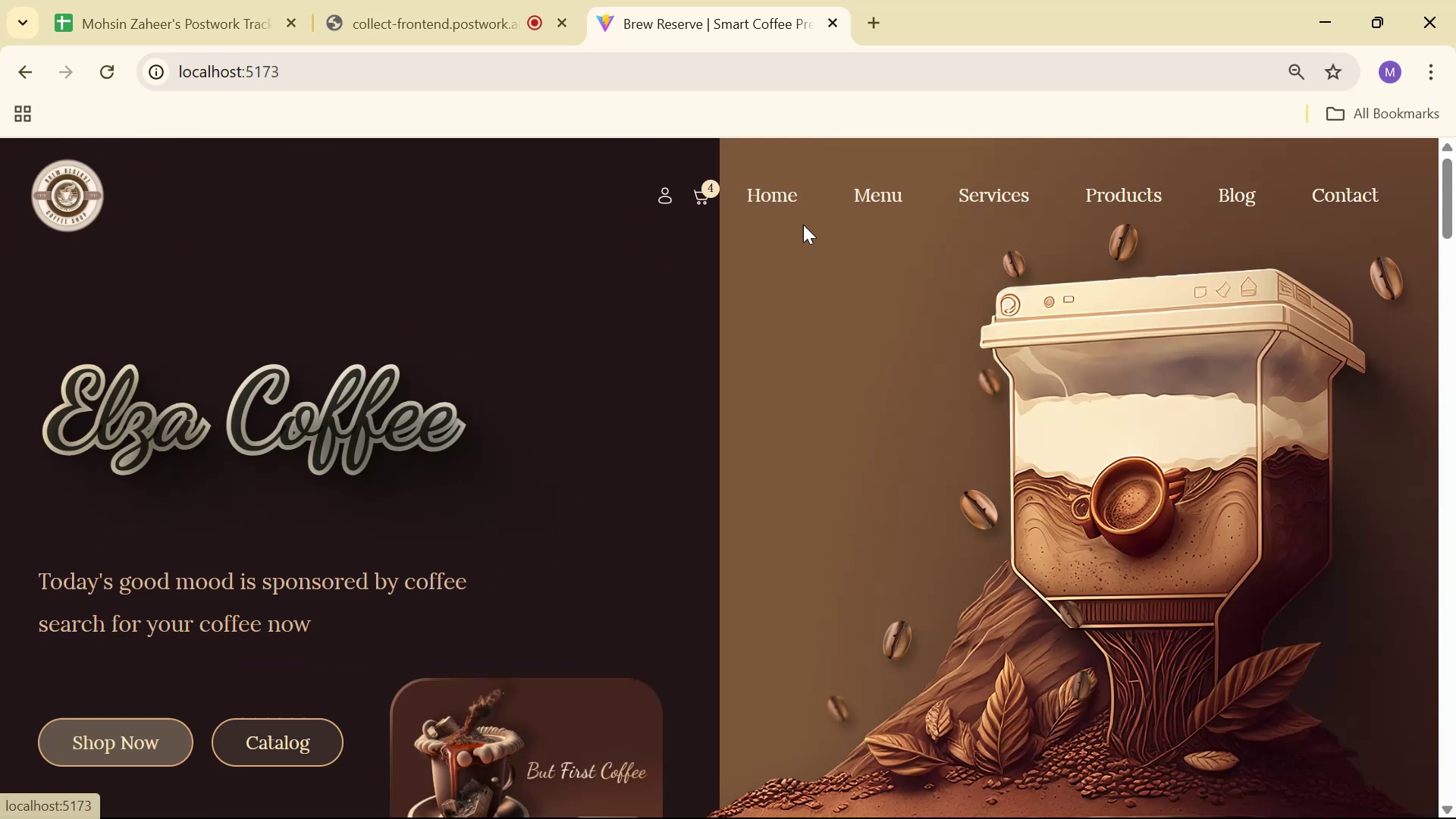 
scroll: coordinate [952, 385], scroll_direction: down, amount: 26.0
 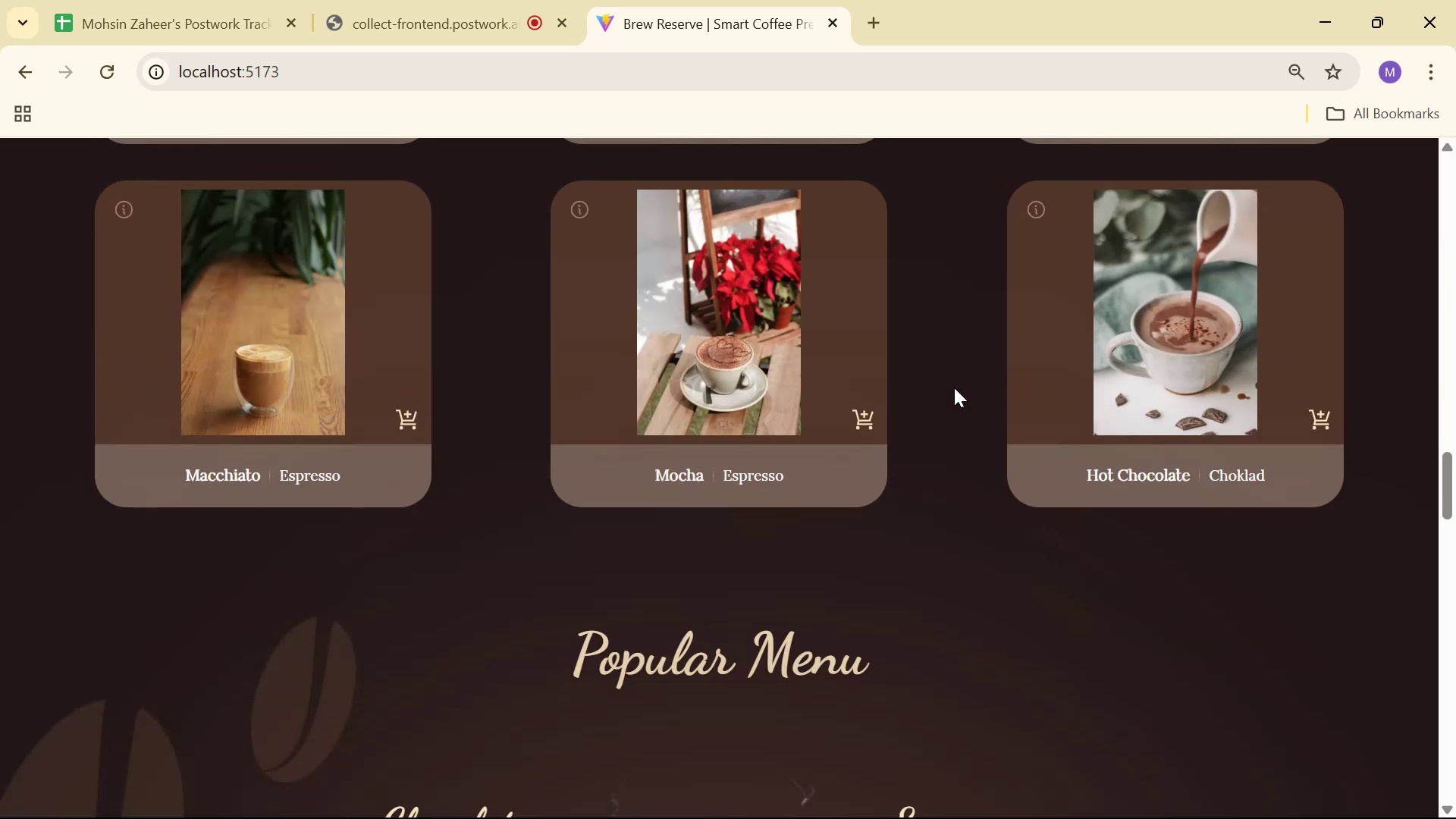 
key(Alt+AltLeft)
 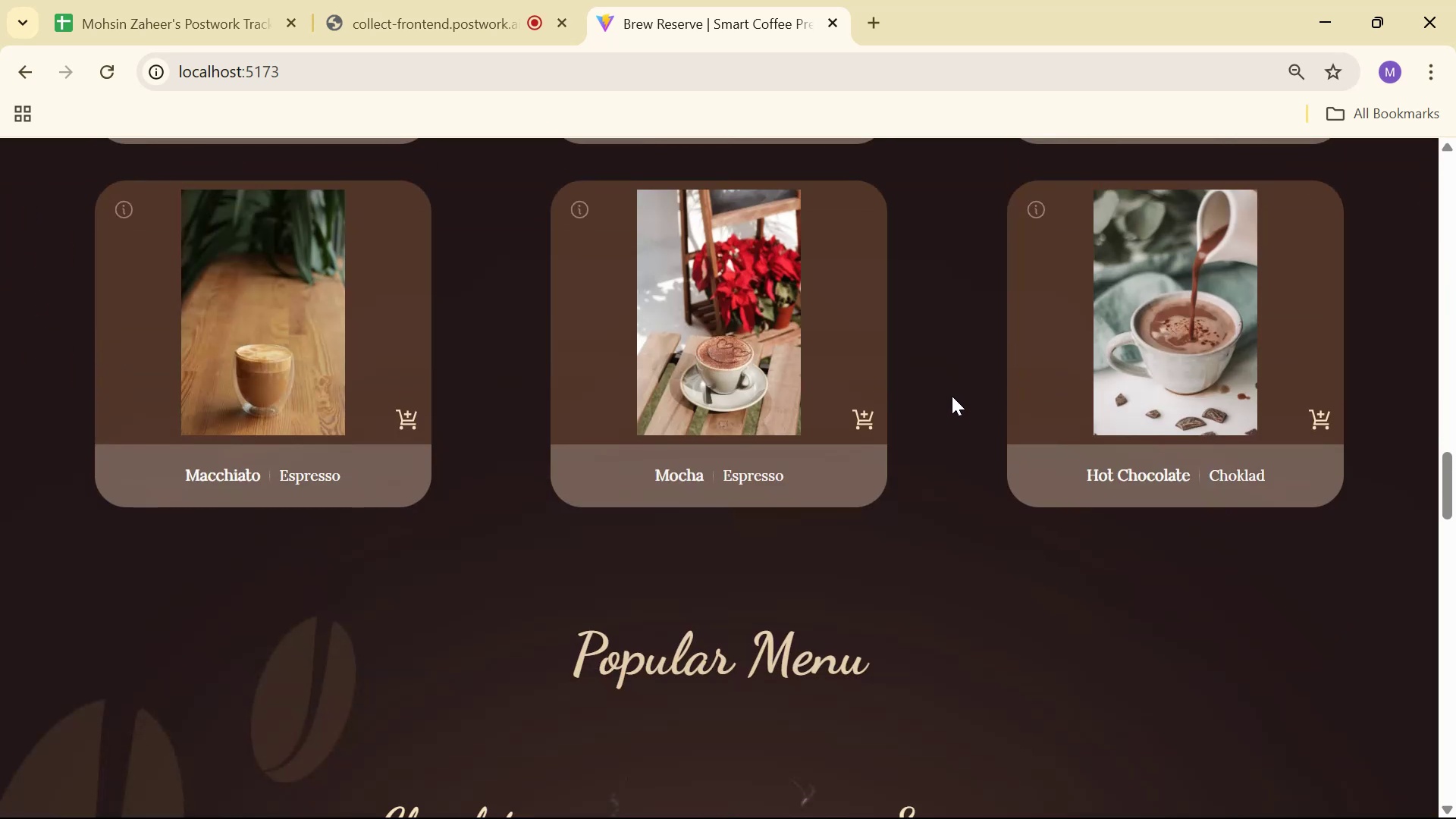 
key(Alt+Tab)
 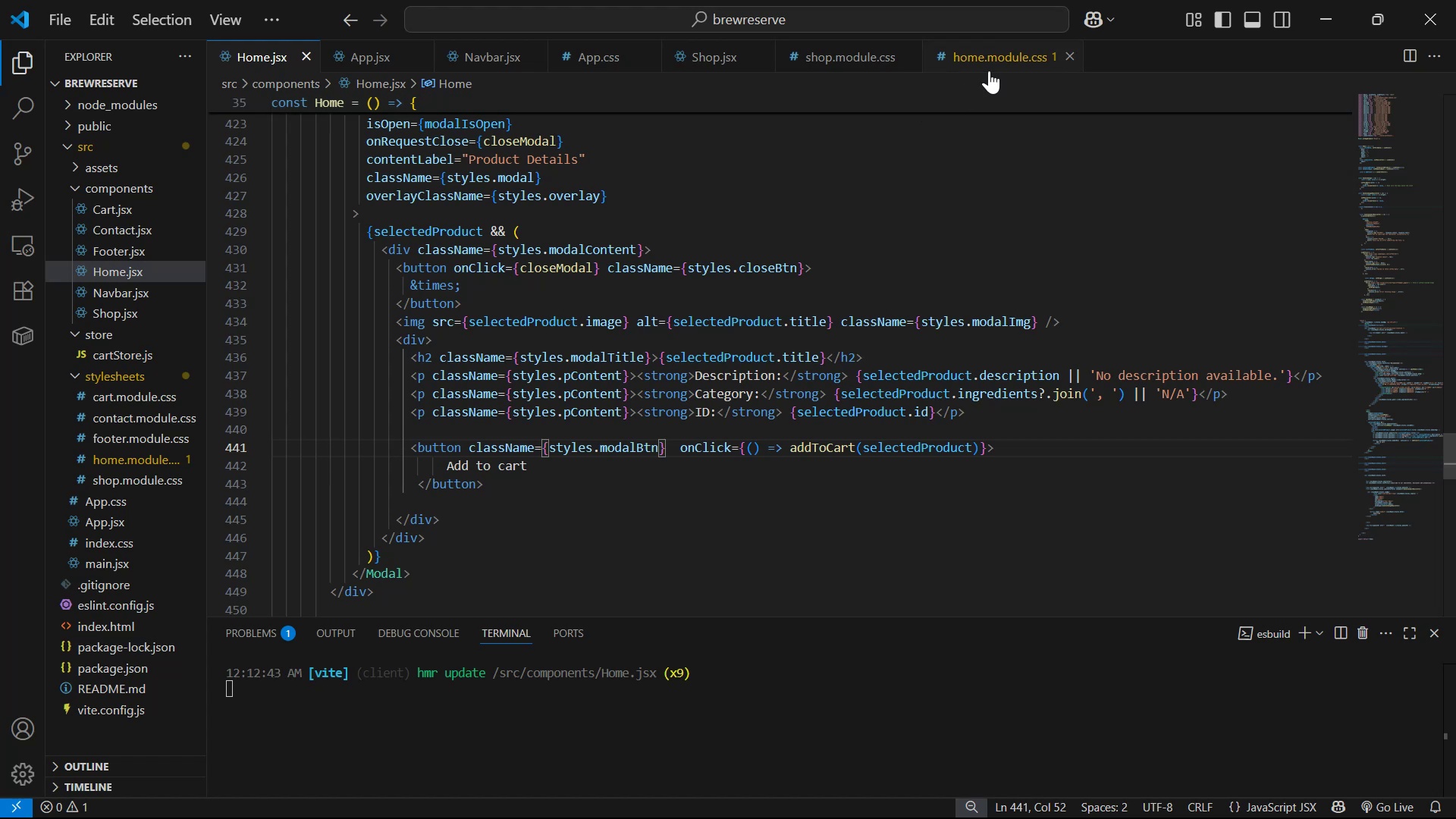 
left_click([834, 53])
 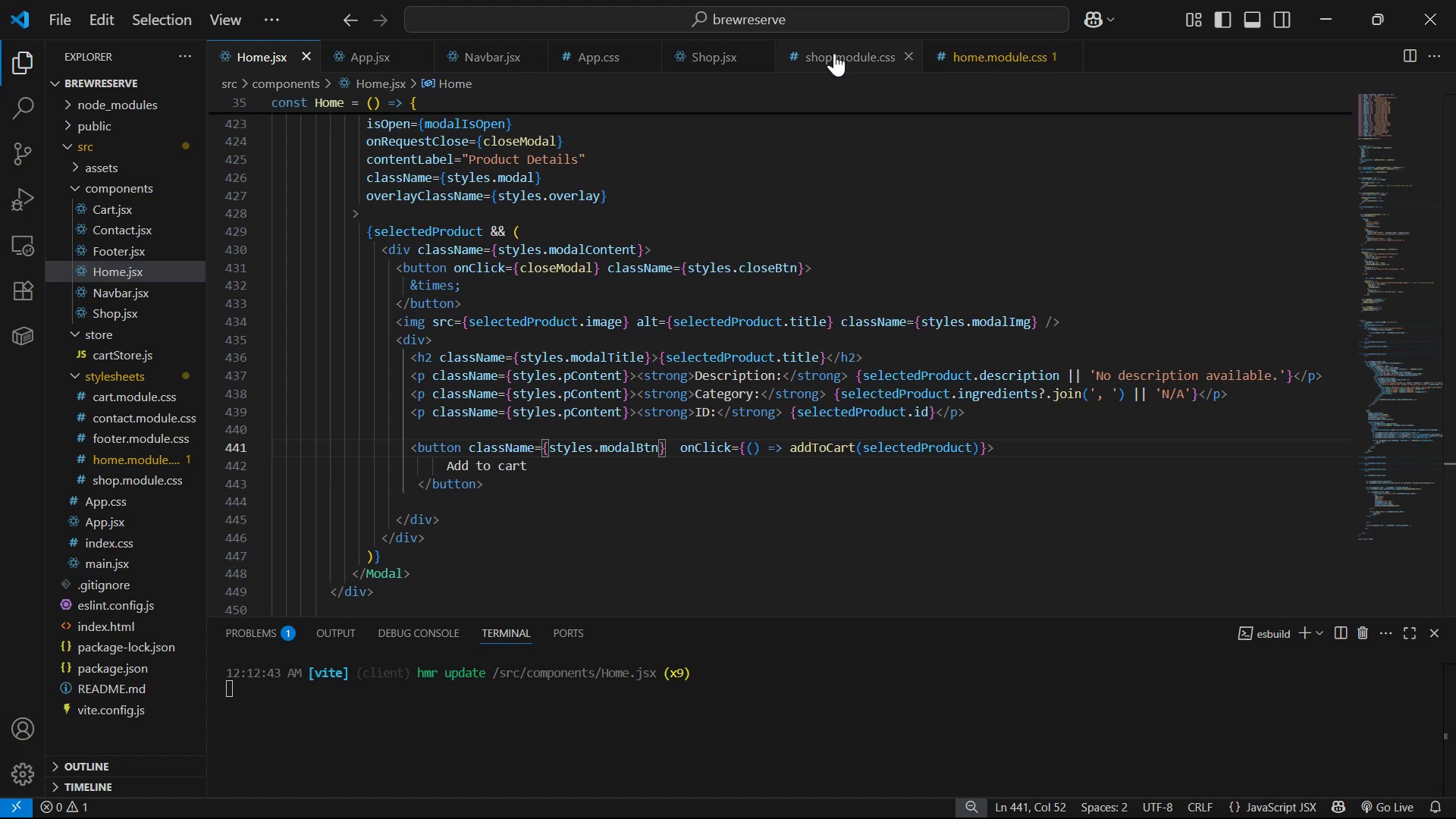 
scroll: coordinate [904, 287], scroll_direction: down, amount: 12.0
 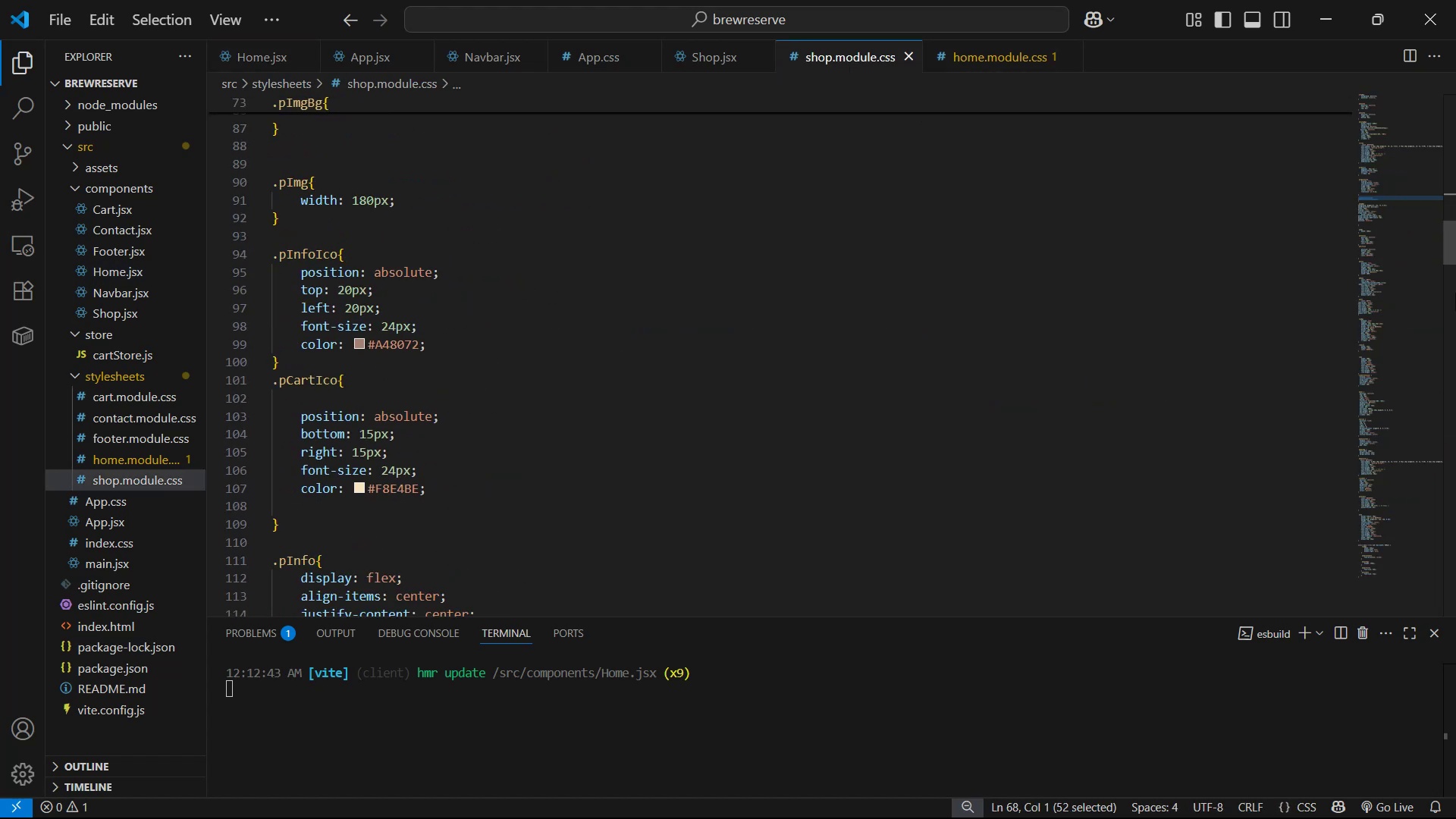 
left_click_drag(start_coordinate=[1453, 226], to_coordinate=[1448, 579])
 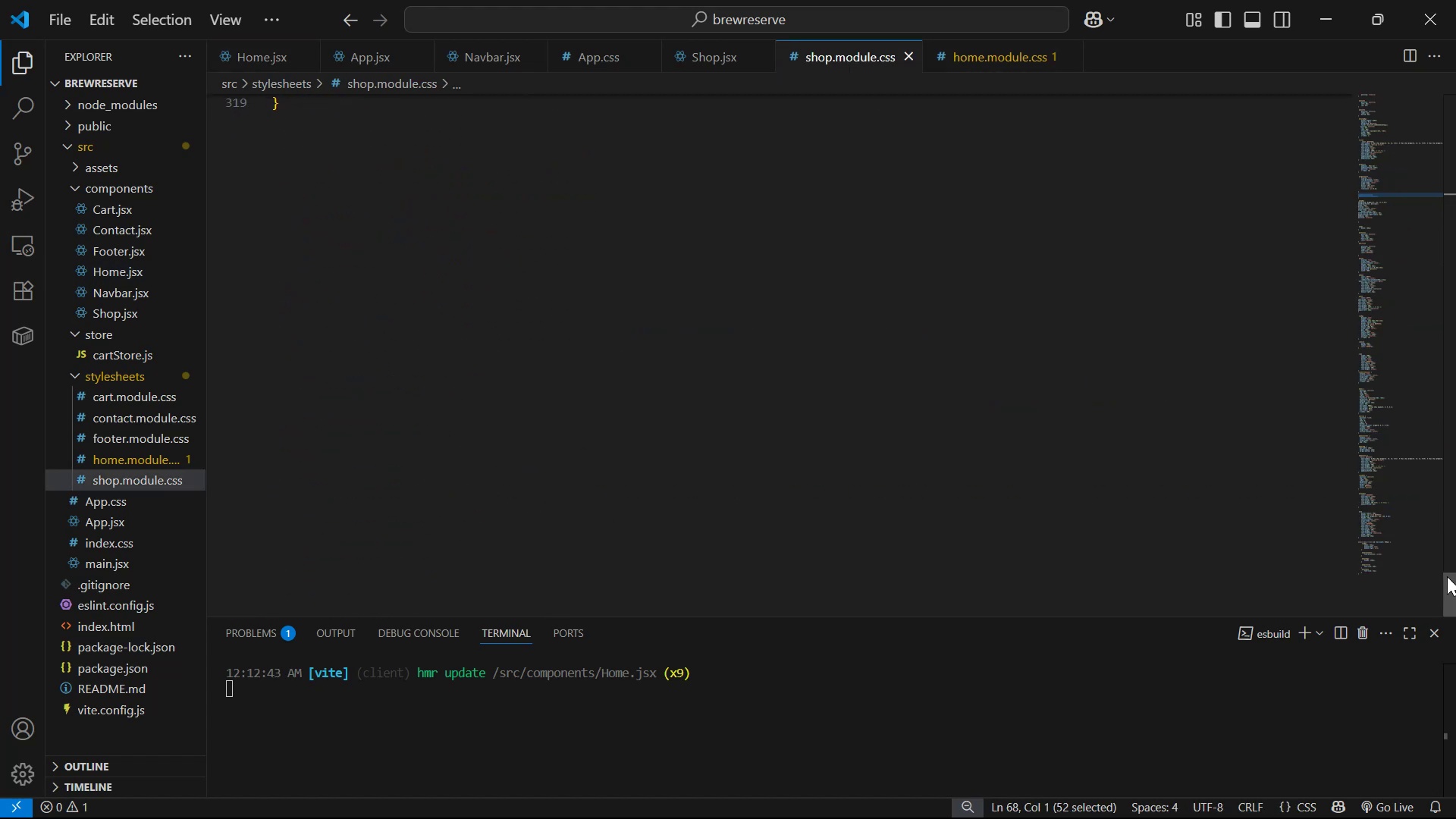 
scroll: coordinate [460, 462], scroll_direction: up, amount: 7.0
 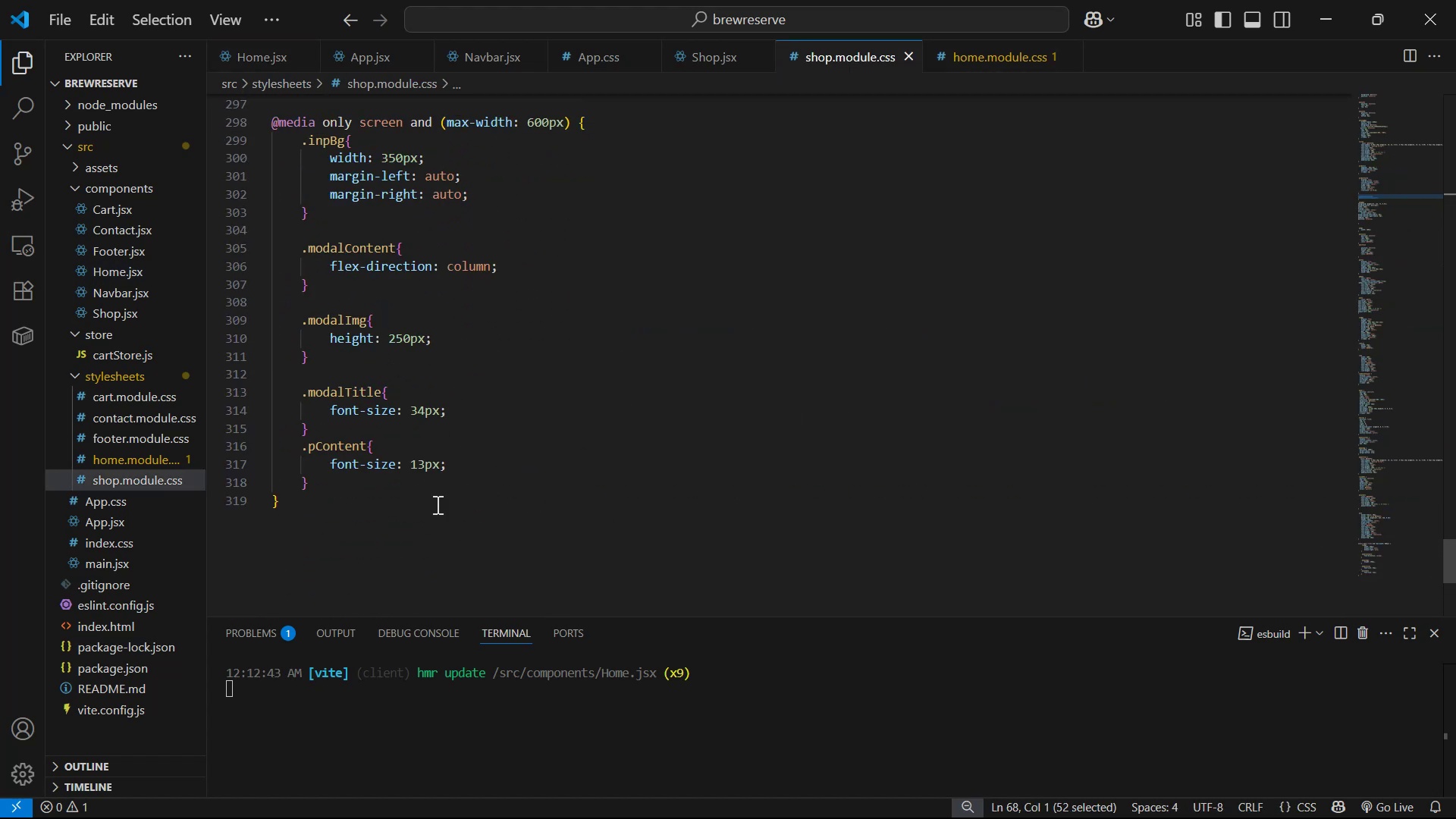 
left_click_drag(start_coordinate=[327, 491], to_coordinate=[293, 358])
 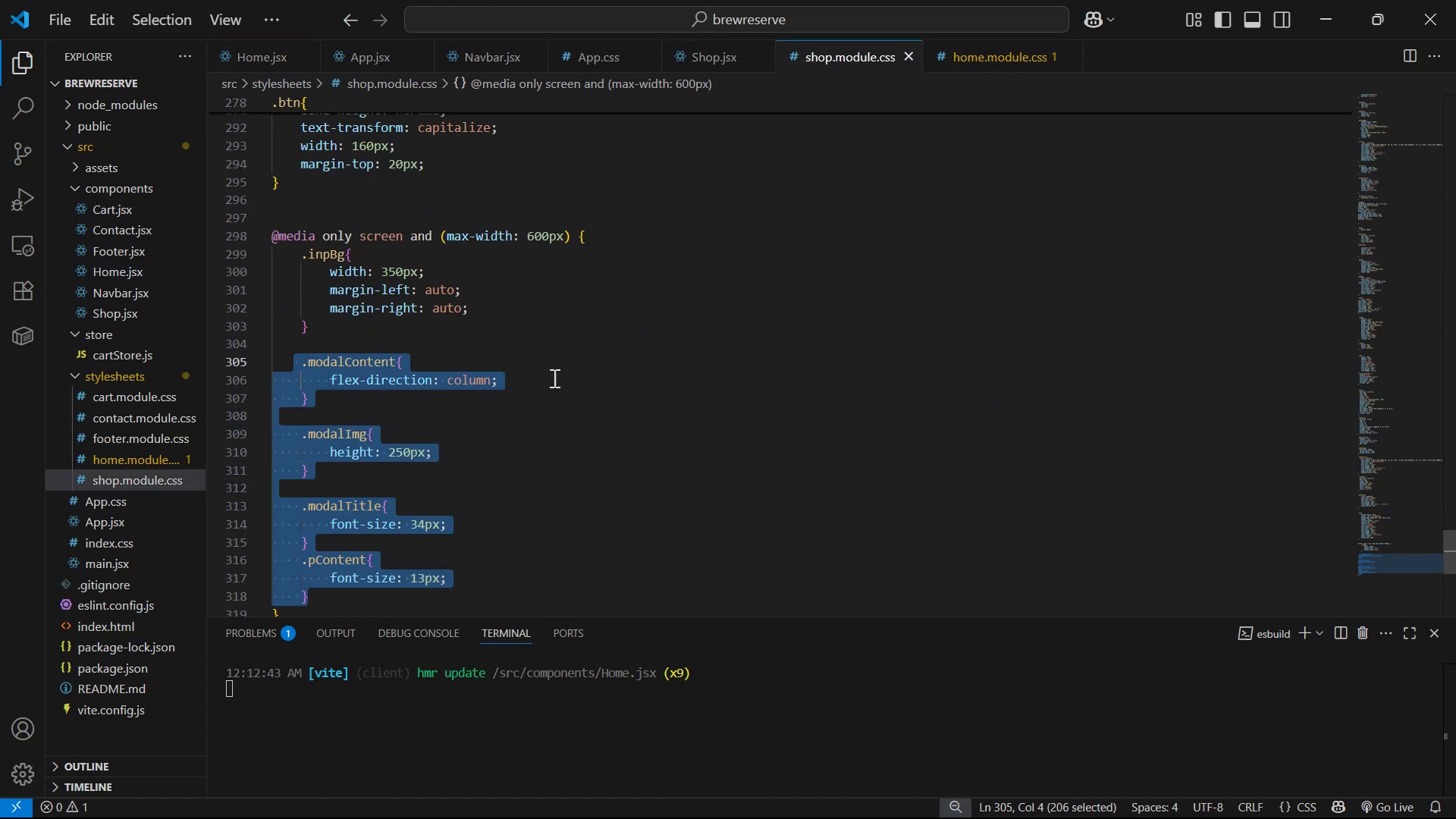 
scroll: coordinate [309, 441], scroll_direction: up, amount: 2.0
 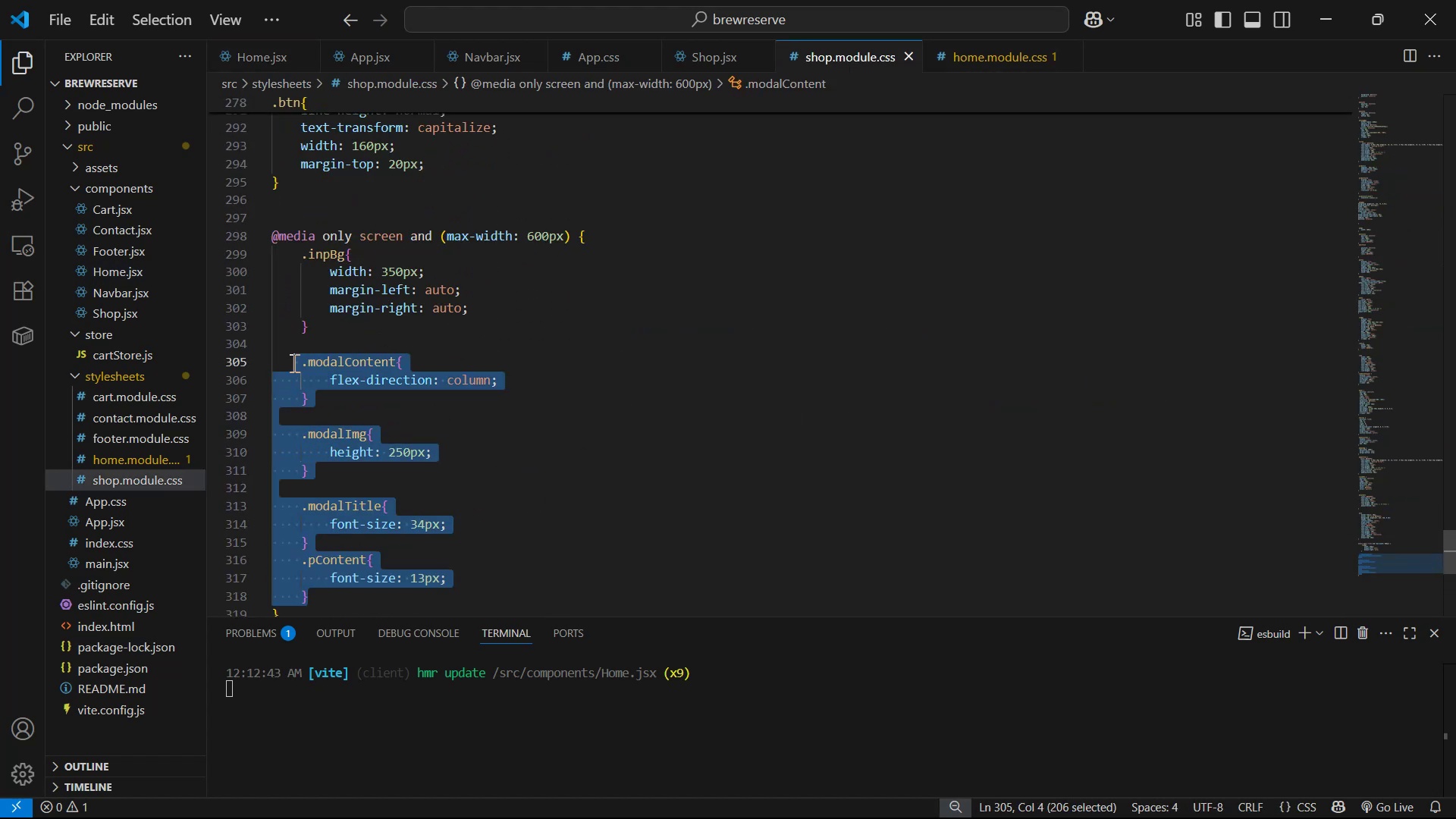 
key(Control+C)
 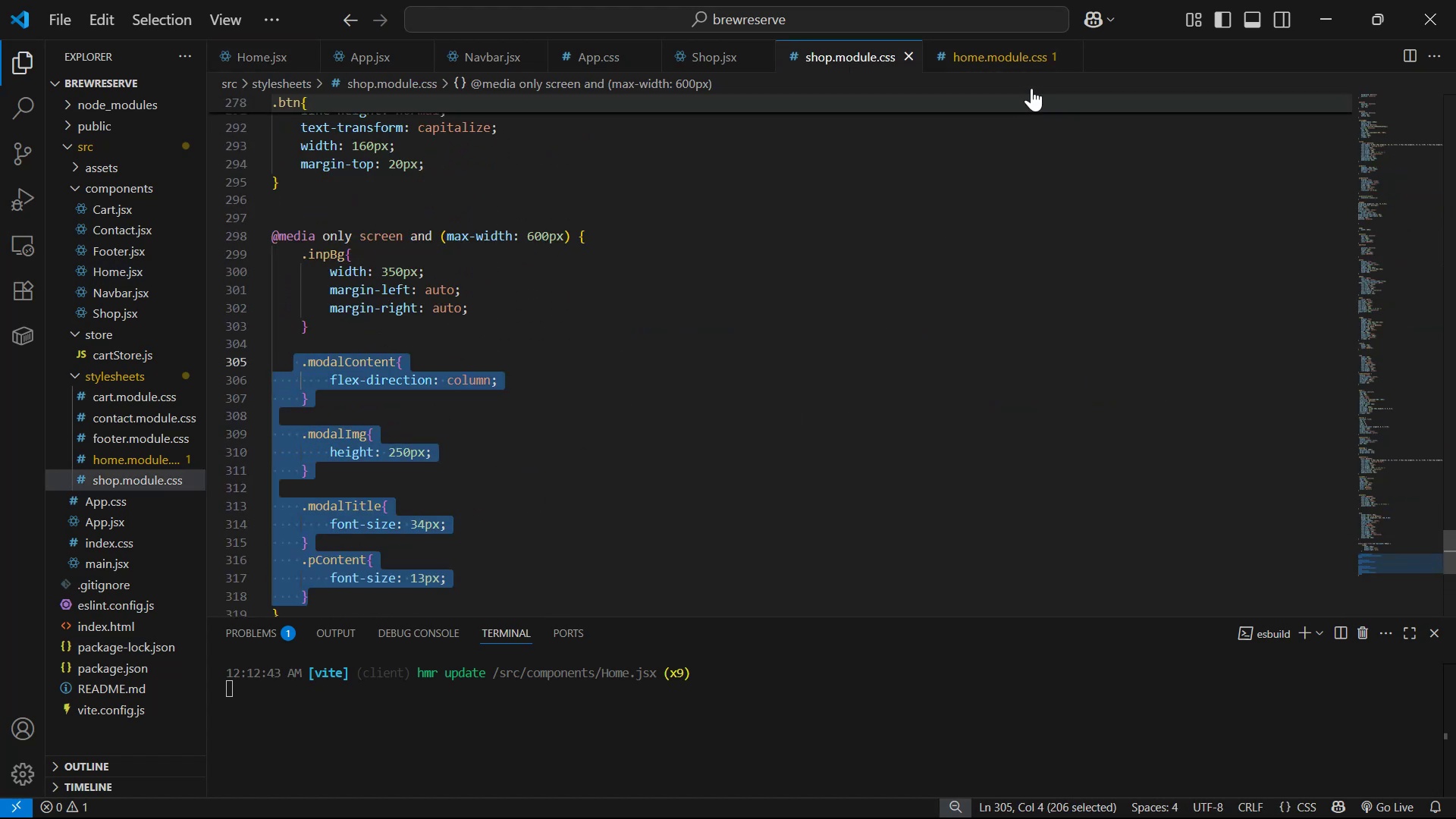 
left_click([1006, 53])
 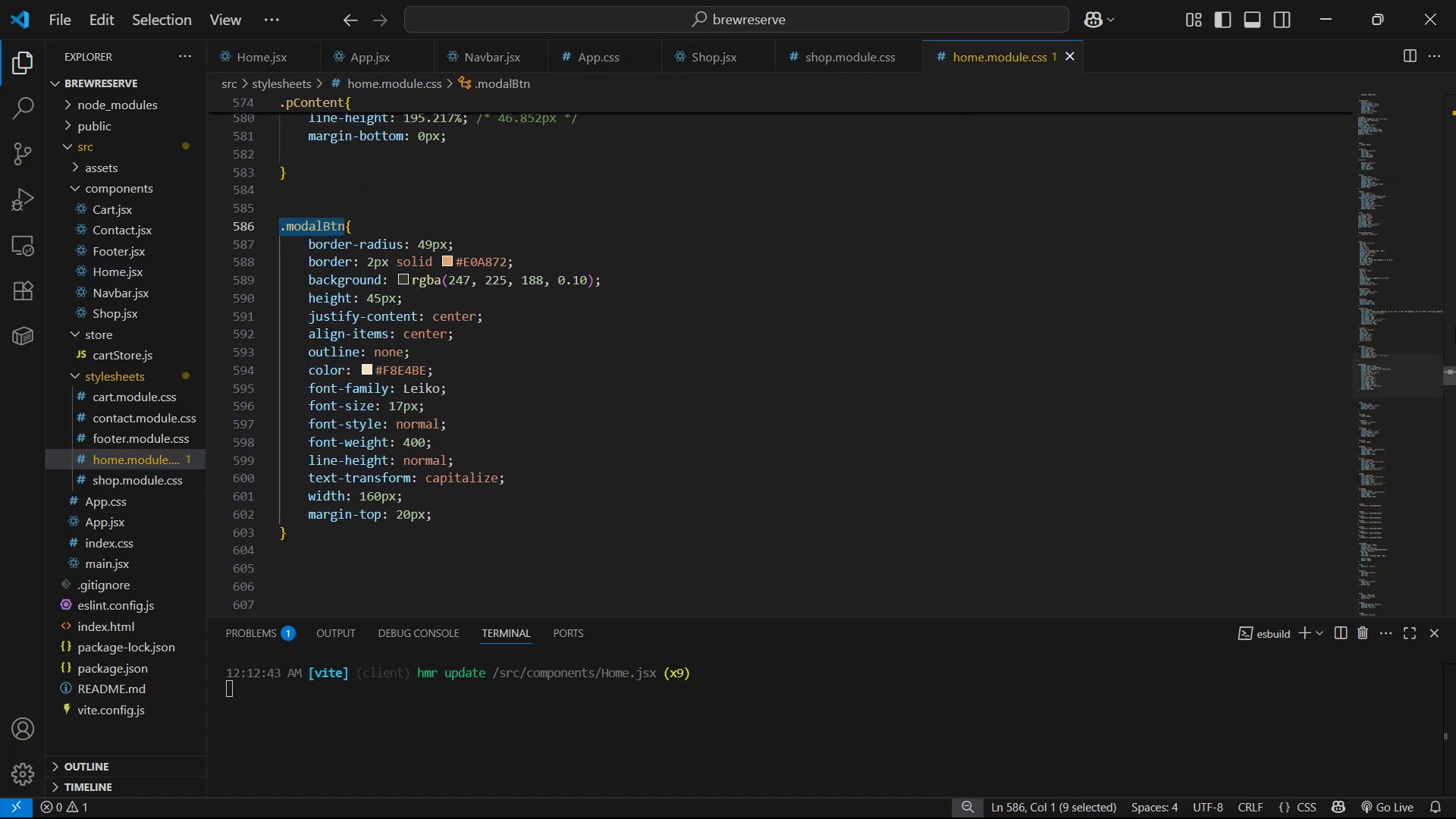 
left_click_drag(start_coordinate=[1452, 372], to_coordinate=[1451, 640])
 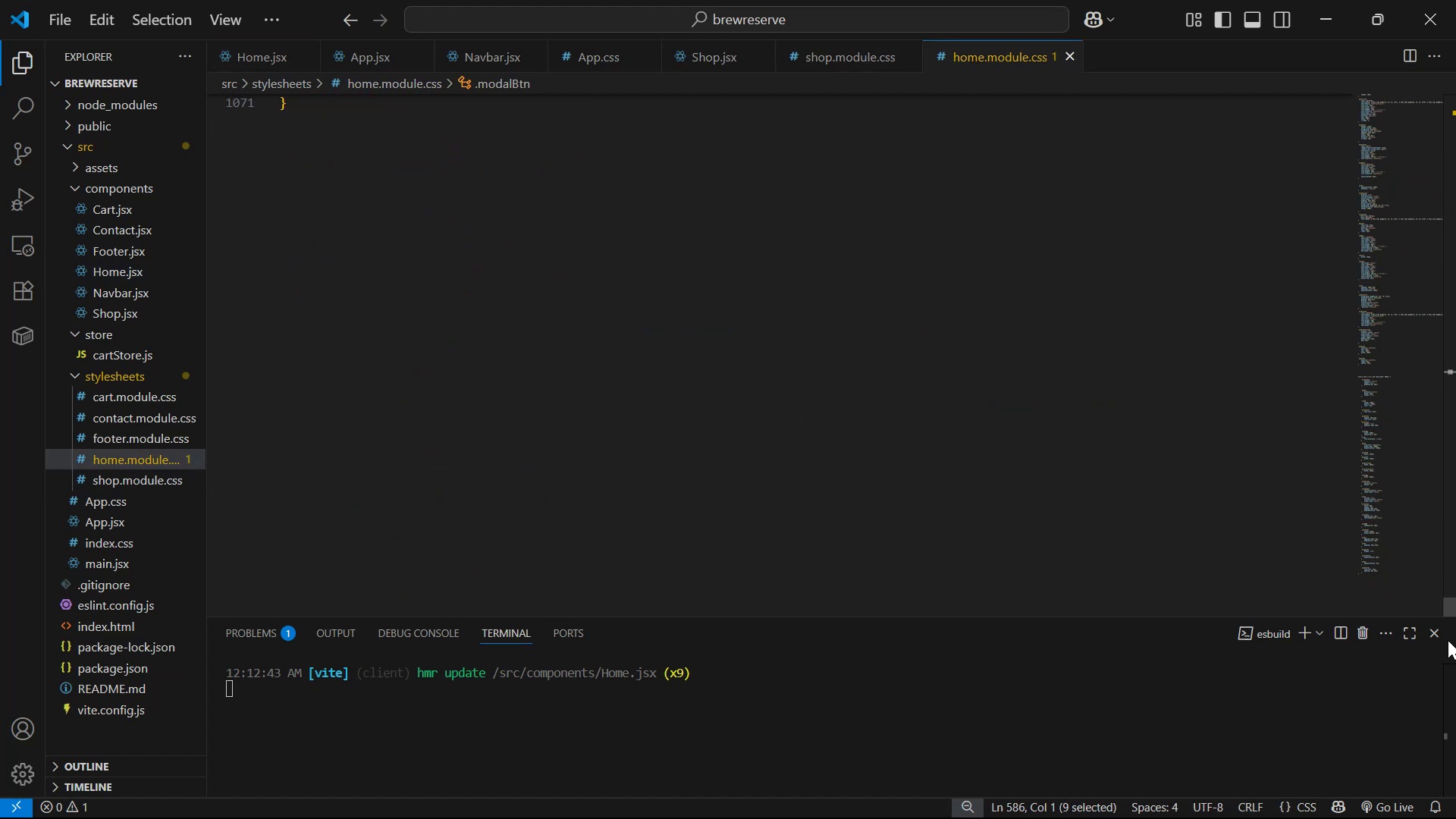 
scroll: coordinate [837, 415], scroll_direction: up, amount: 5.0
 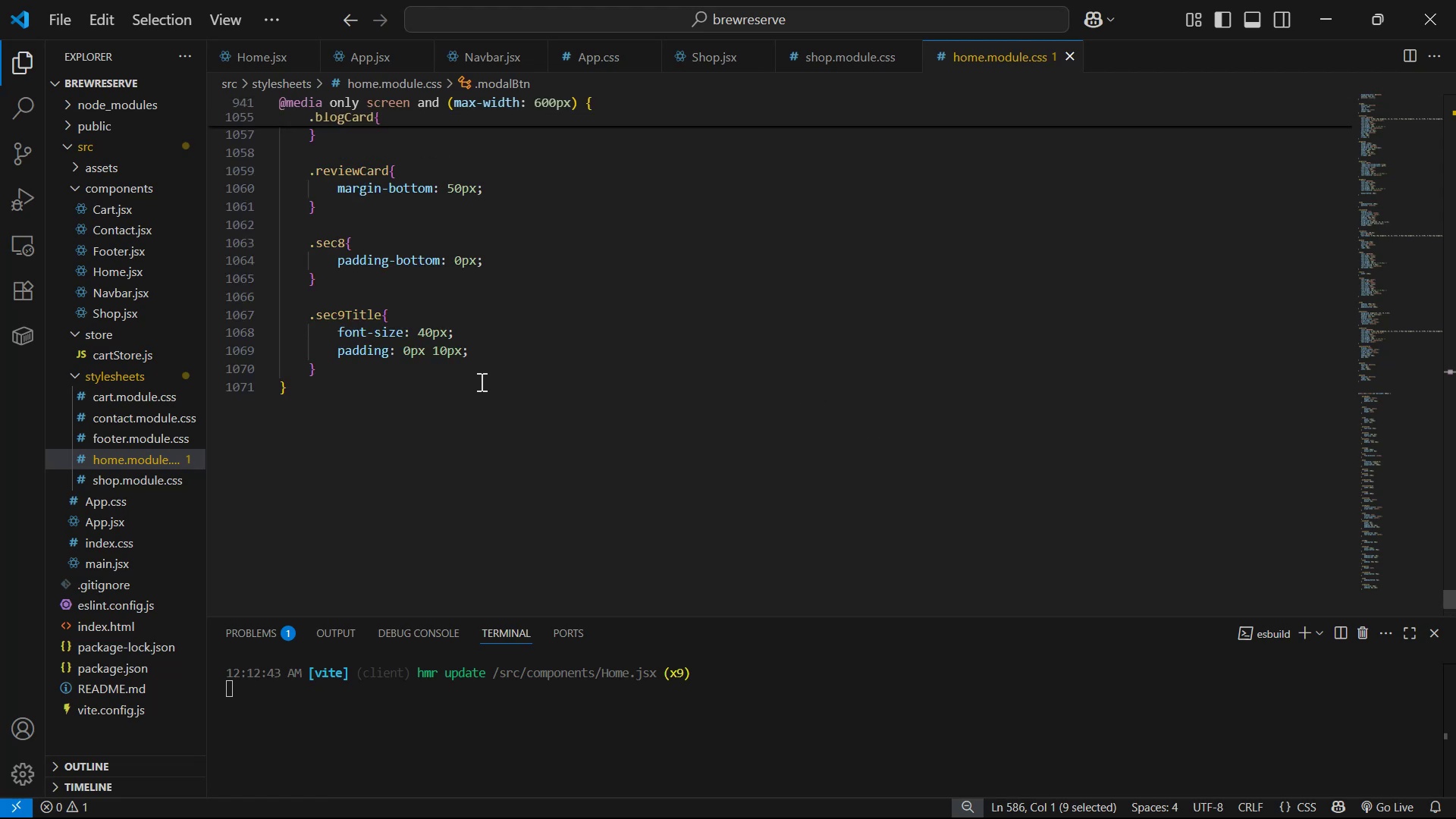 
double_click([491, 373])
 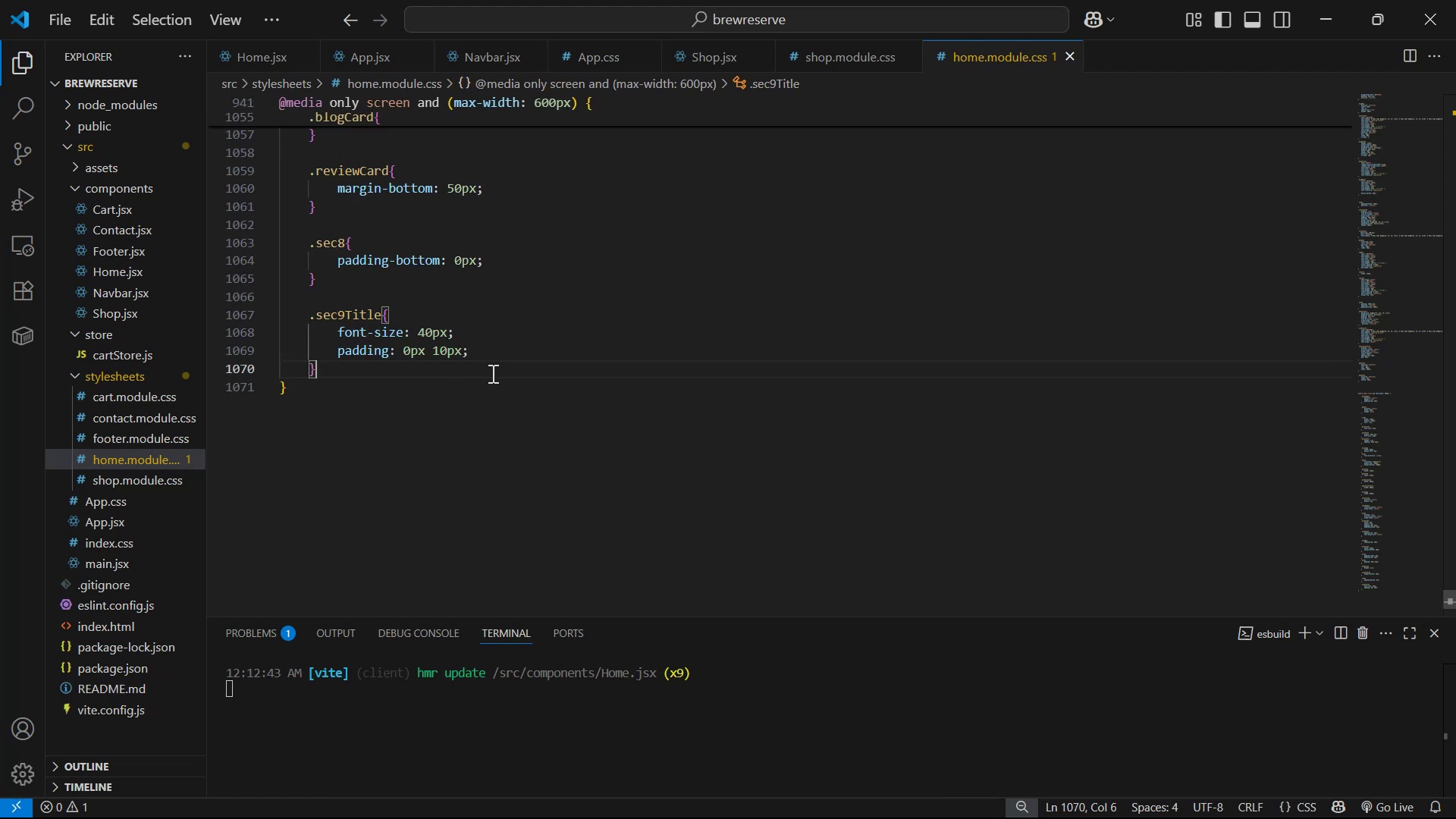 
key(Enter)
 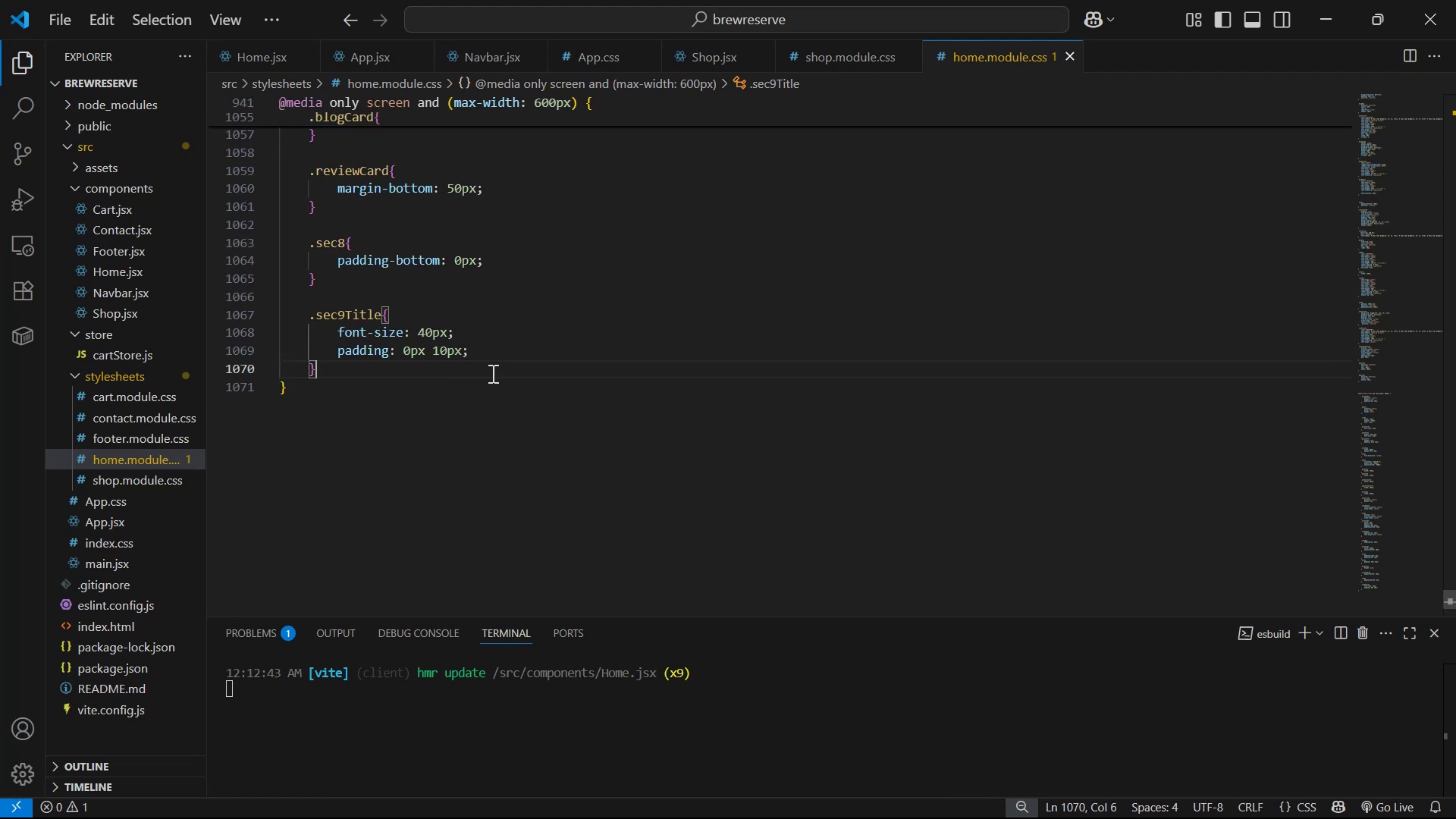 
key(Backslash)
 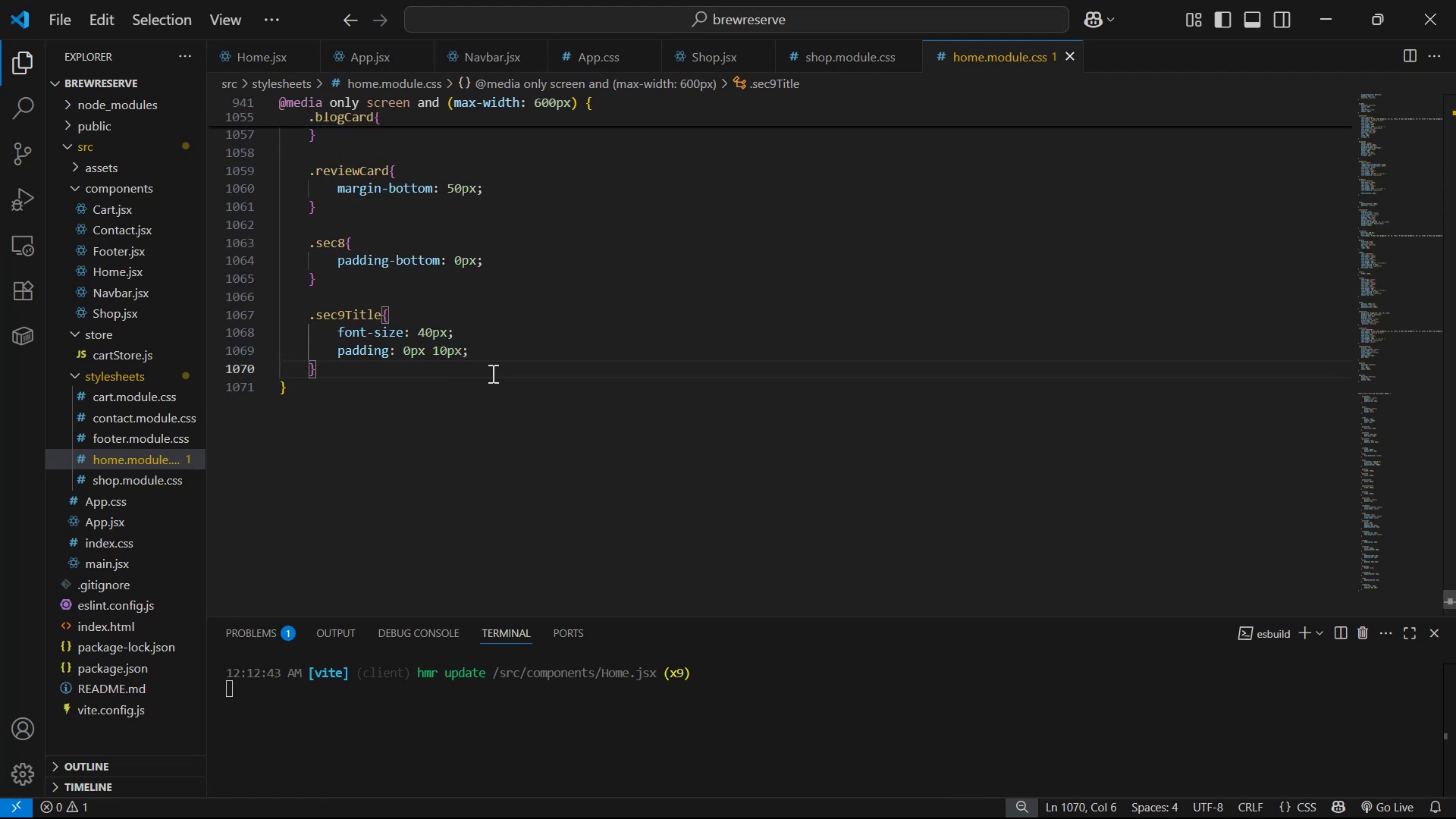 
hold_key(key=ControlLeft, duration=0.47)
 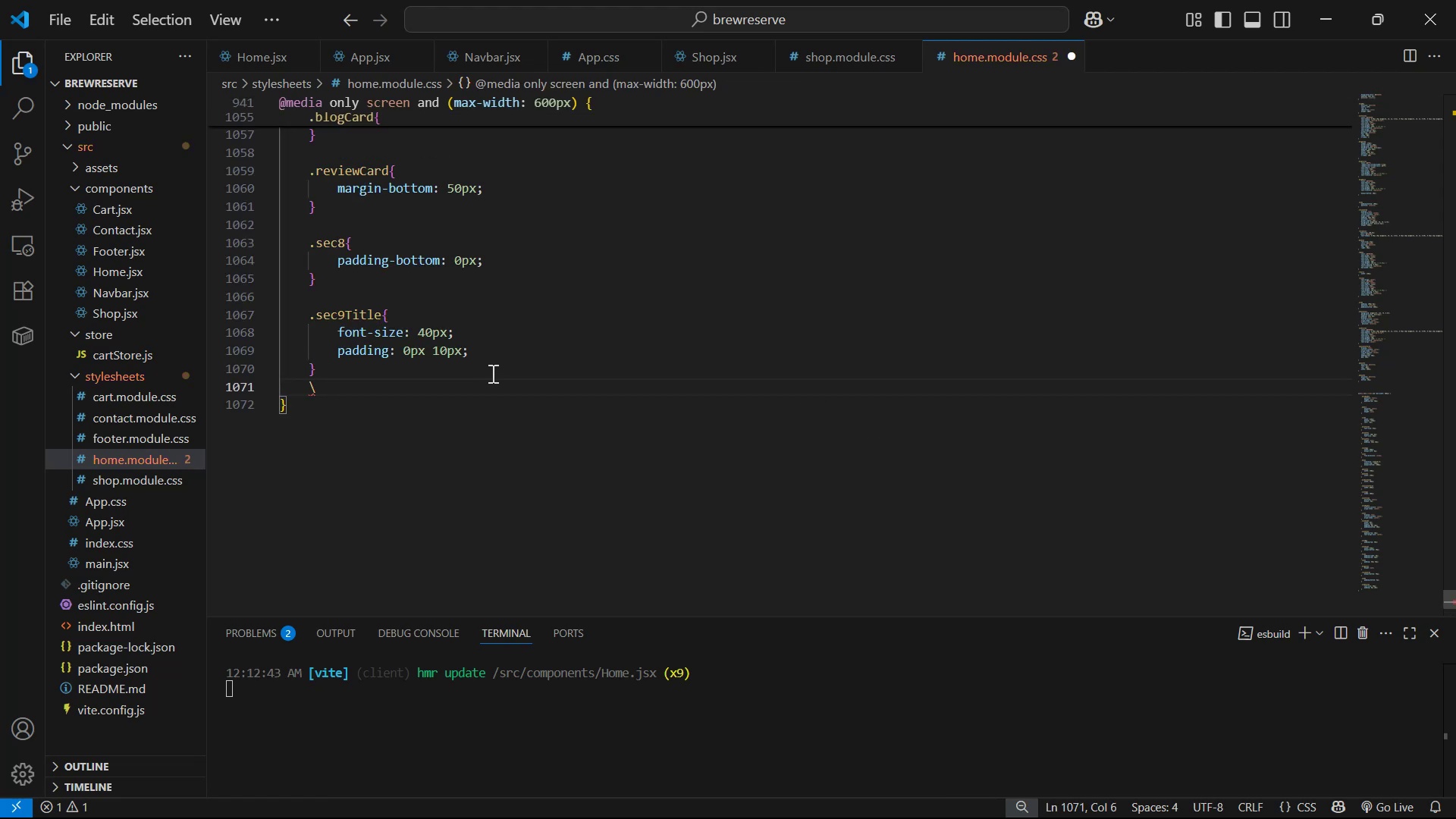 
key(Backspace)
 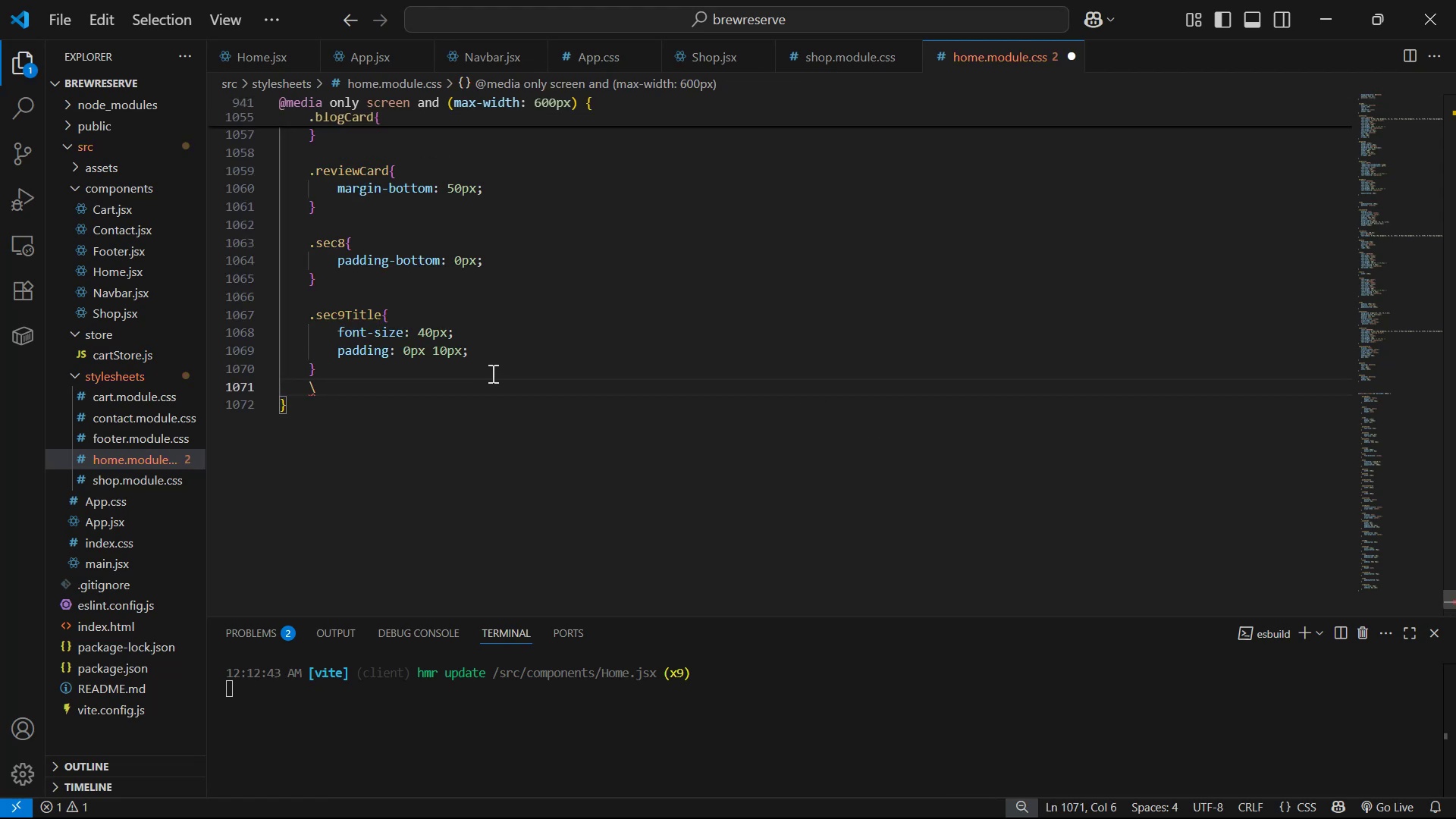 
key(Control+V)
 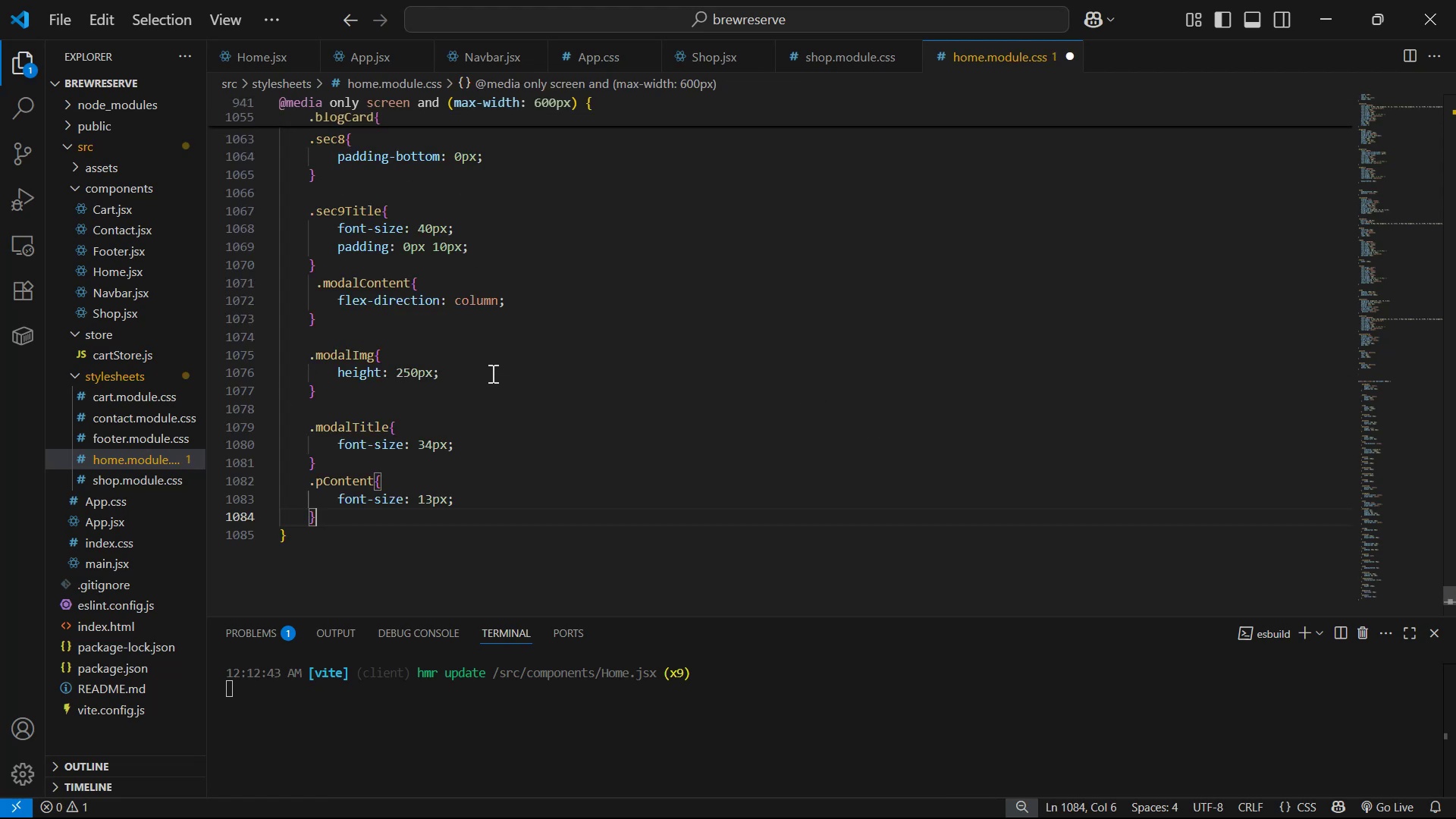 
key(Control+S)
 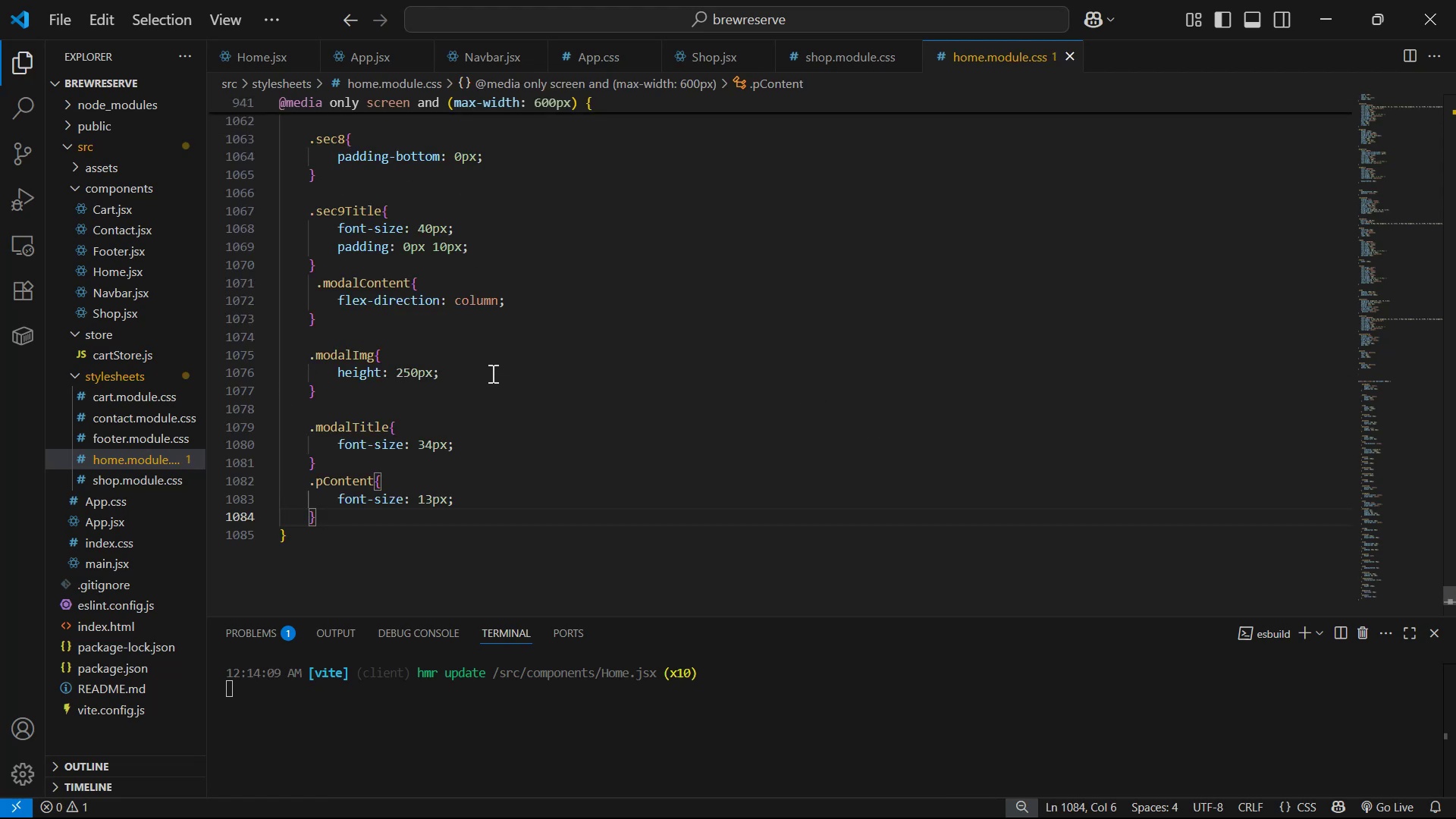 
key(Alt+AltLeft)
 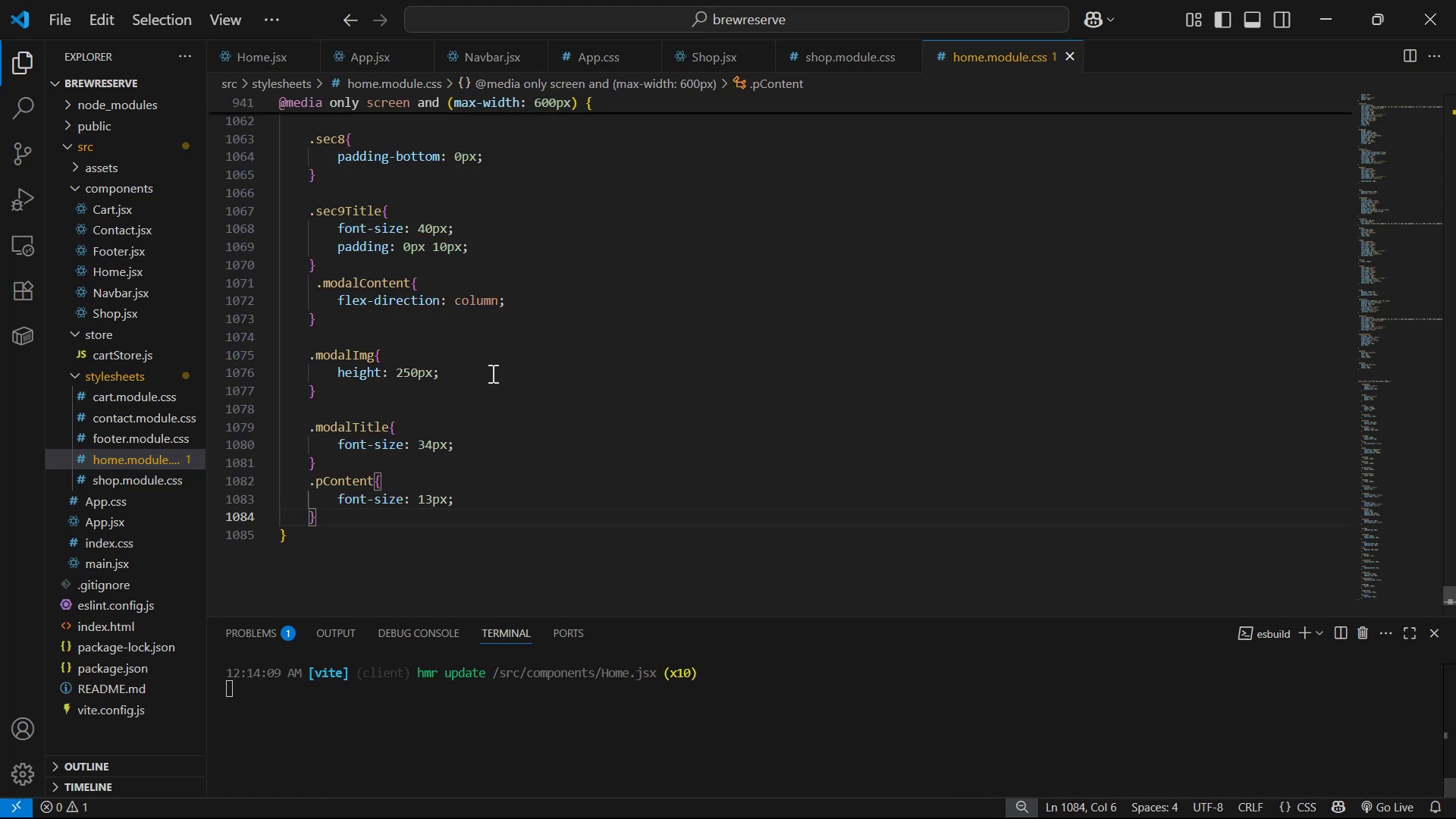 
key(Alt+Tab)
 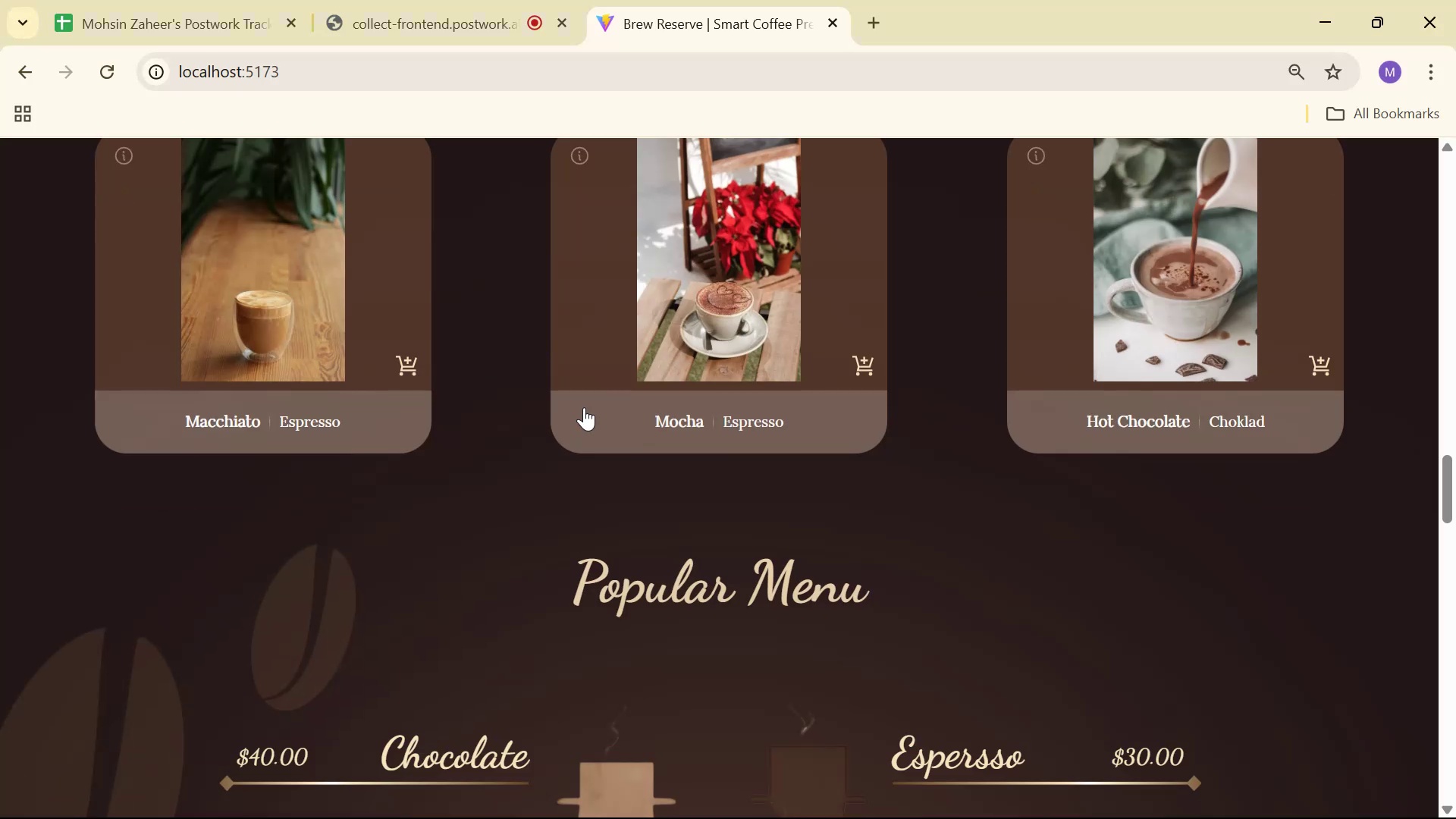 
right_click([693, 555])
 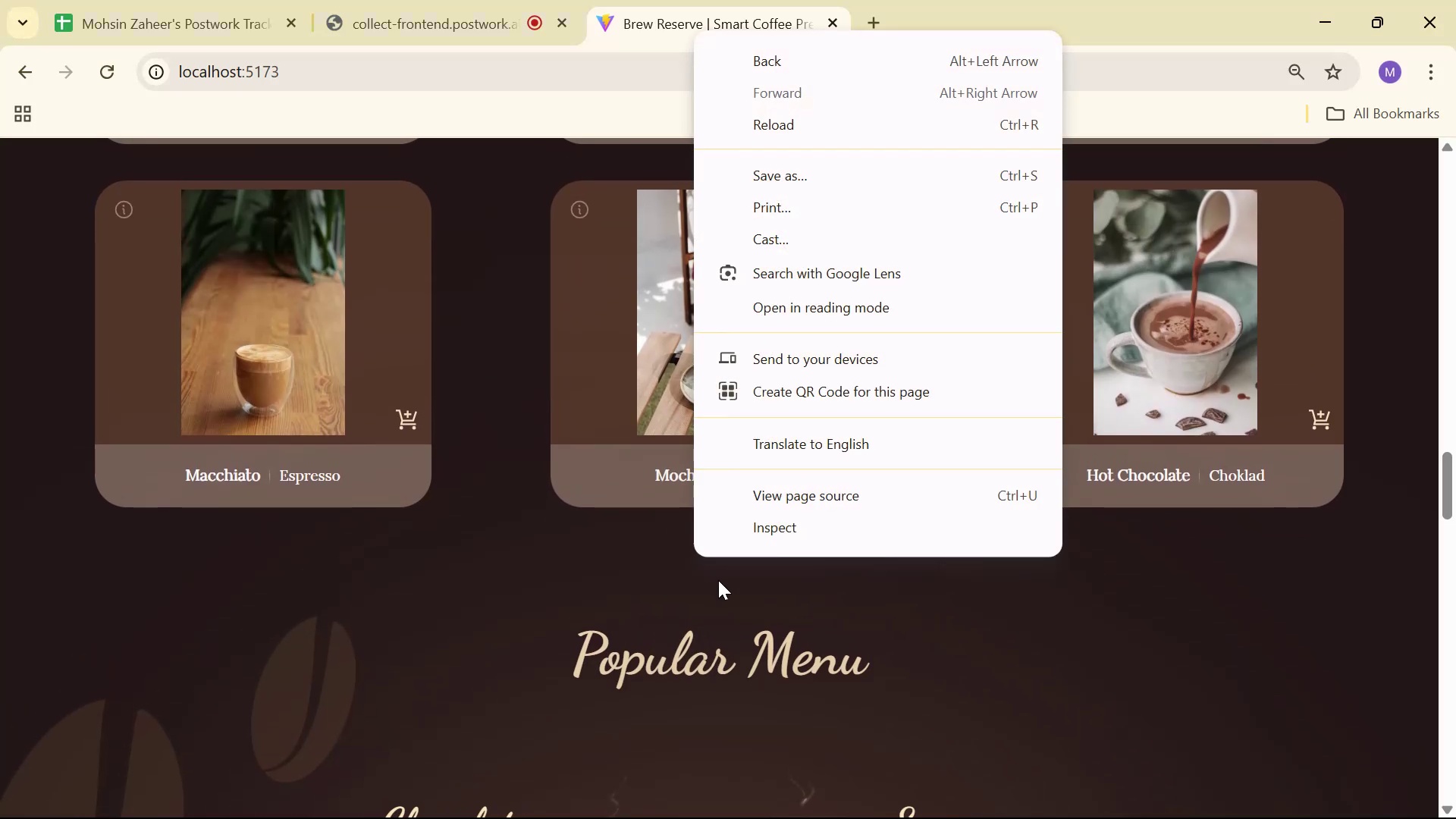 
left_click([810, 535])
 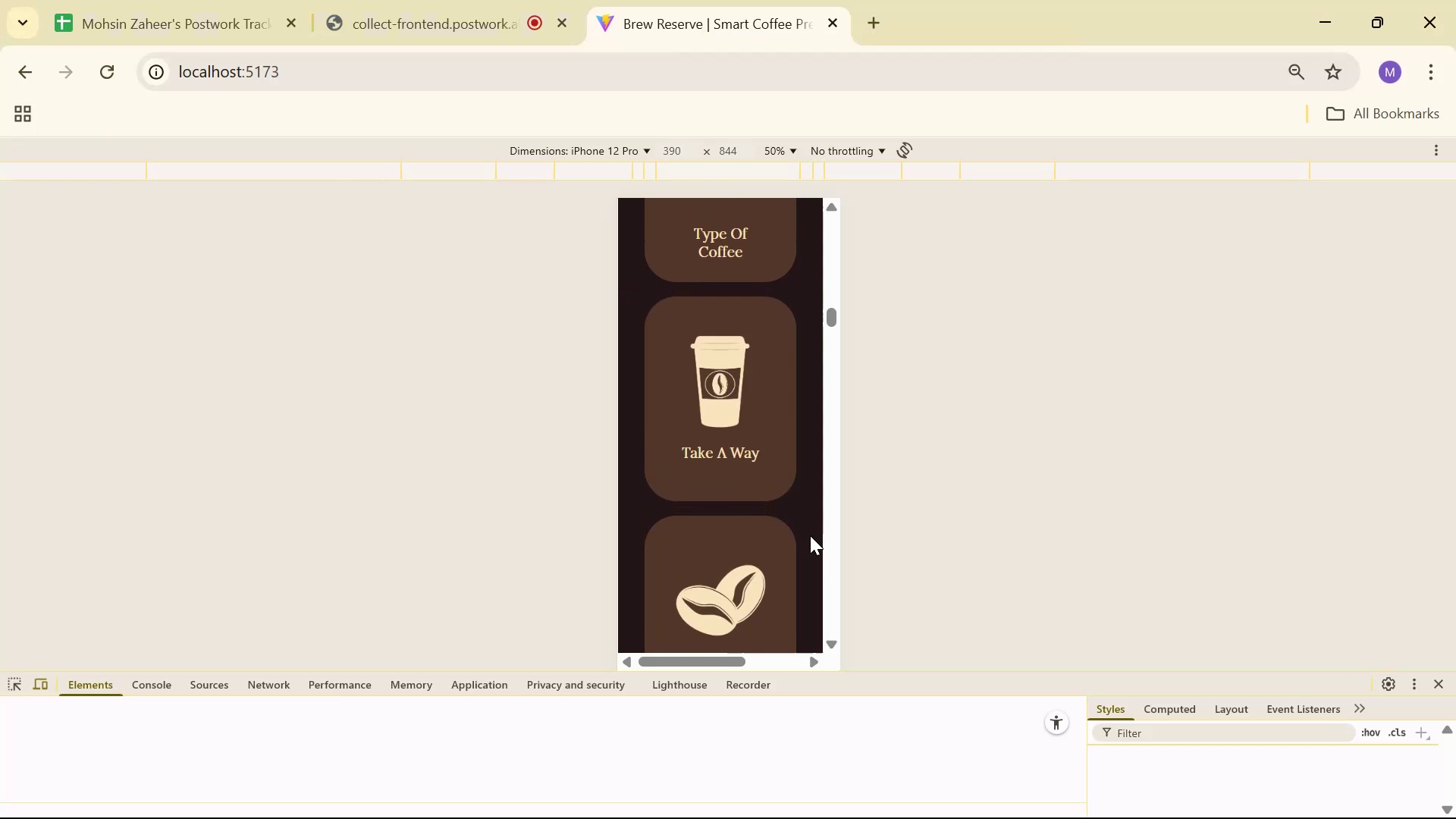 
scroll: coordinate [761, 472], scroll_direction: down, amount: 29.0
 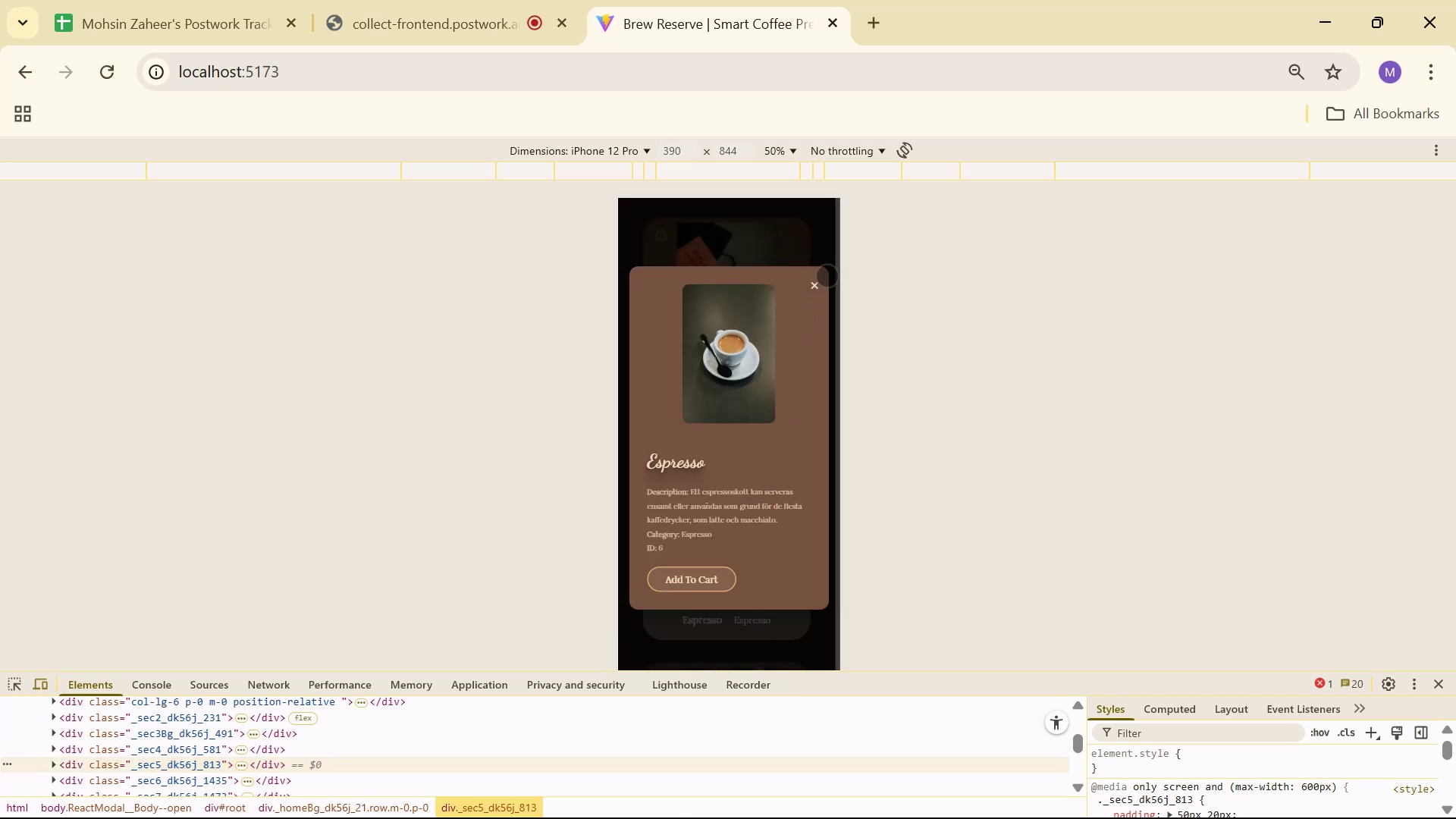 
left_click([821, 282])
 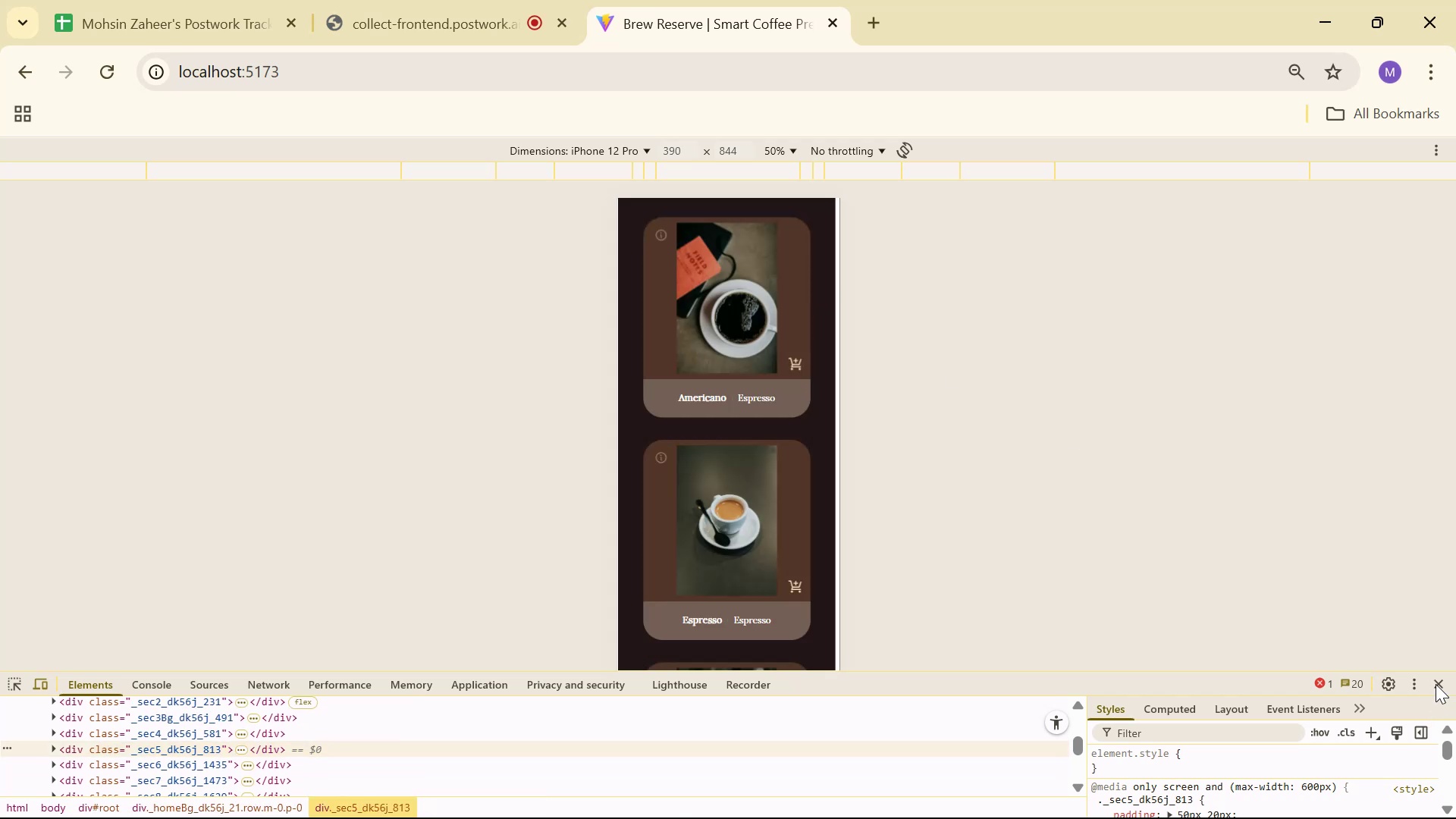 
scroll: coordinate [1036, 490], scroll_direction: up, amount: 46.0
 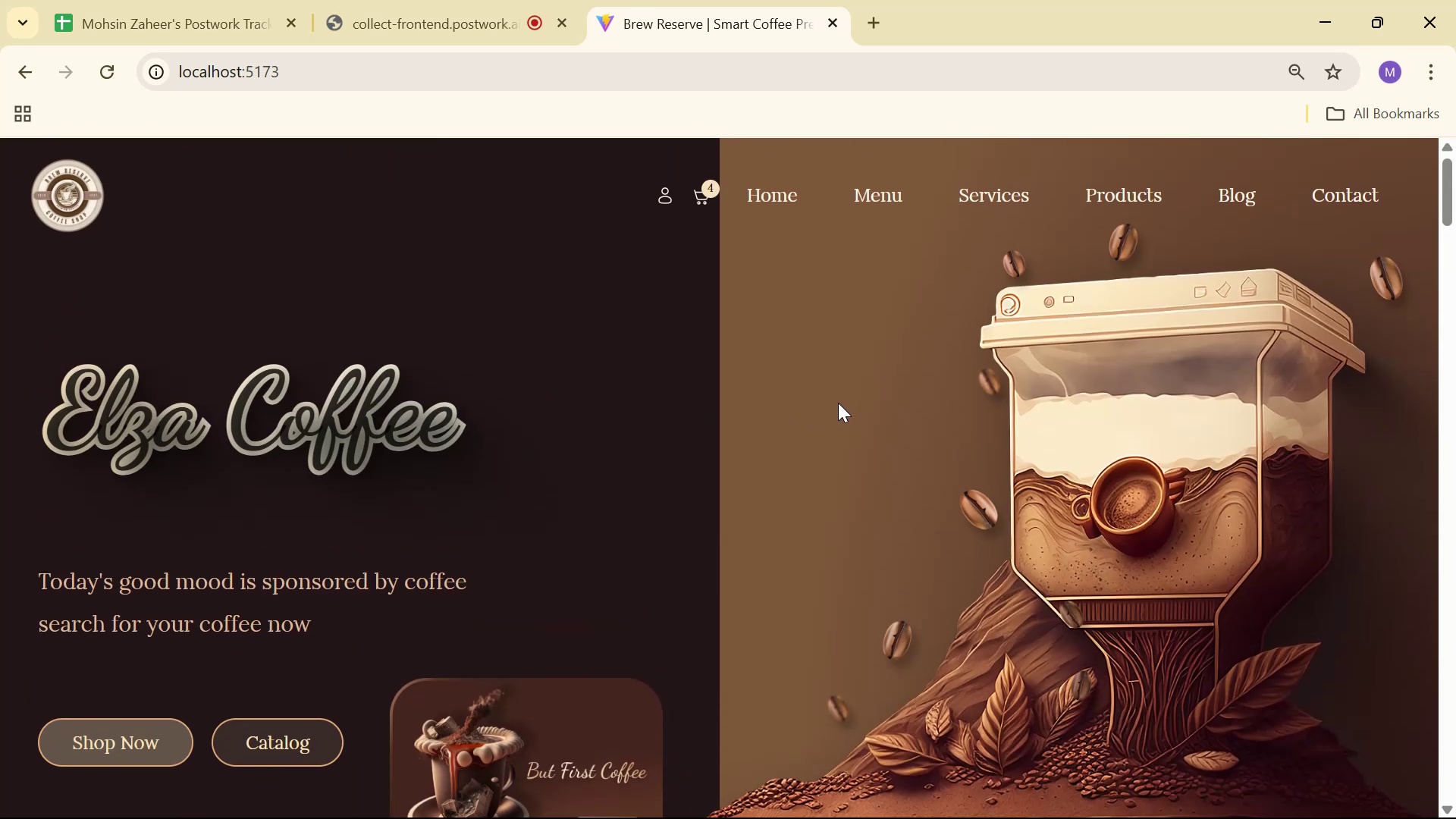 
scroll: coordinate [934, 421], scroll_direction: down, amount: 53.0
 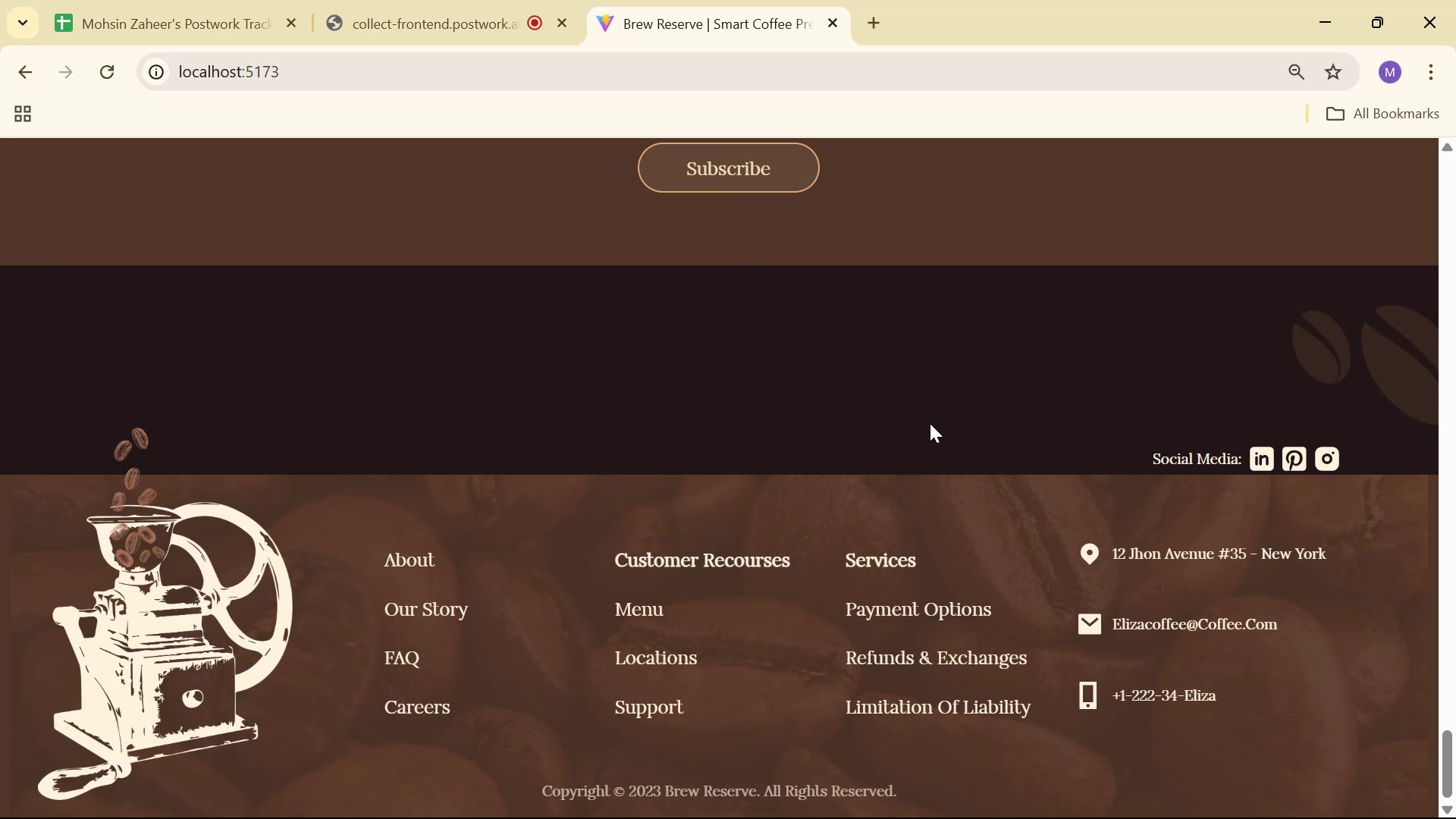 
scroll: coordinate [956, 423], scroll_direction: up, amount: 7.0
 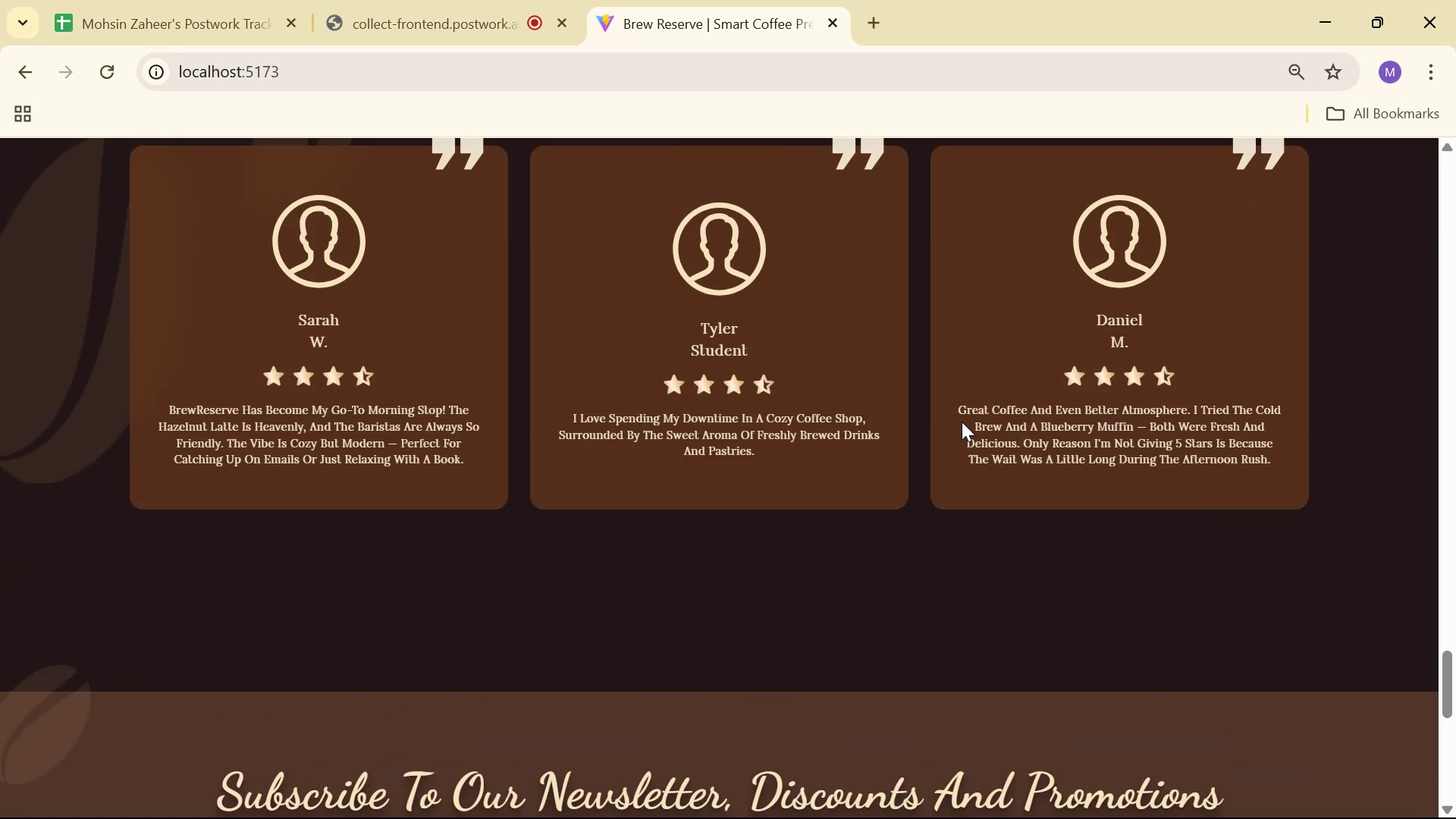 
scroll: coordinate [971, 444], scroll_direction: down, amount: 9.0
 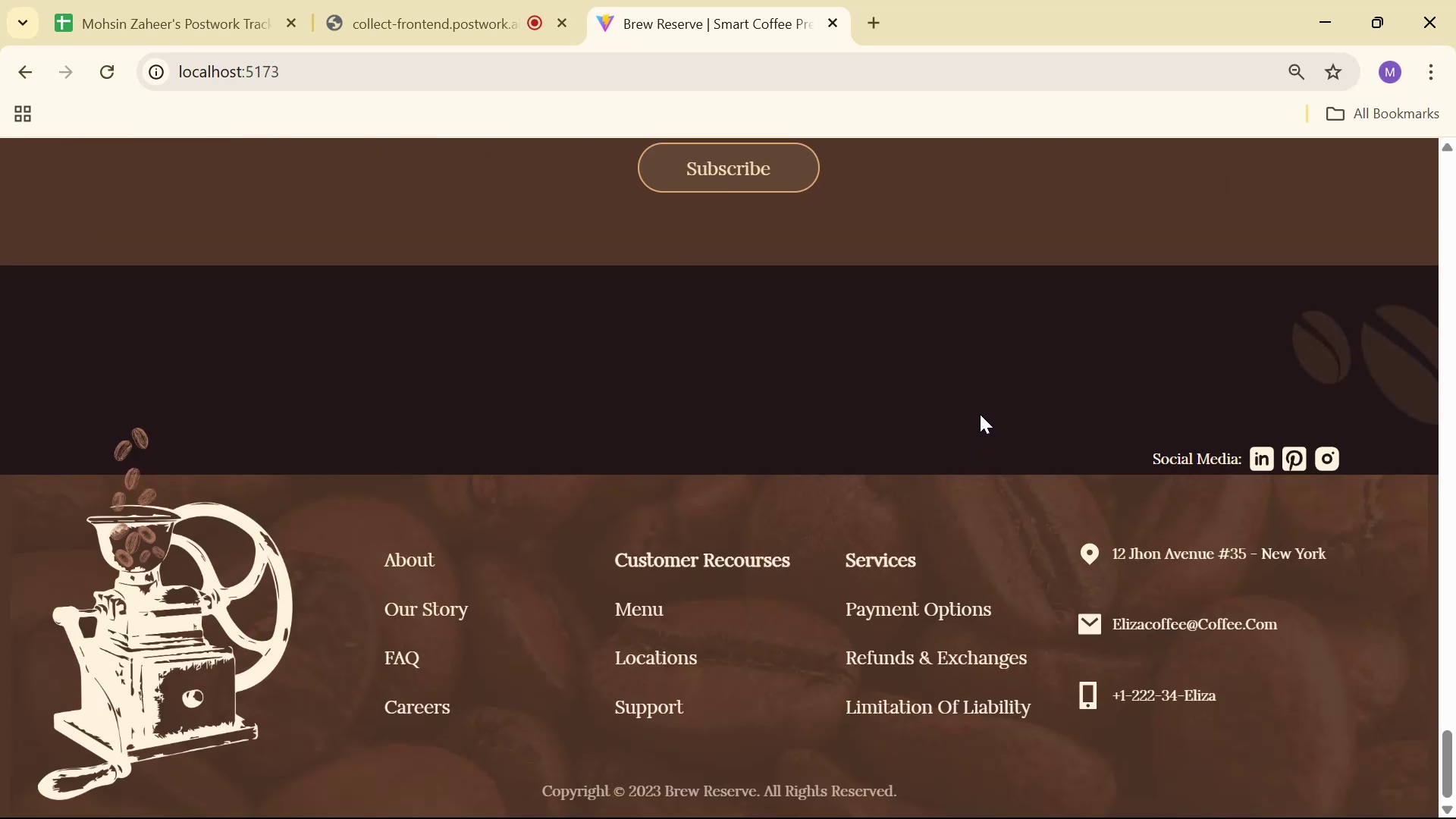 
scroll: coordinate [994, 406], scroll_direction: up, amount: 8.0
 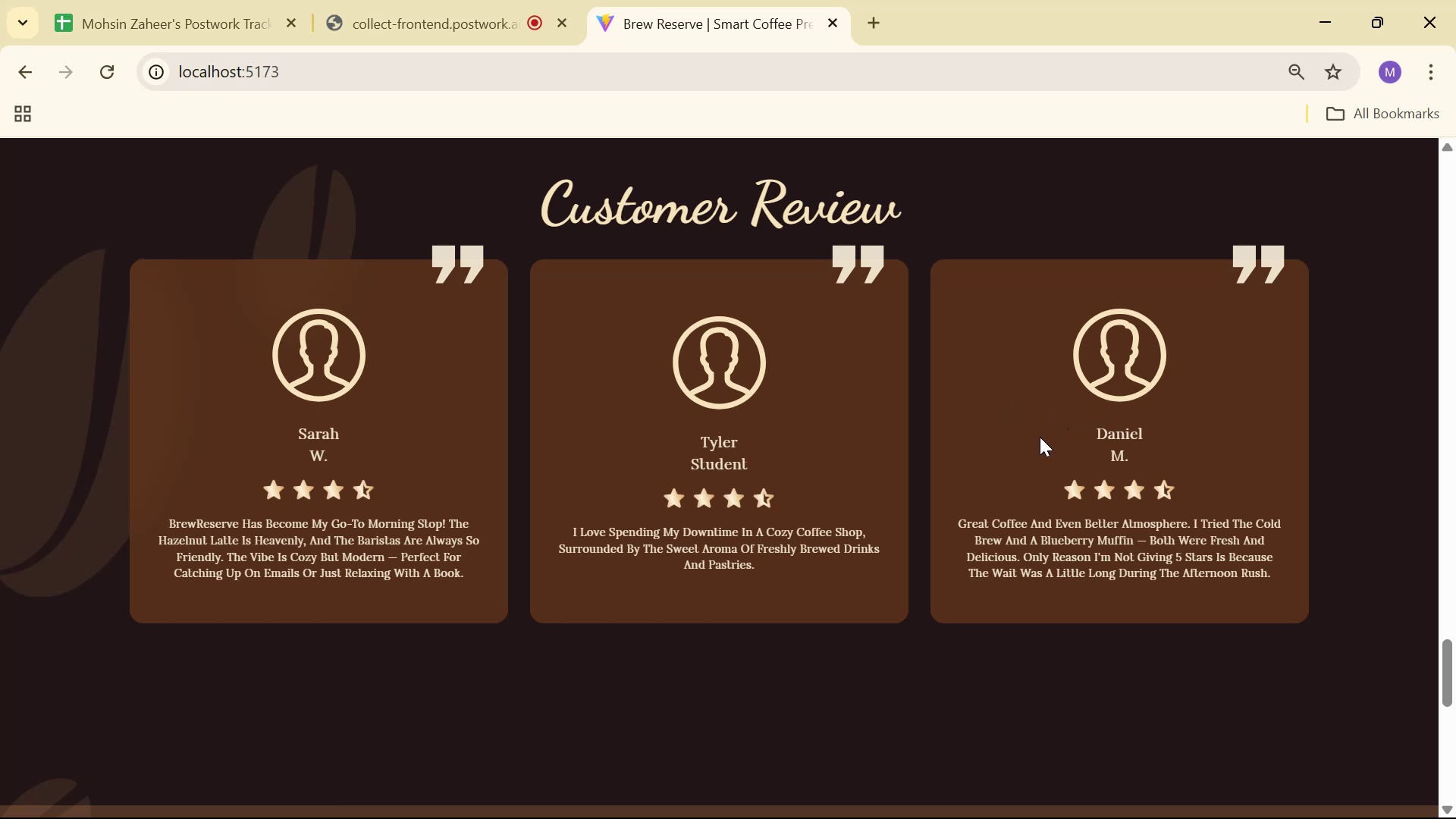 
wait(11.99)
 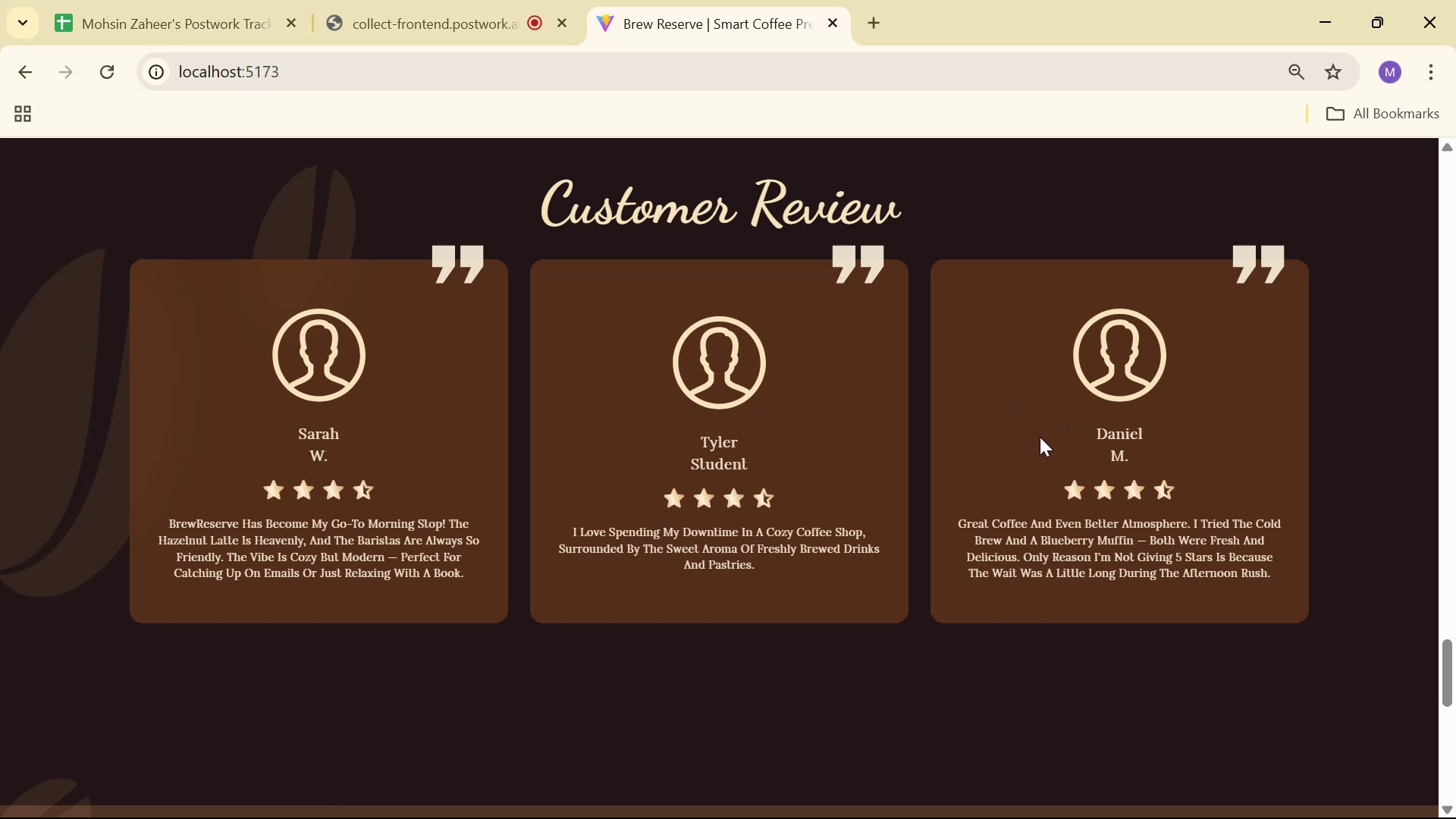 
scroll: coordinate [1007, 436], scroll_direction: up, amount: 17.0
 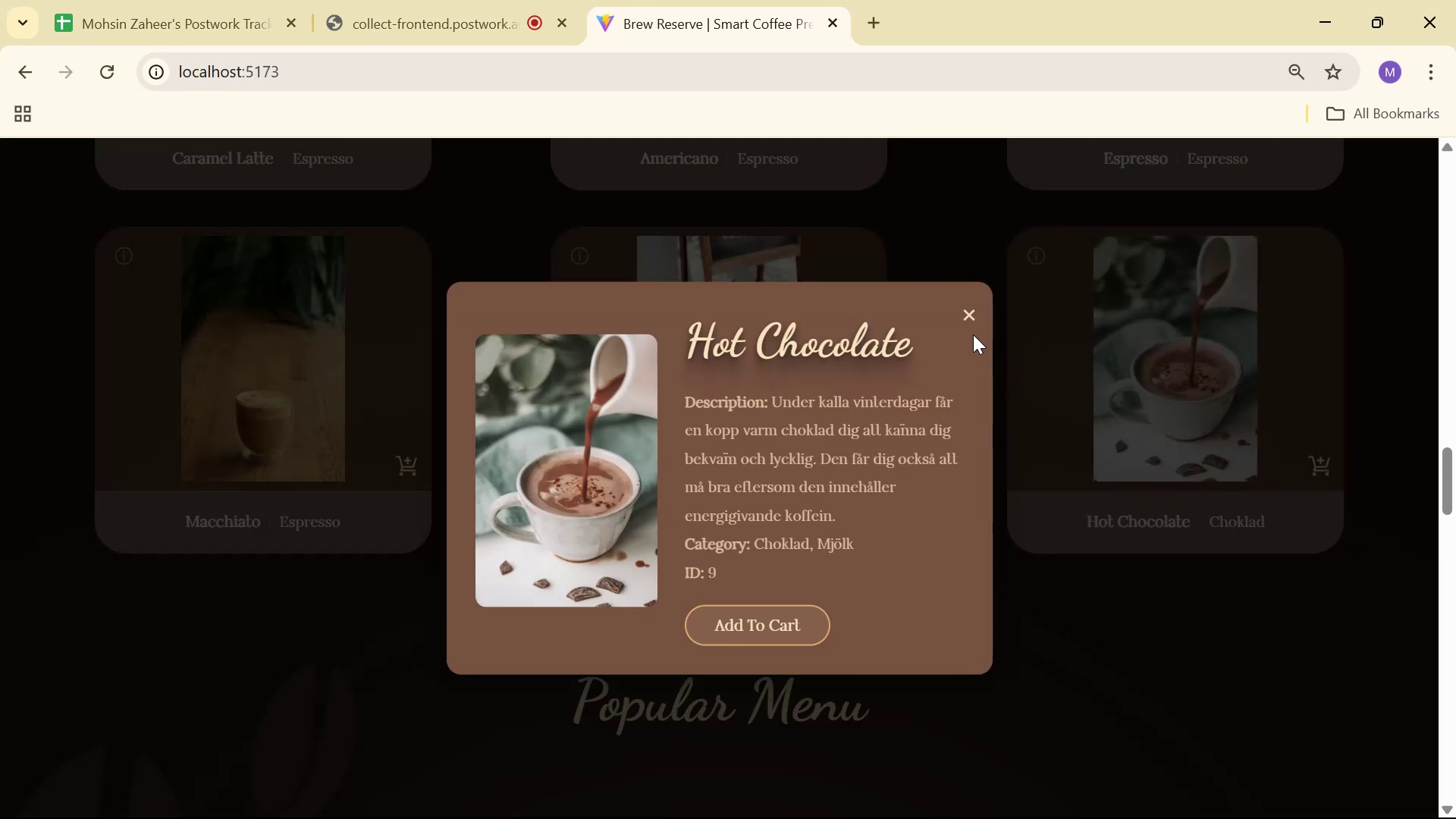 
left_click([1384, 413])
 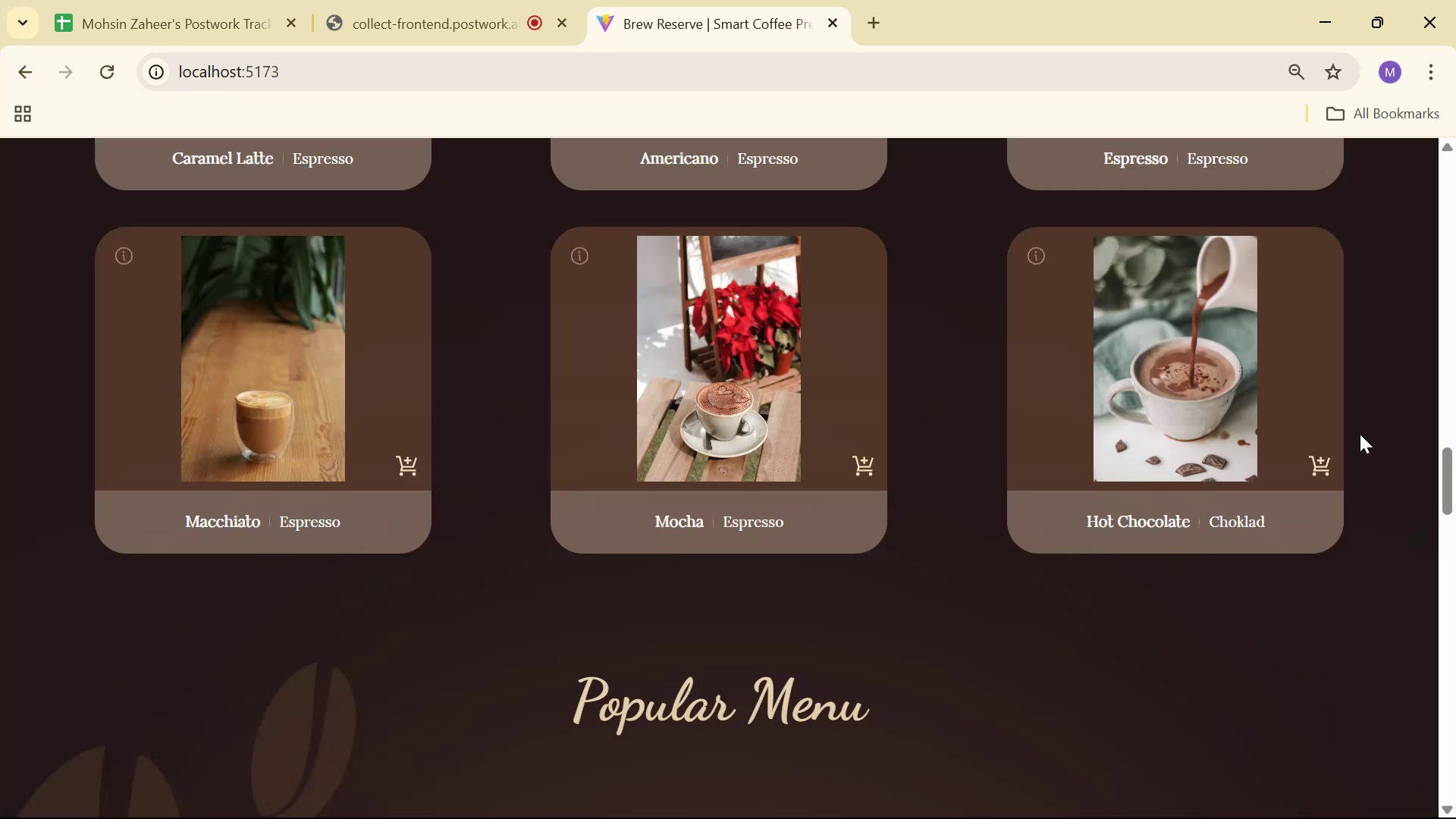 
scroll: coordinate [1010, 469], scroll_direction: up, amount: 19.0
 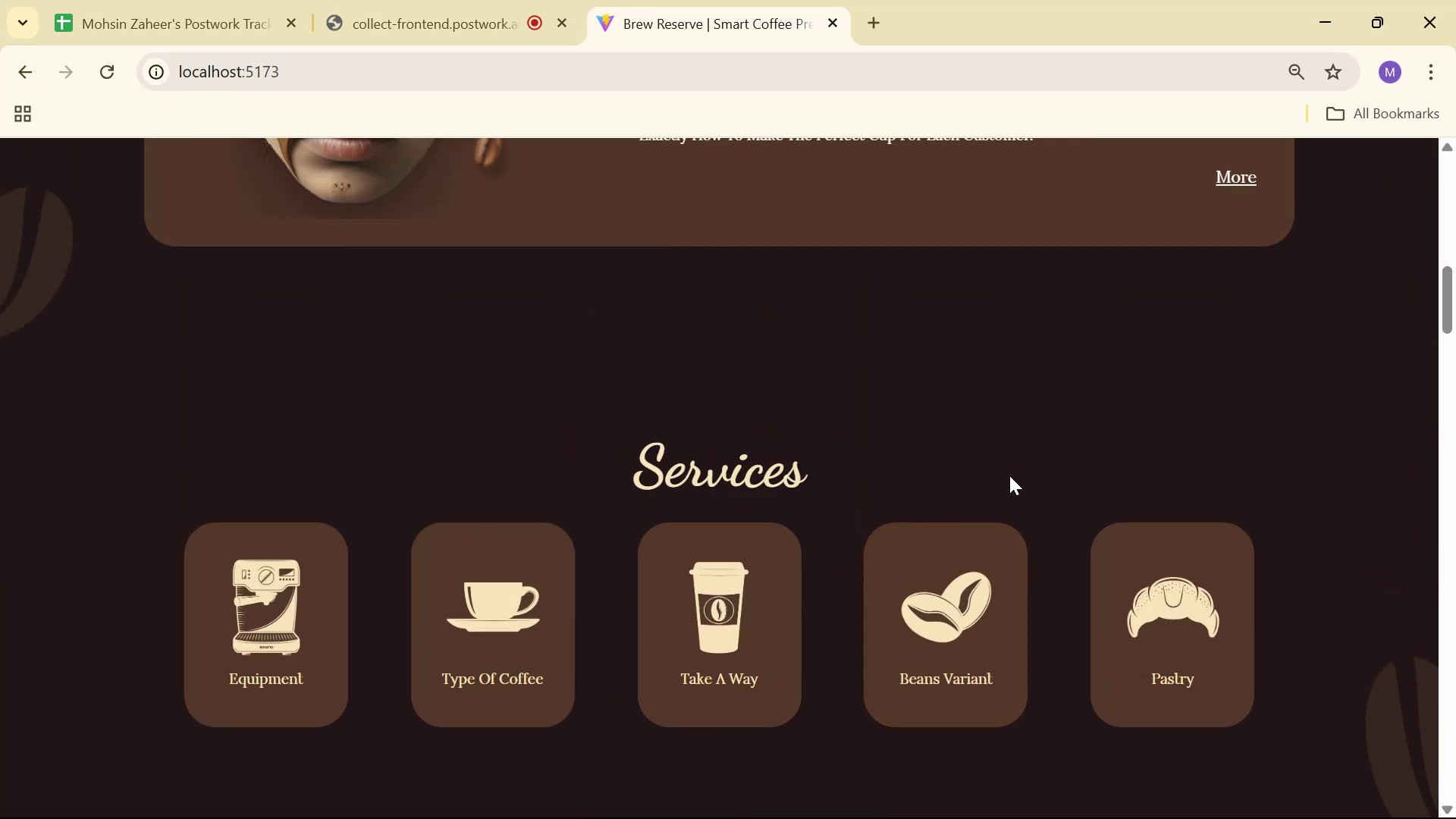 
key(Tab)
 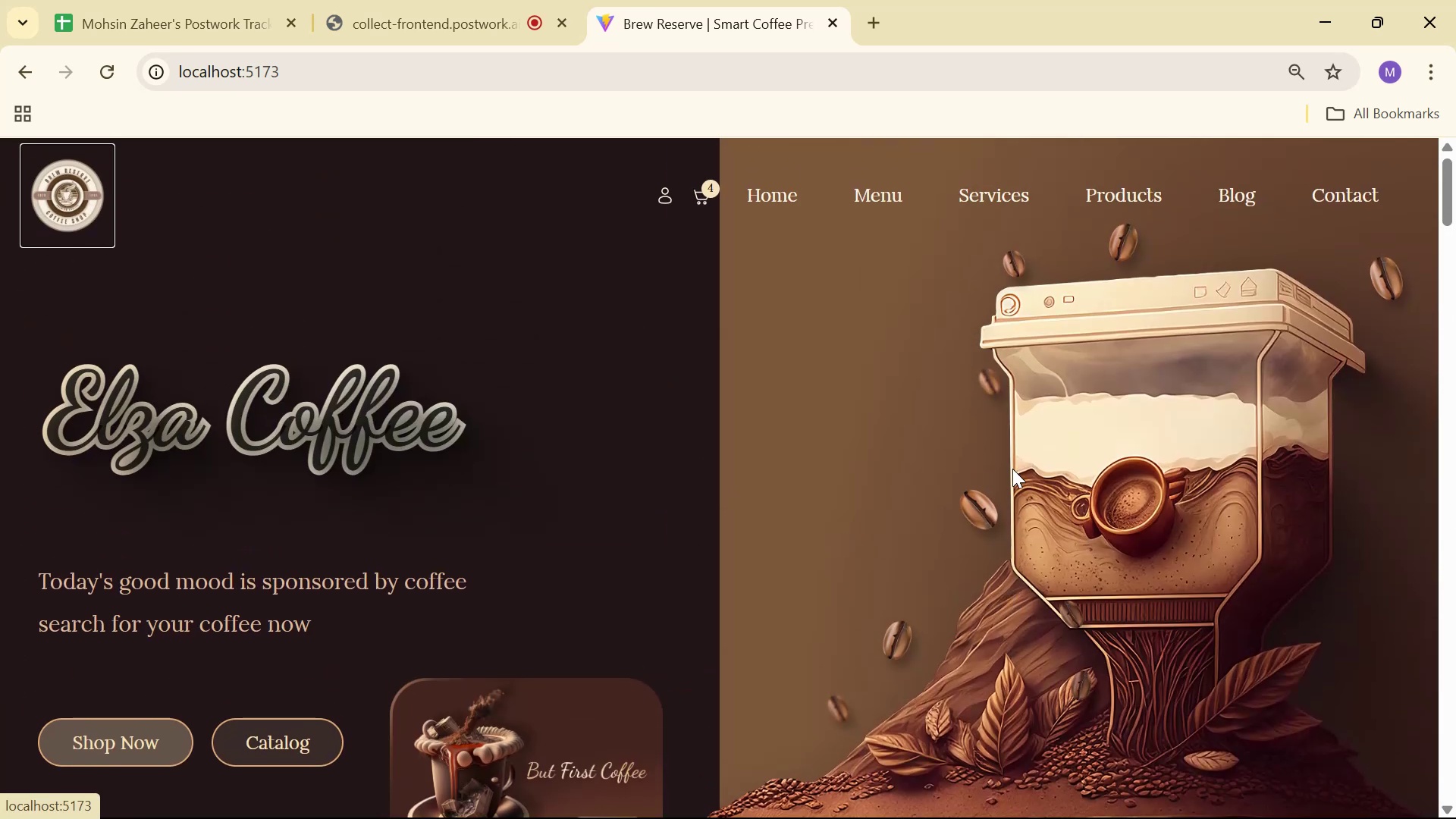 
scroll: coordinate [939, 540], scroll_direction: up, amount: 1.0
 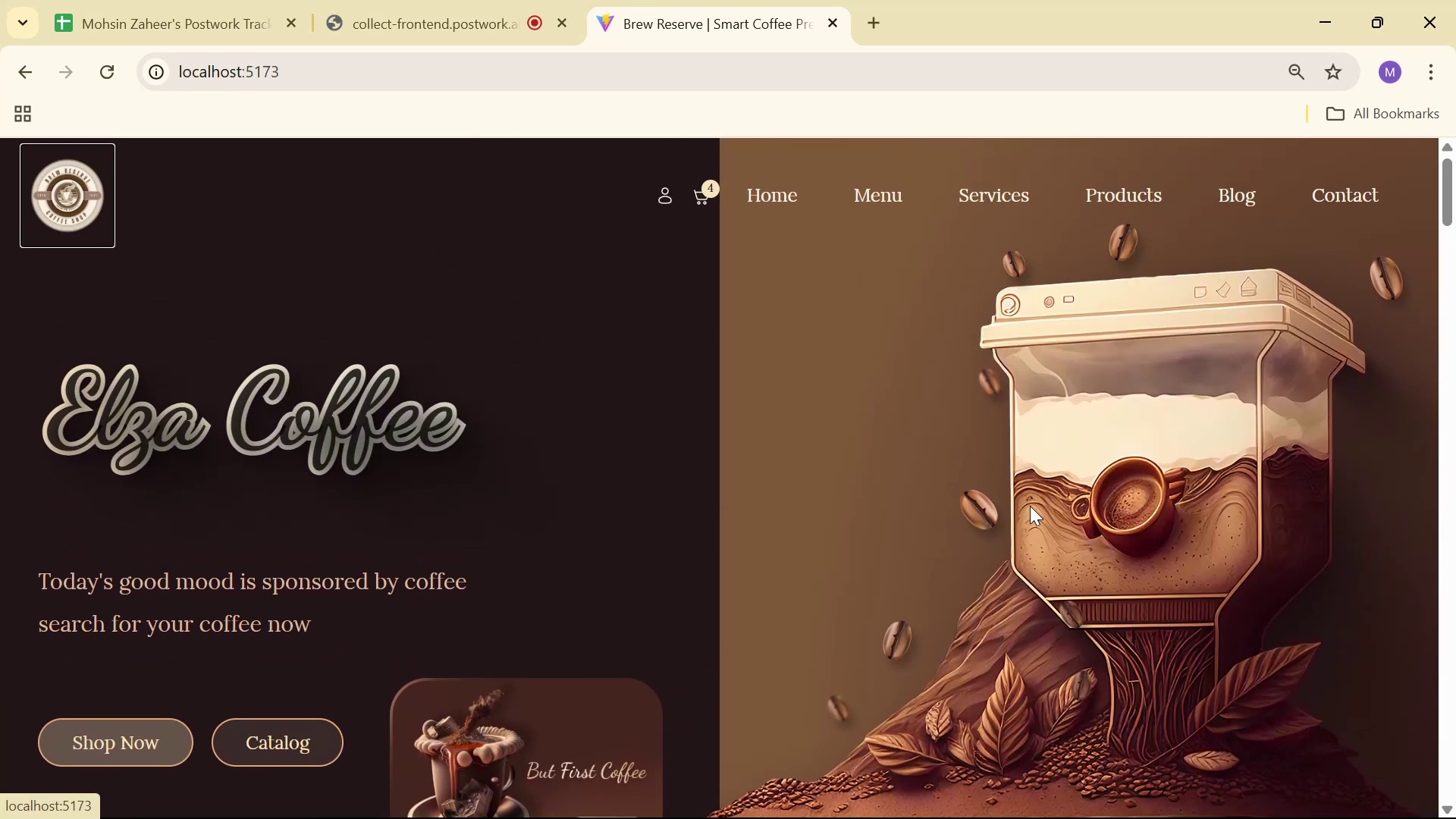 
left_click([906, 508])
 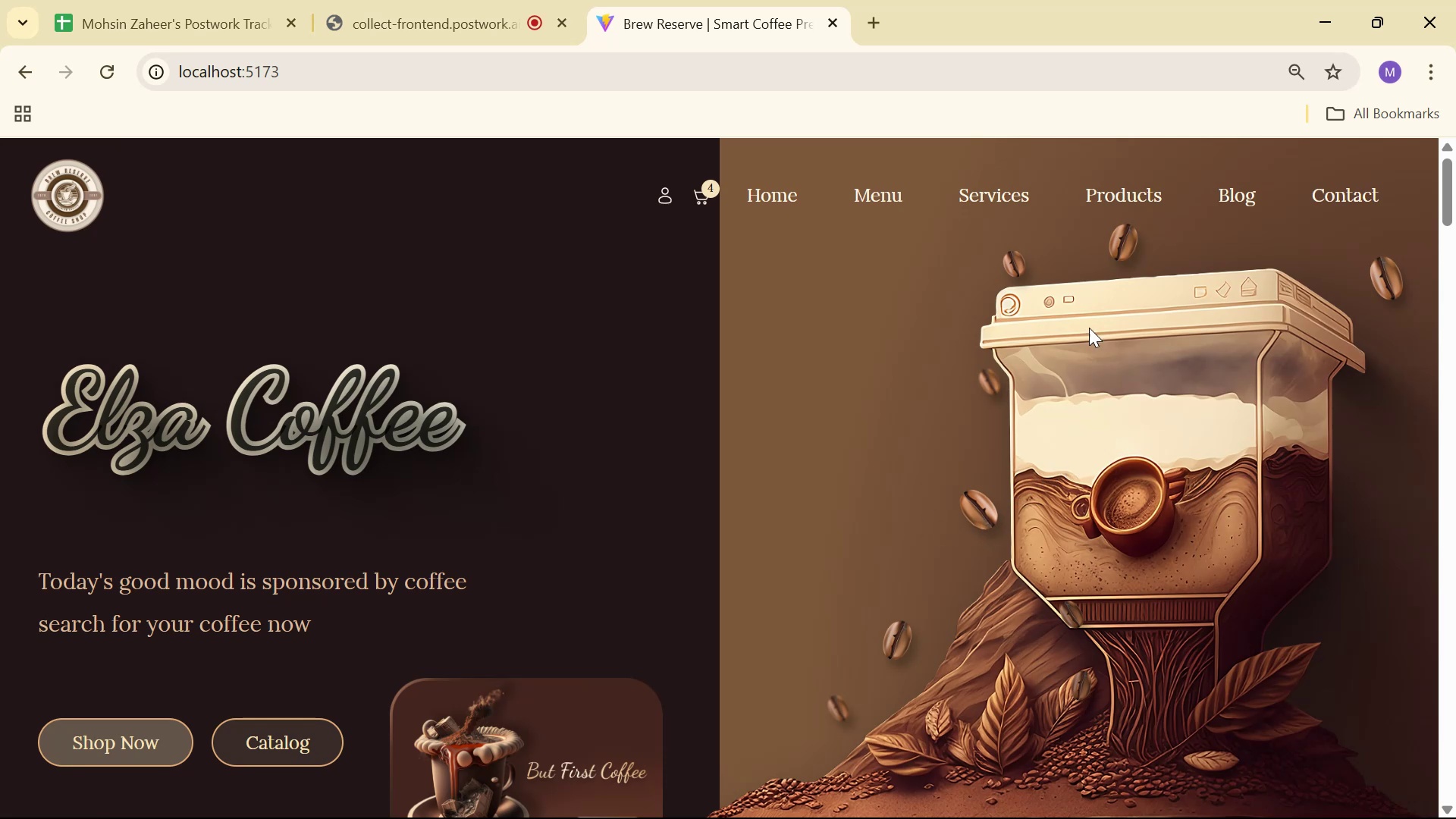 
wait(5.34)
 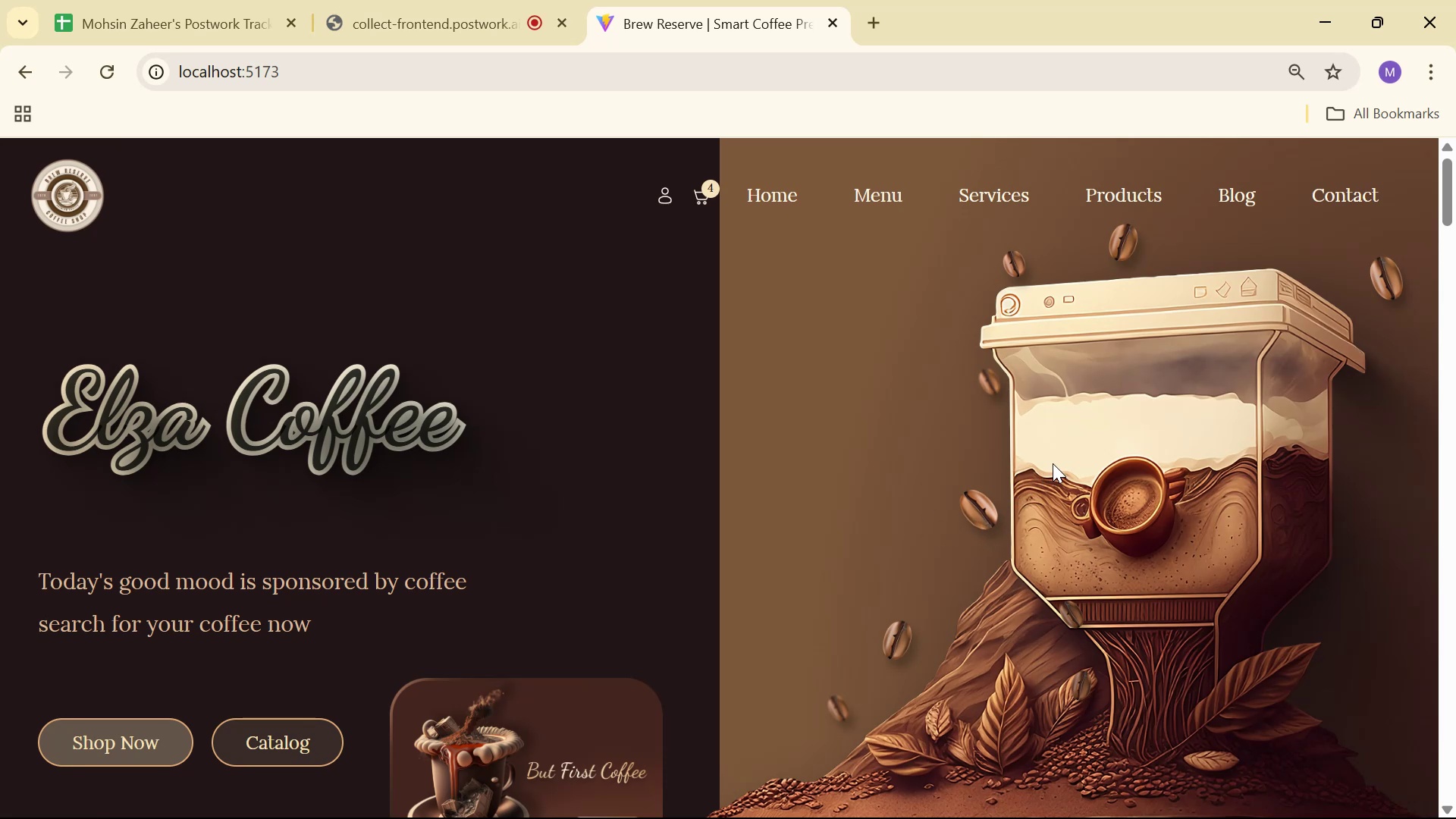 
left_click([1377, 203])
 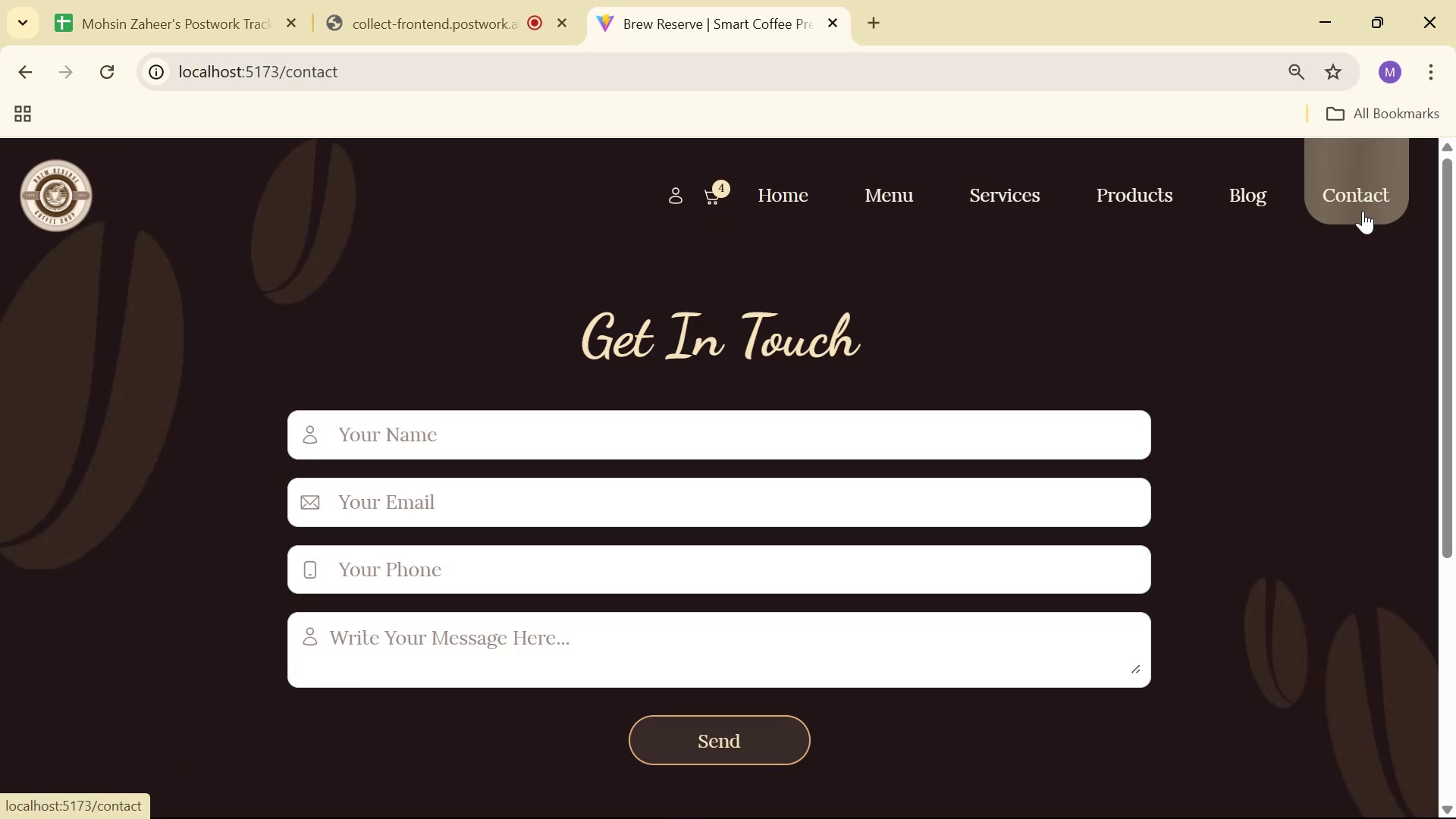 
scroll: coordinate [1203, 382], scroll_direction: up, amount: 1.0
 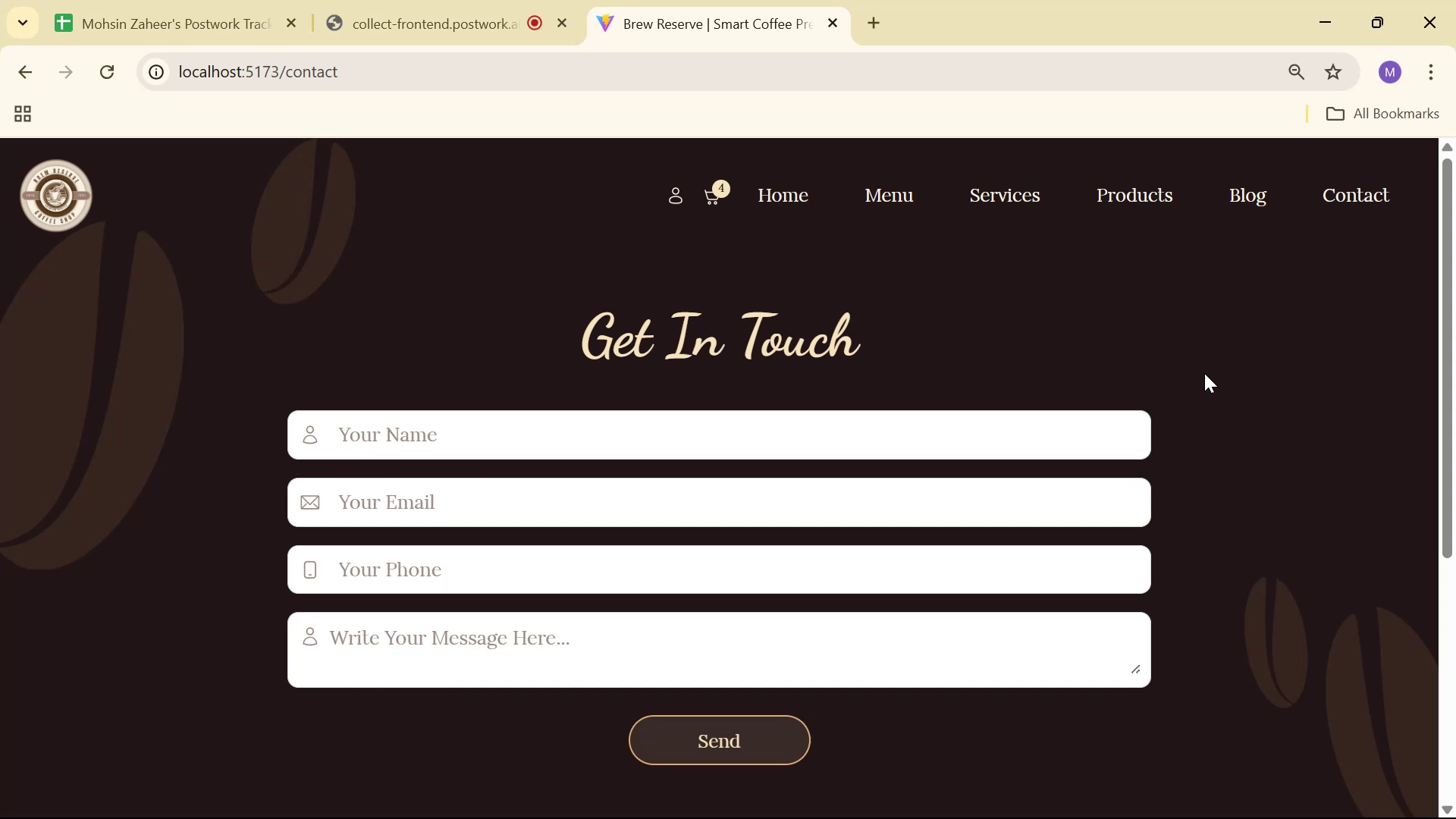 
left_click([457, 28])
 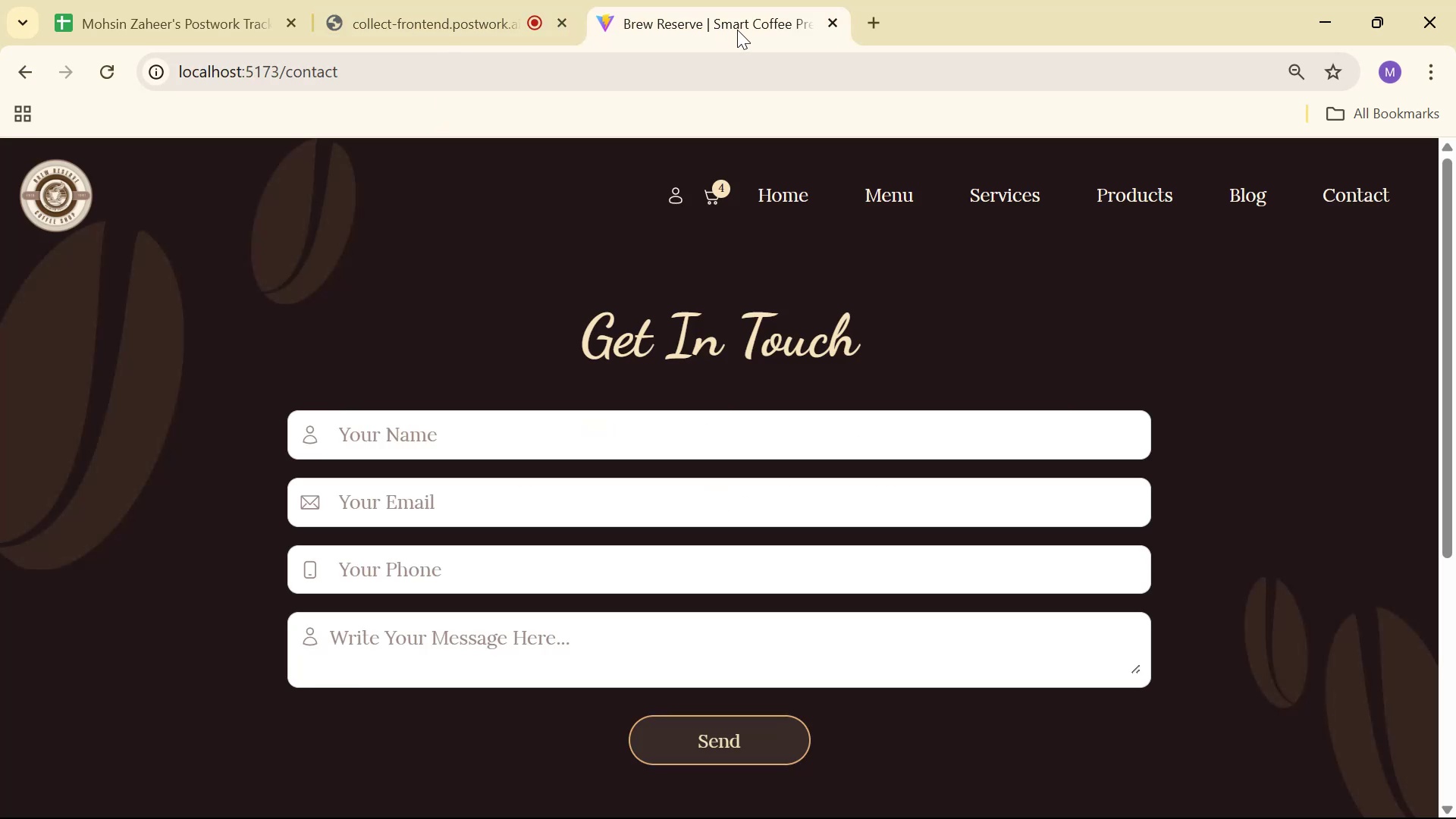 
scroll: coordinate [1344, 425], scroll_direction: up, amount: 1.0
 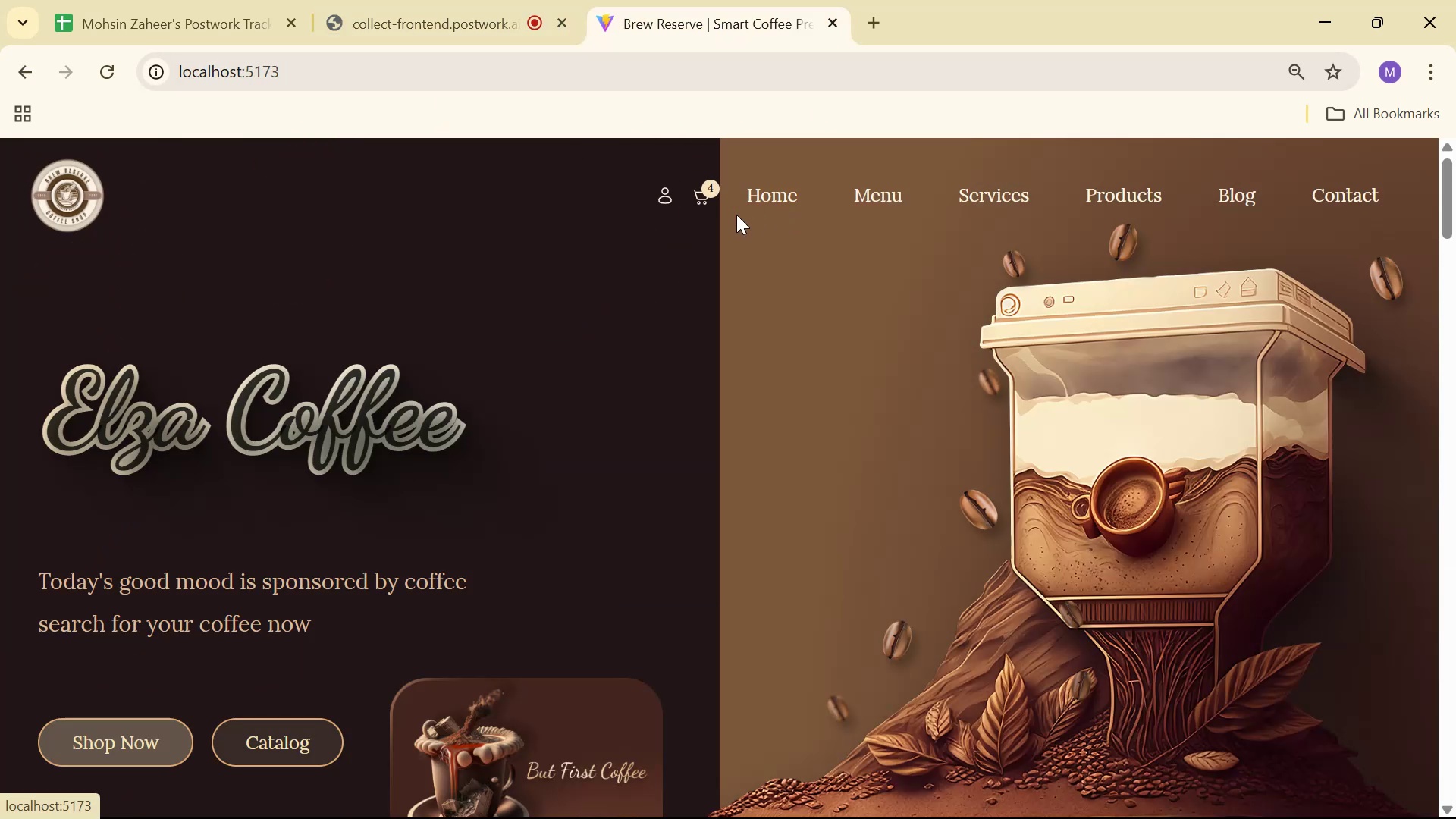 
scroll: coordinate [951, 372], scroll_direction: down, amount: 10.0
 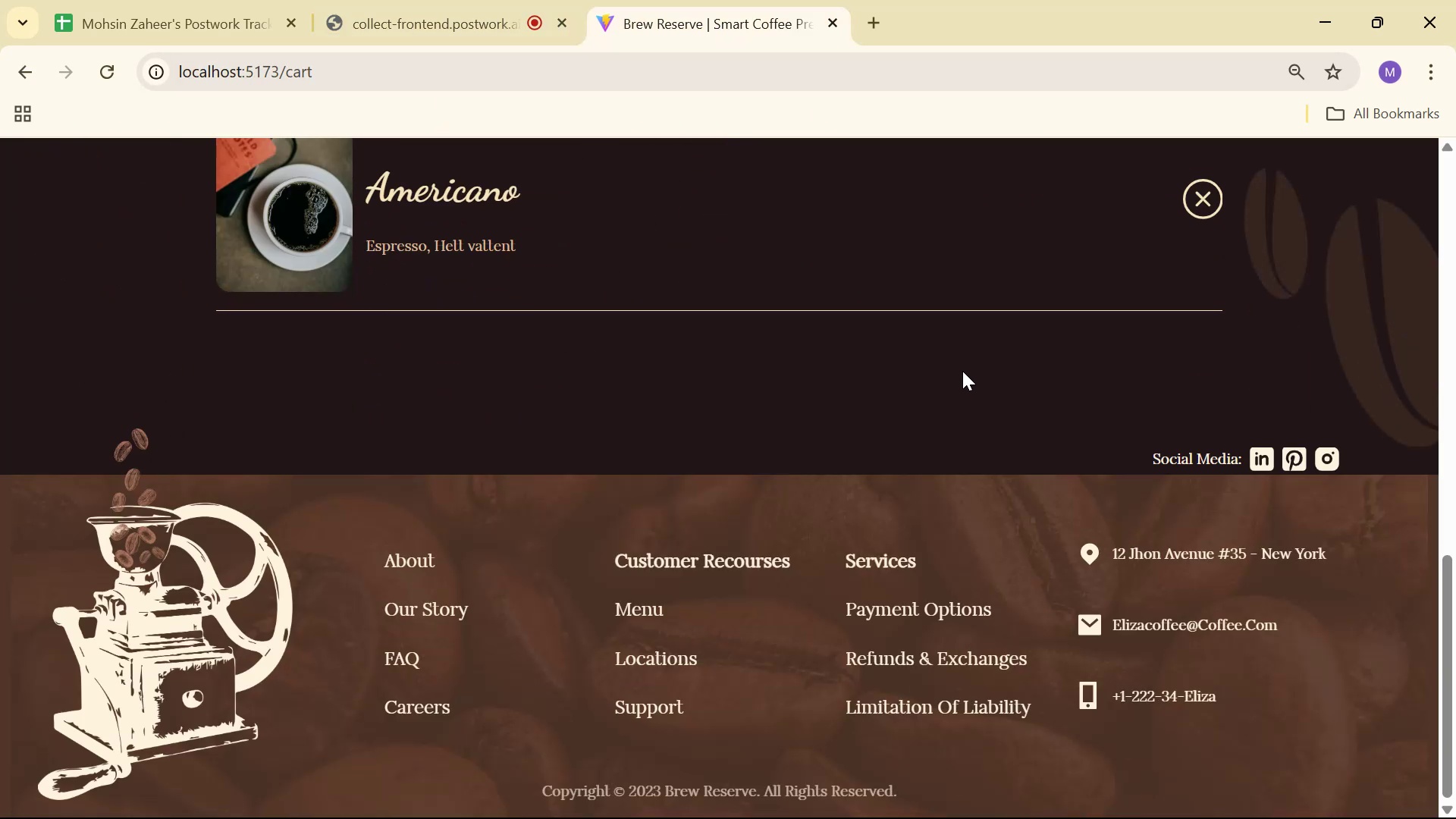 
scroll: coordinate [967, 372], scroll_direction: up, amount: 11.0
 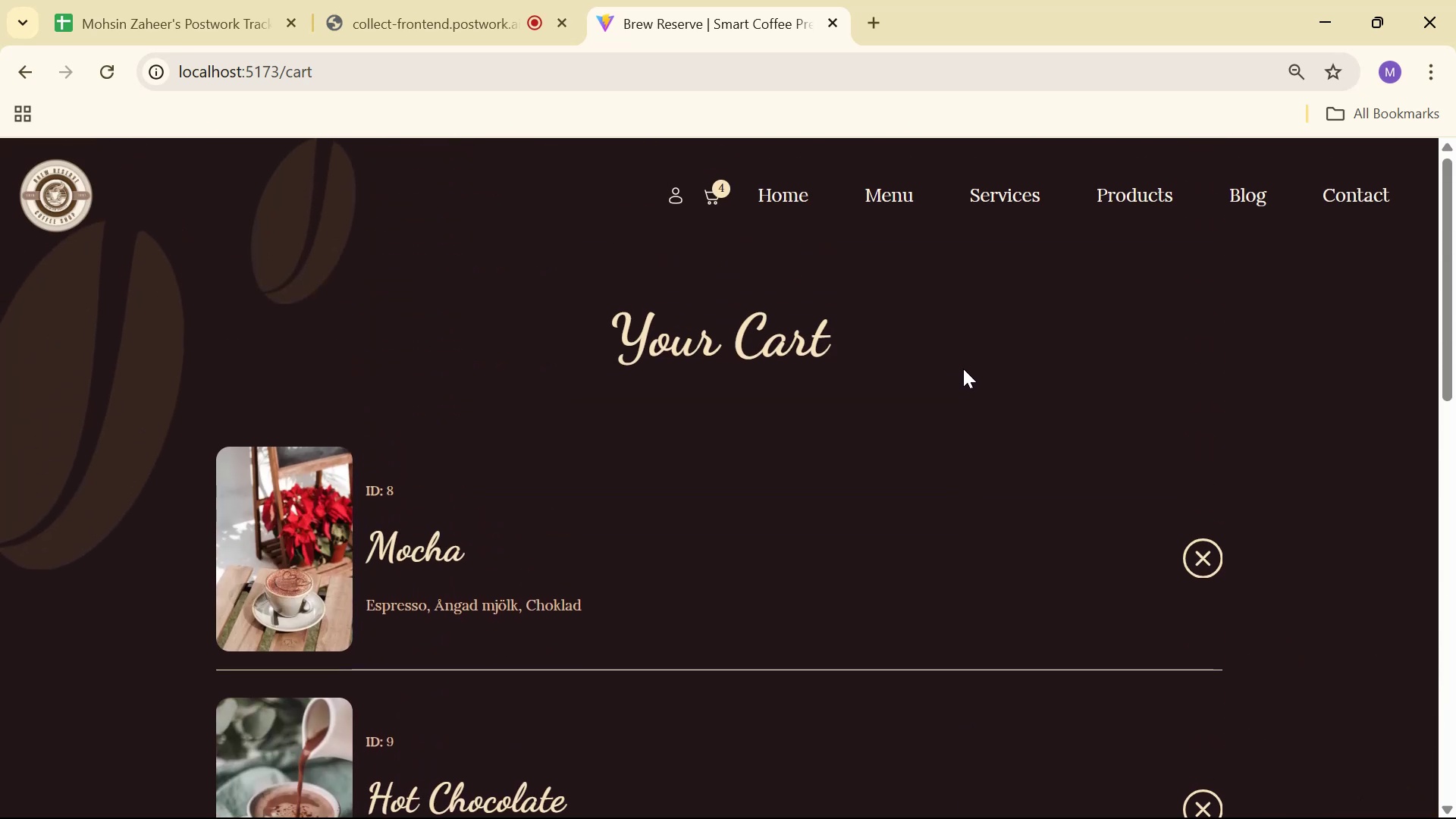 
scroll: coordinate [832, 350], scroll_direction: down, amount: 10.0
 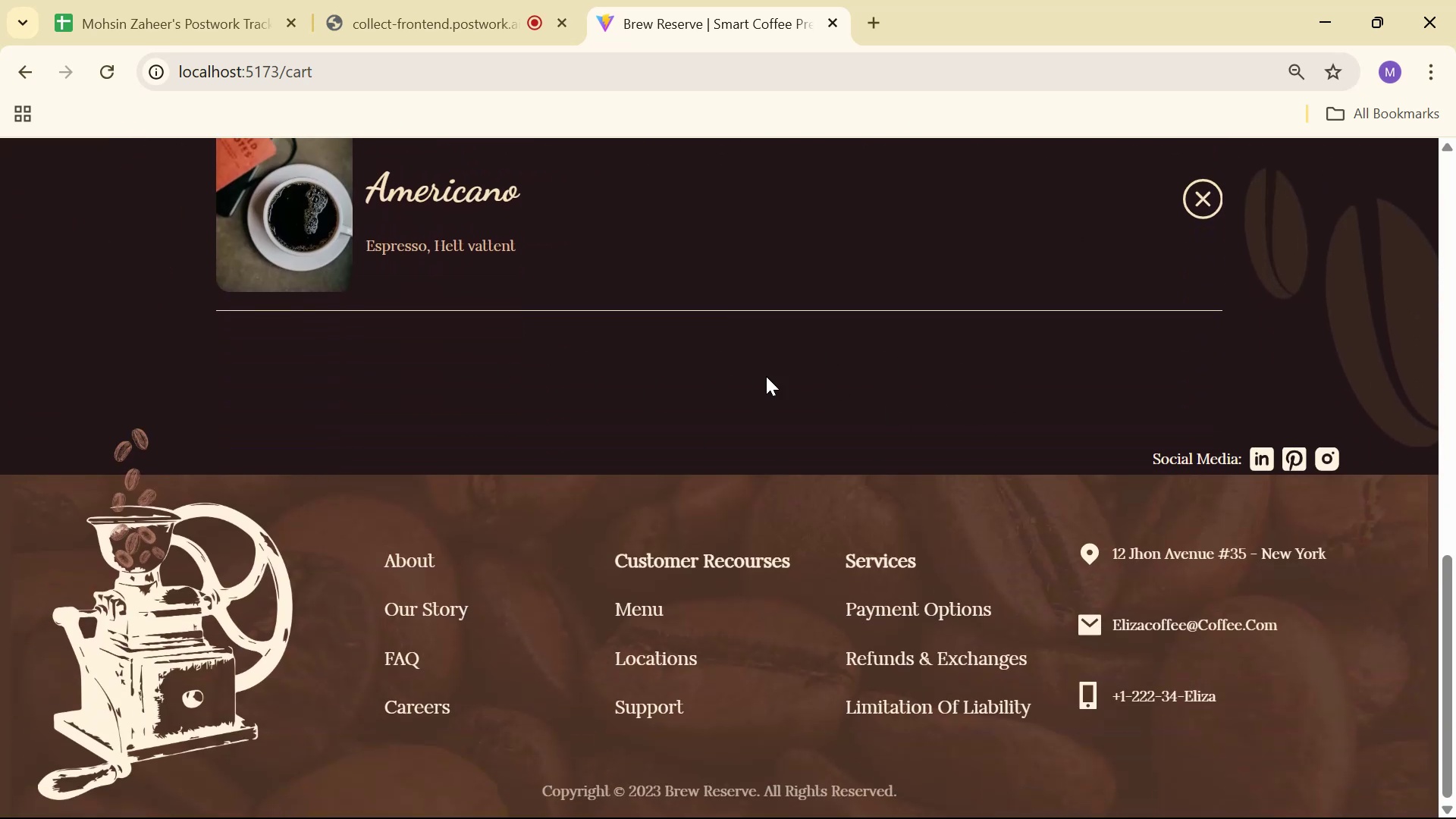 
wait(8.51)
 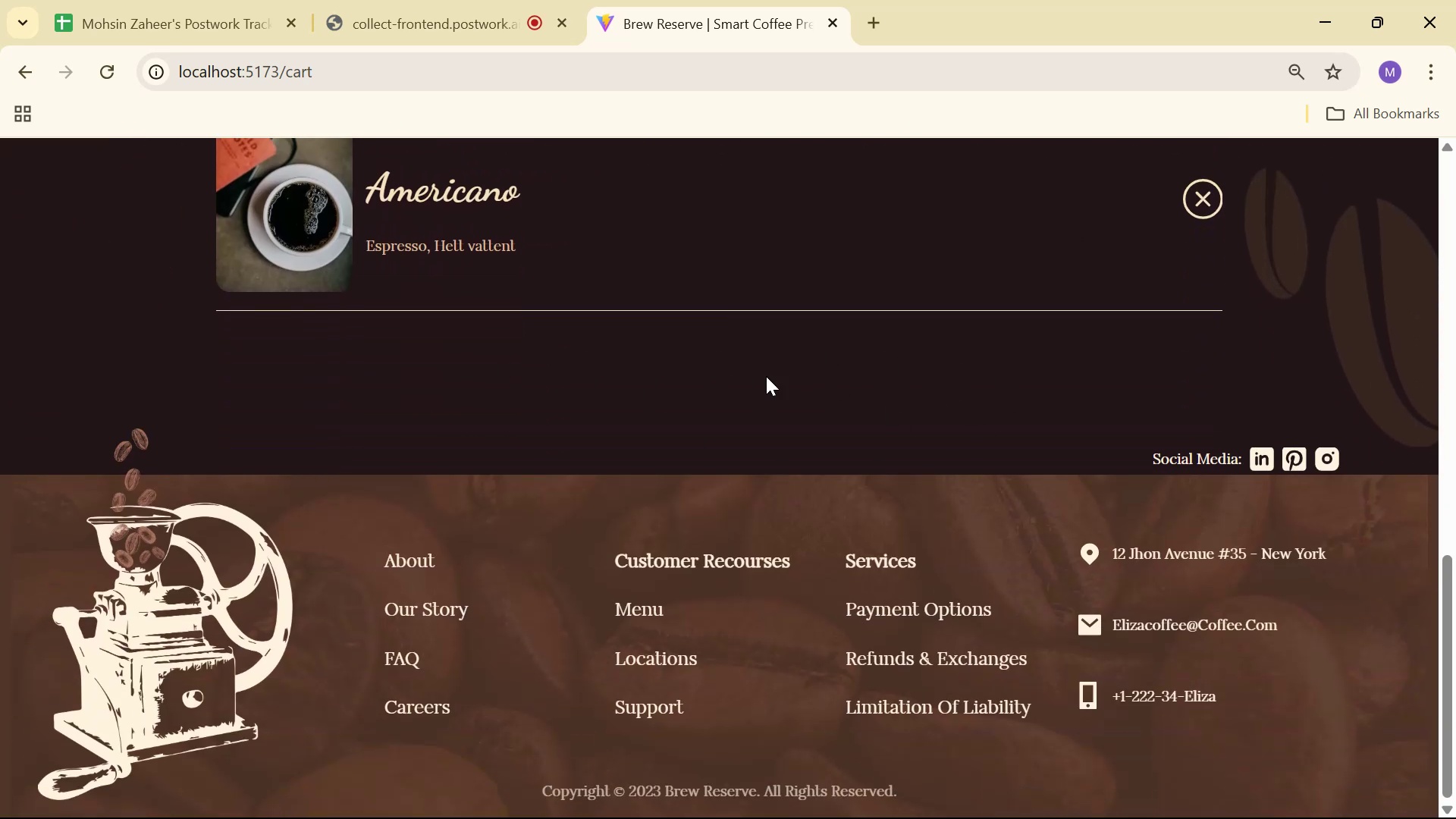 
scroll: coordinate [752, 290], scroll_direction: up, amount: 13.0
 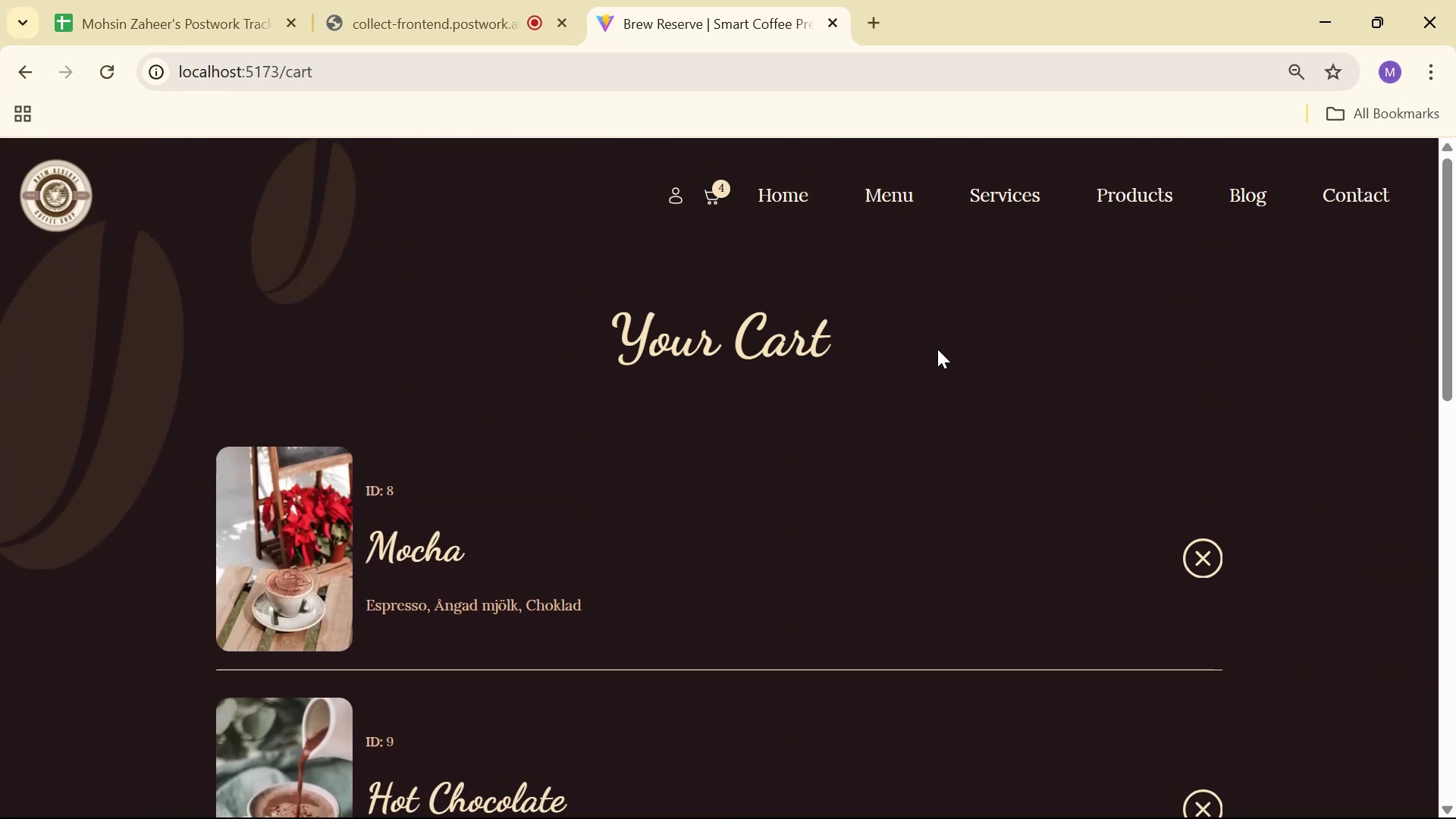 
left_click([796, 205])
 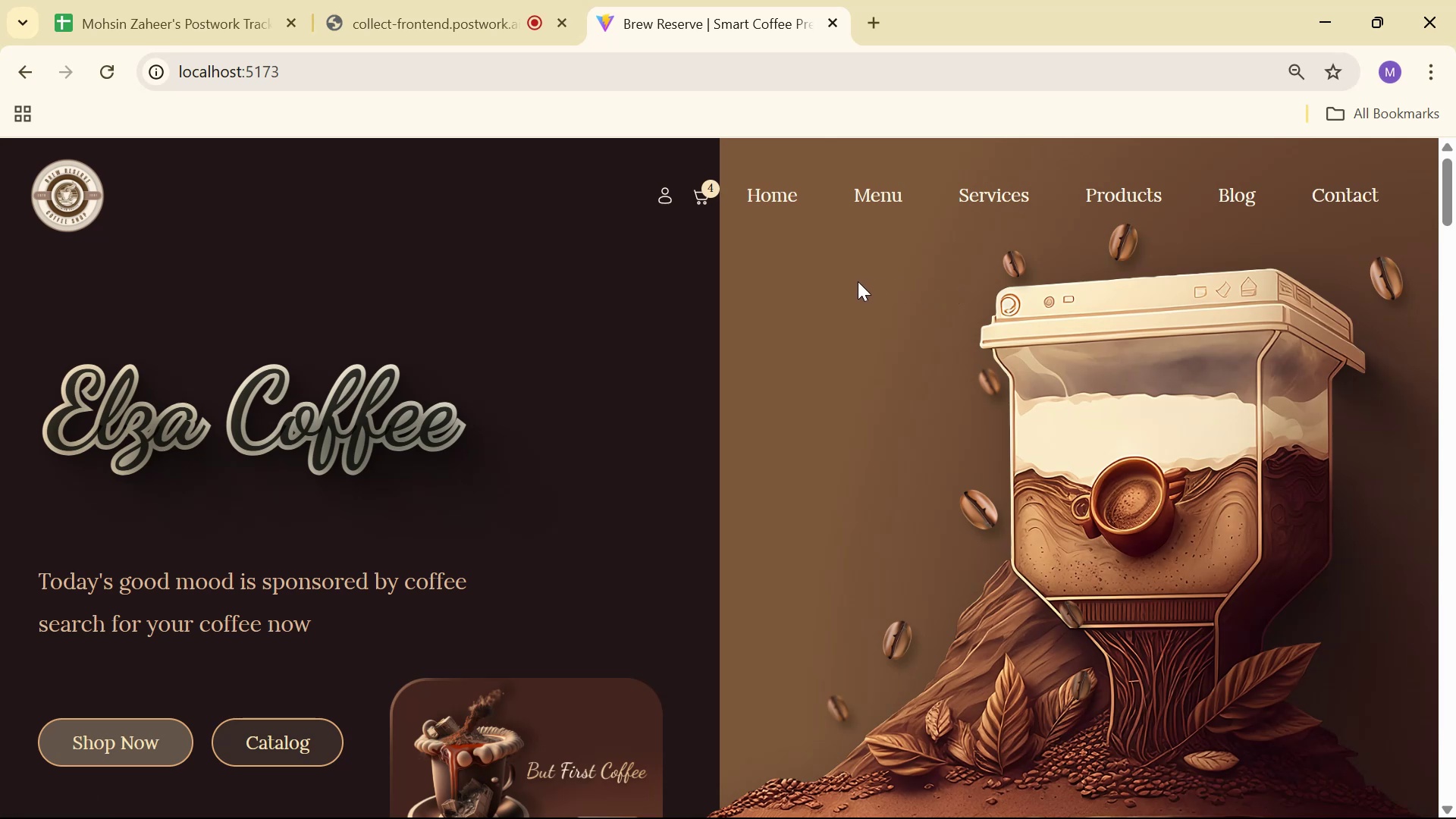 
scroll: coordinate [853, 284], scroll_direction: down, amount: 3.0
 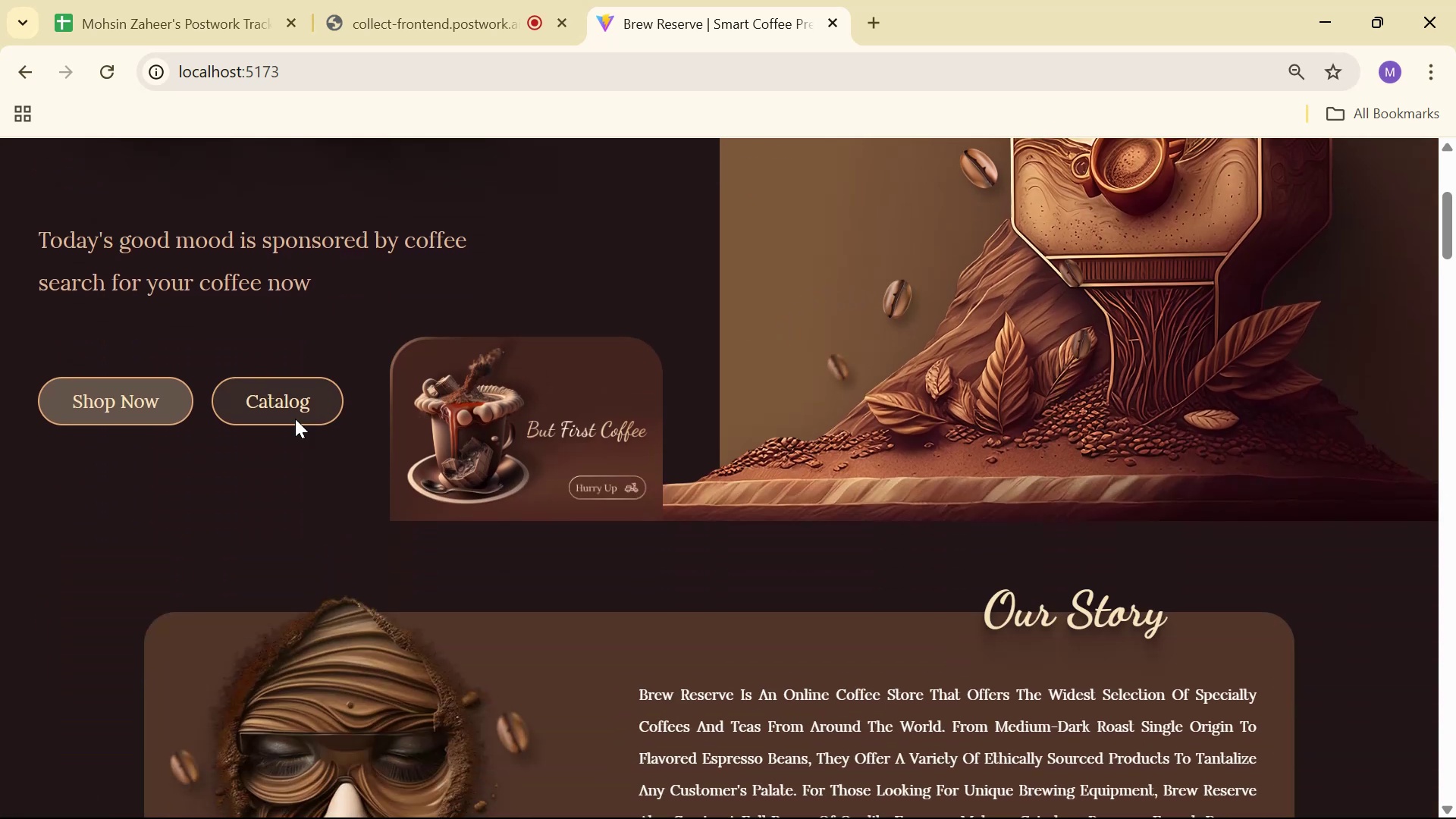 
key(Alt+AltLeft)
 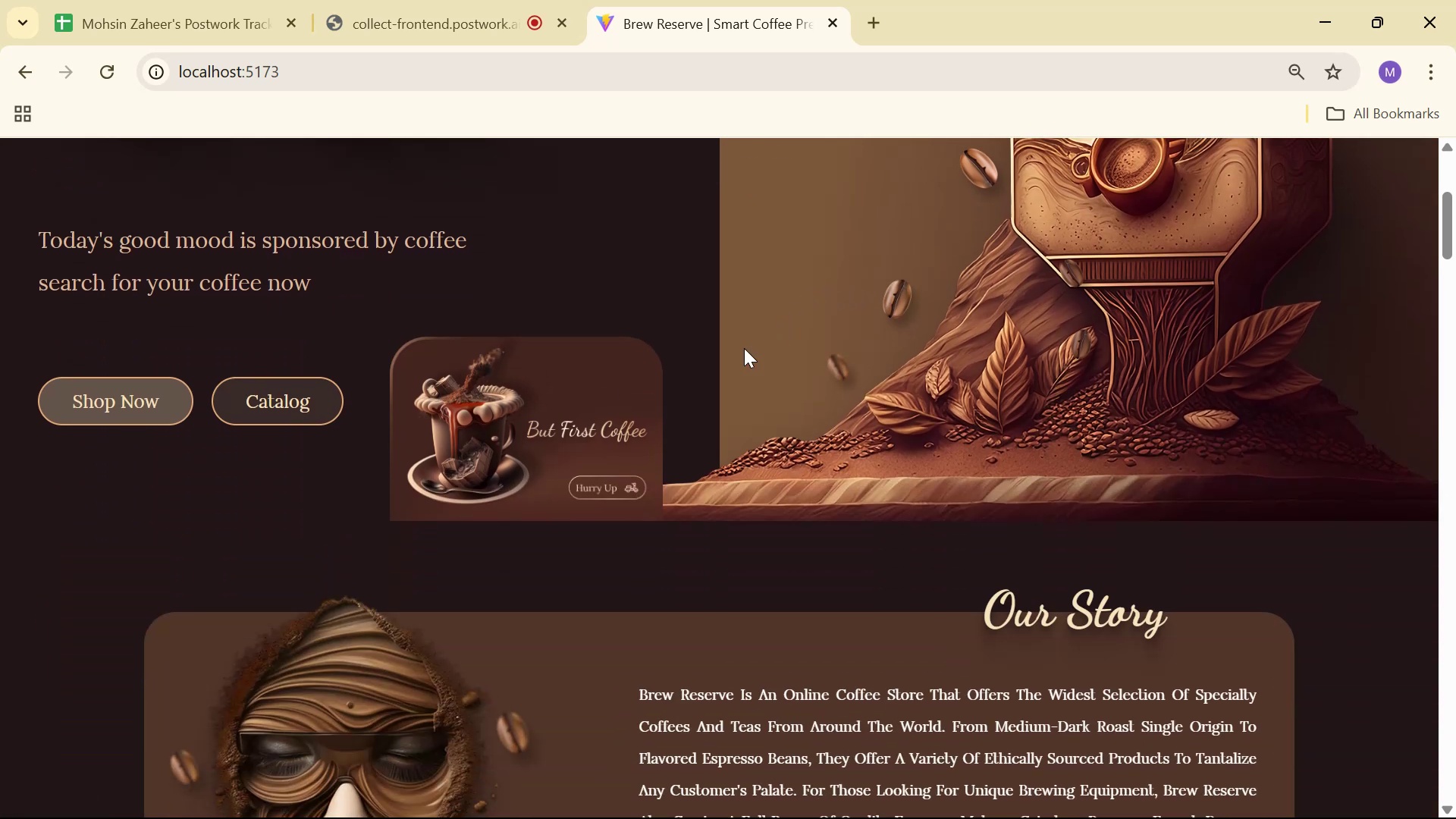 
key(Alt+Tab)
 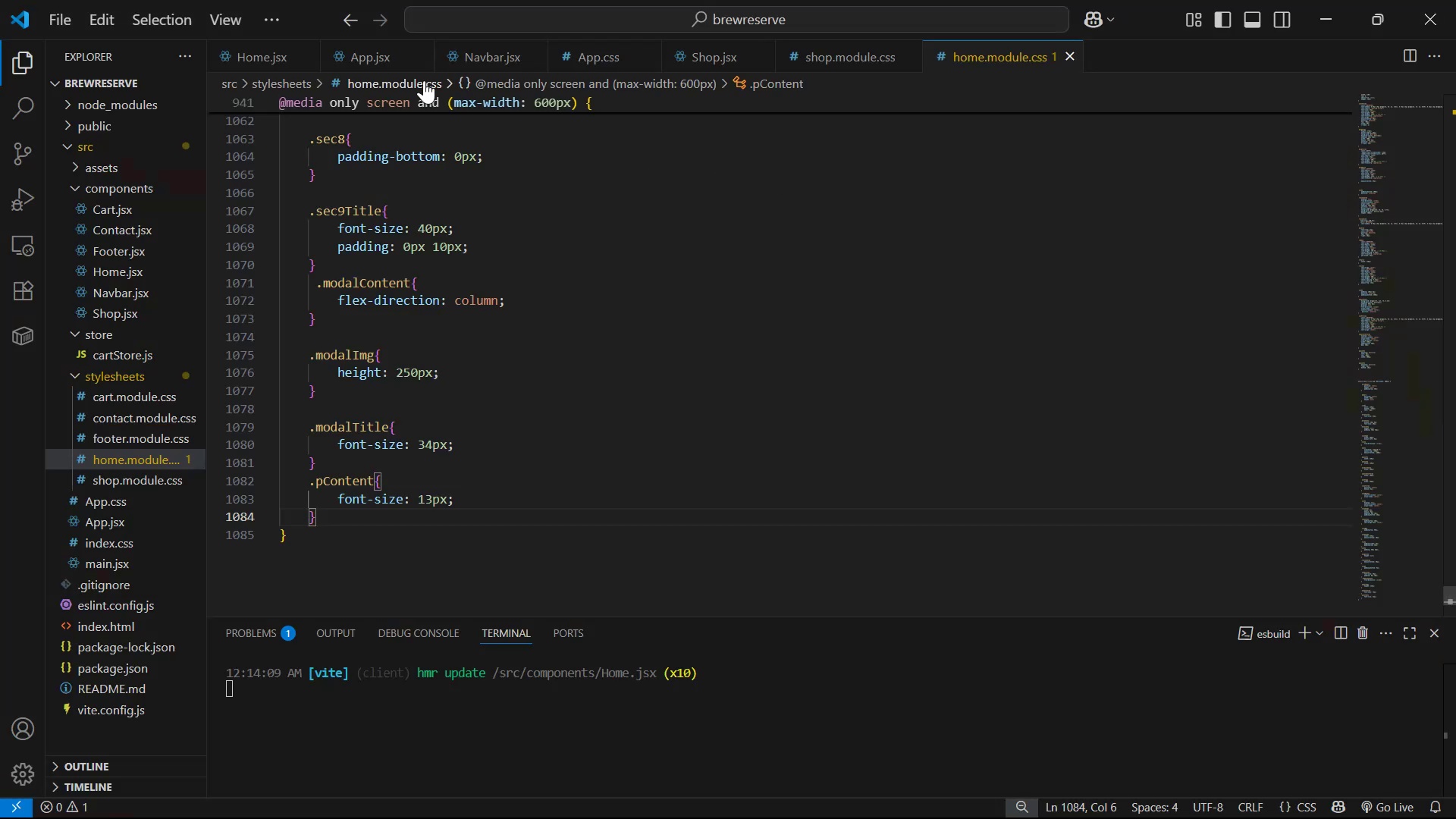 
left_click([264, 62])
 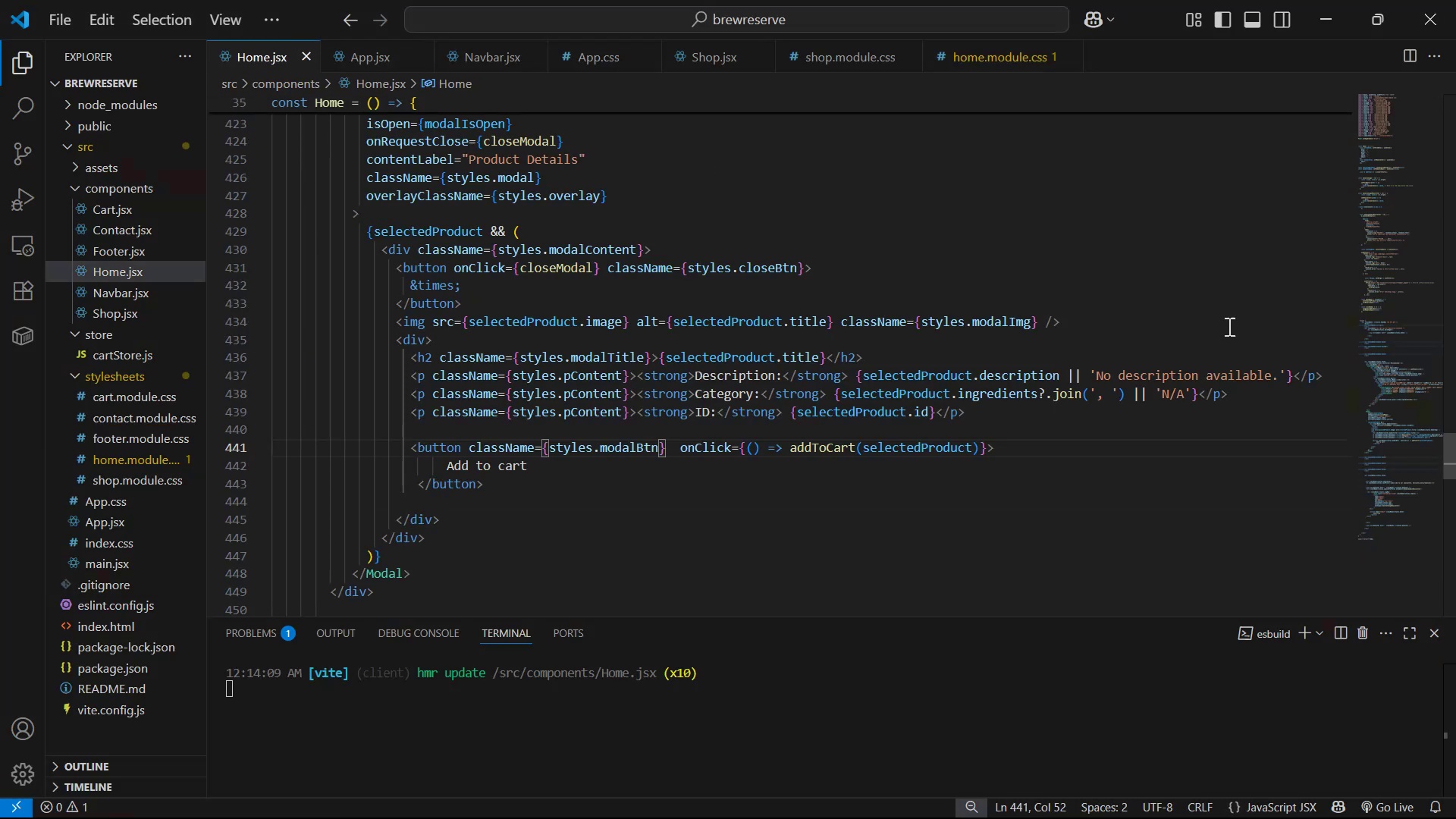 
left_click_drag(start_coordinate=[1455, 455], to_coordinate=[1455, 109])
 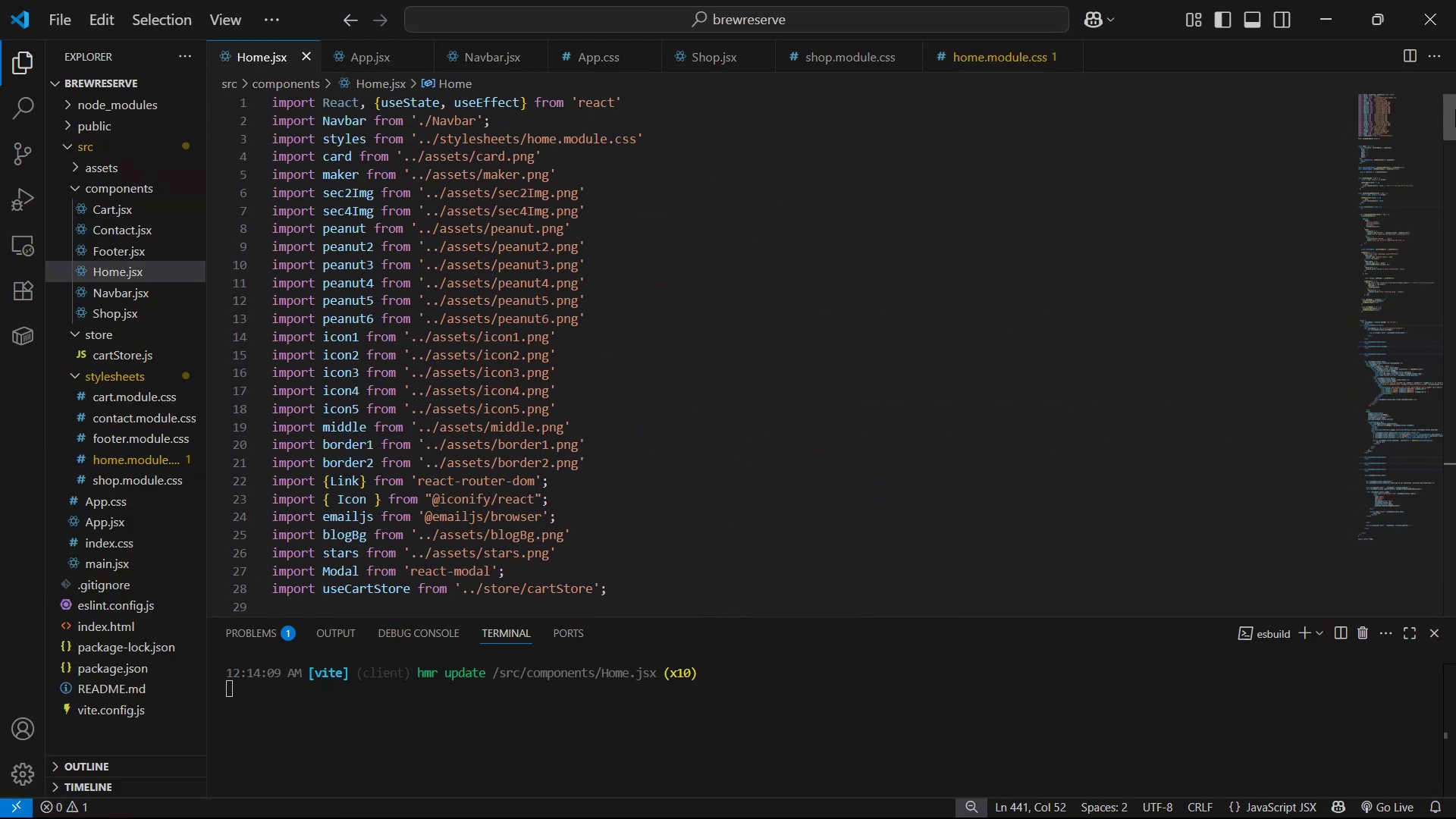 
scroll: coordinate [1024, 384], scroll_direction: down, amount: 45.0
 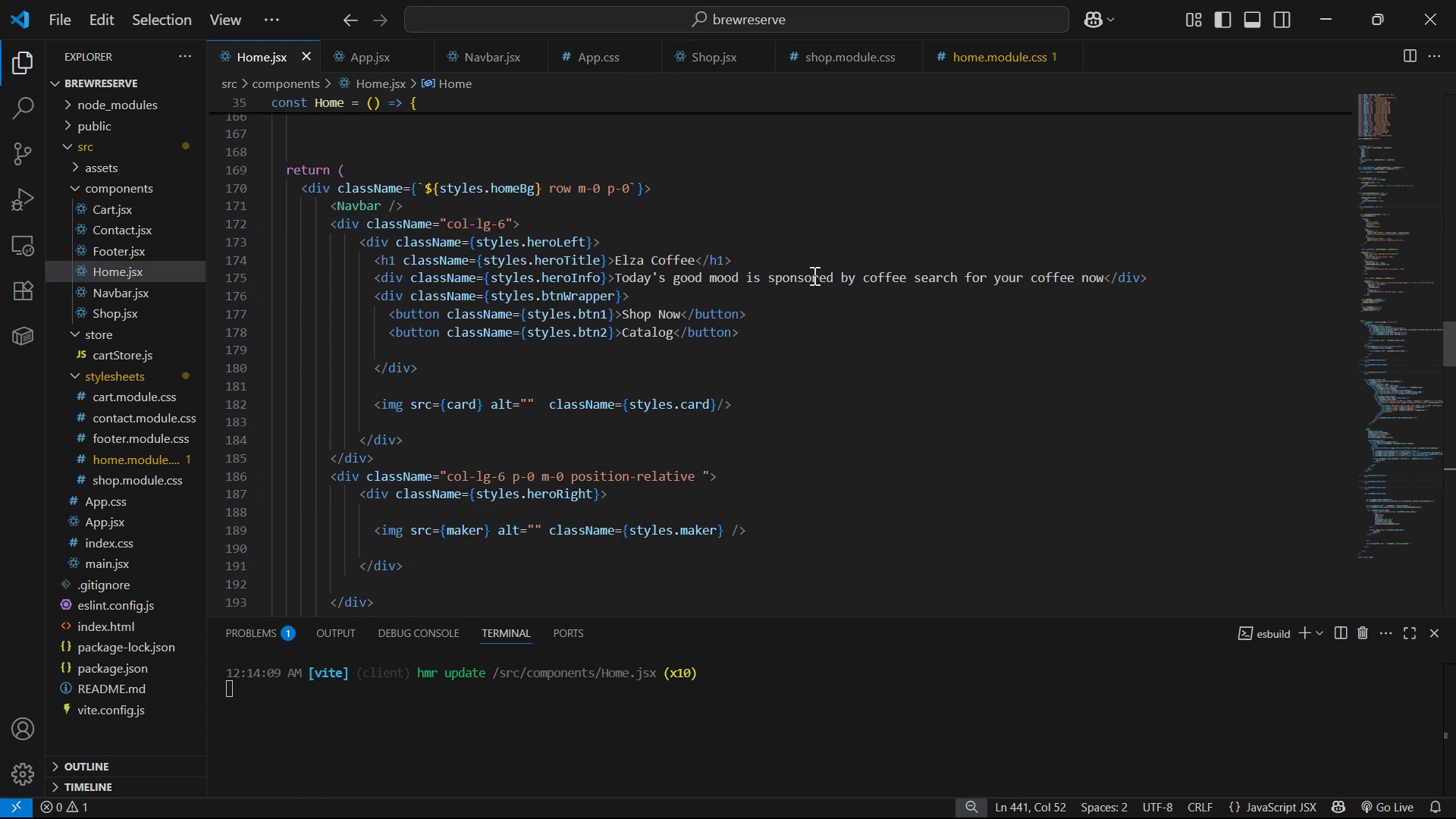 
wait(5.52)
 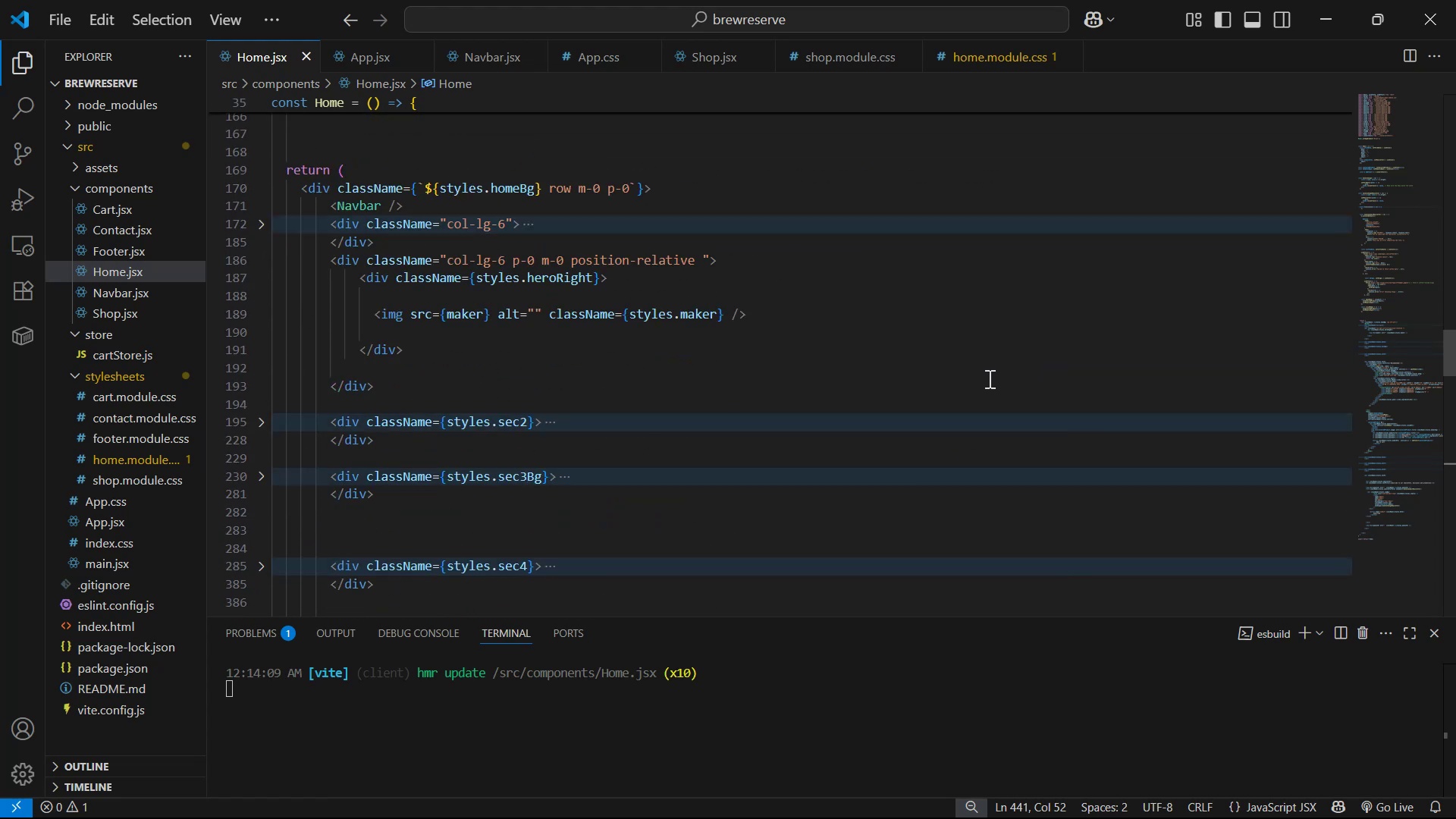 
scroll: coordinate [820, 280], scroll_direction: down, amount: 1.0
 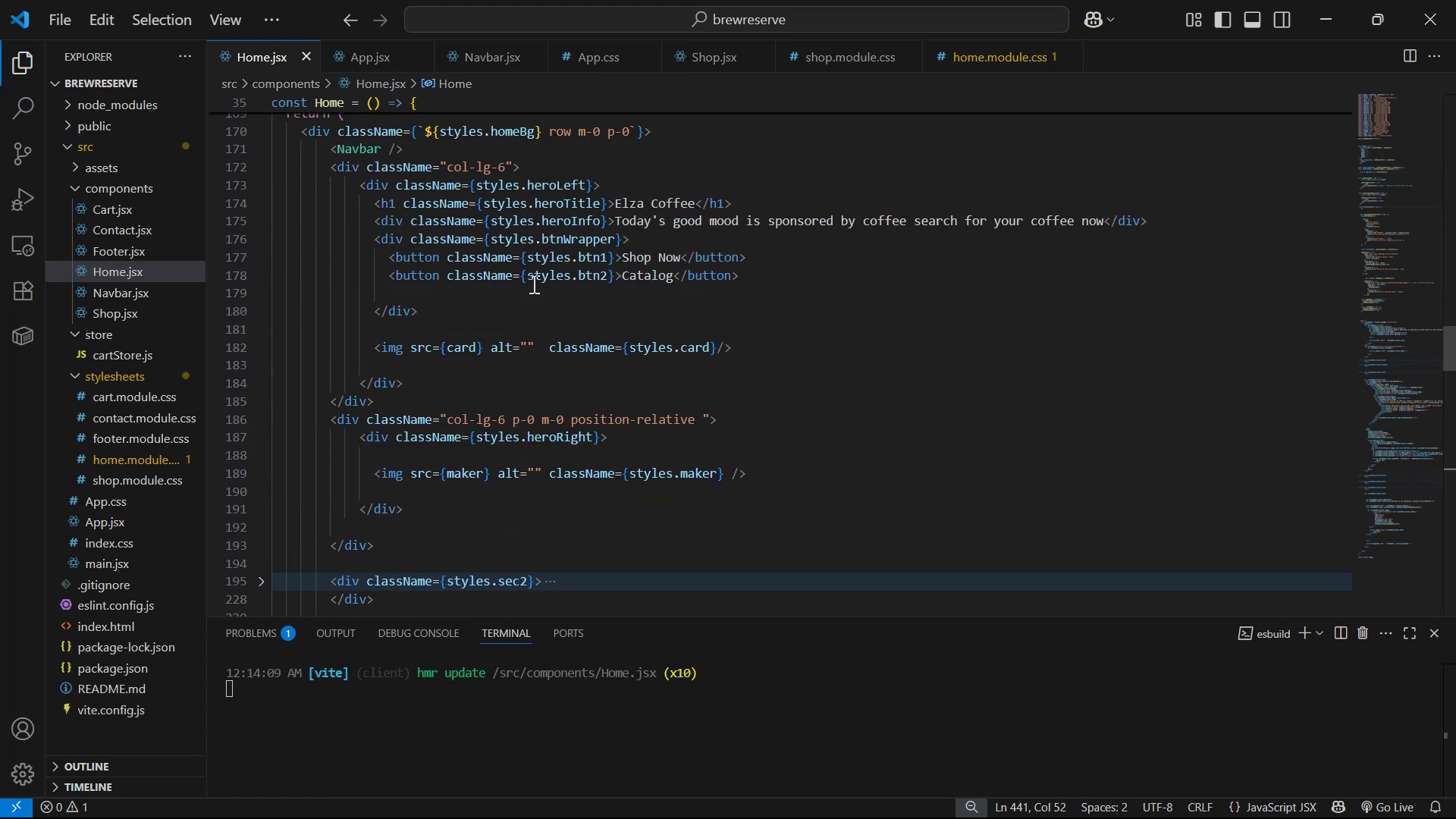 
scroll: coordinate [504, 265], scroll_direction: up, amount: 1.0
 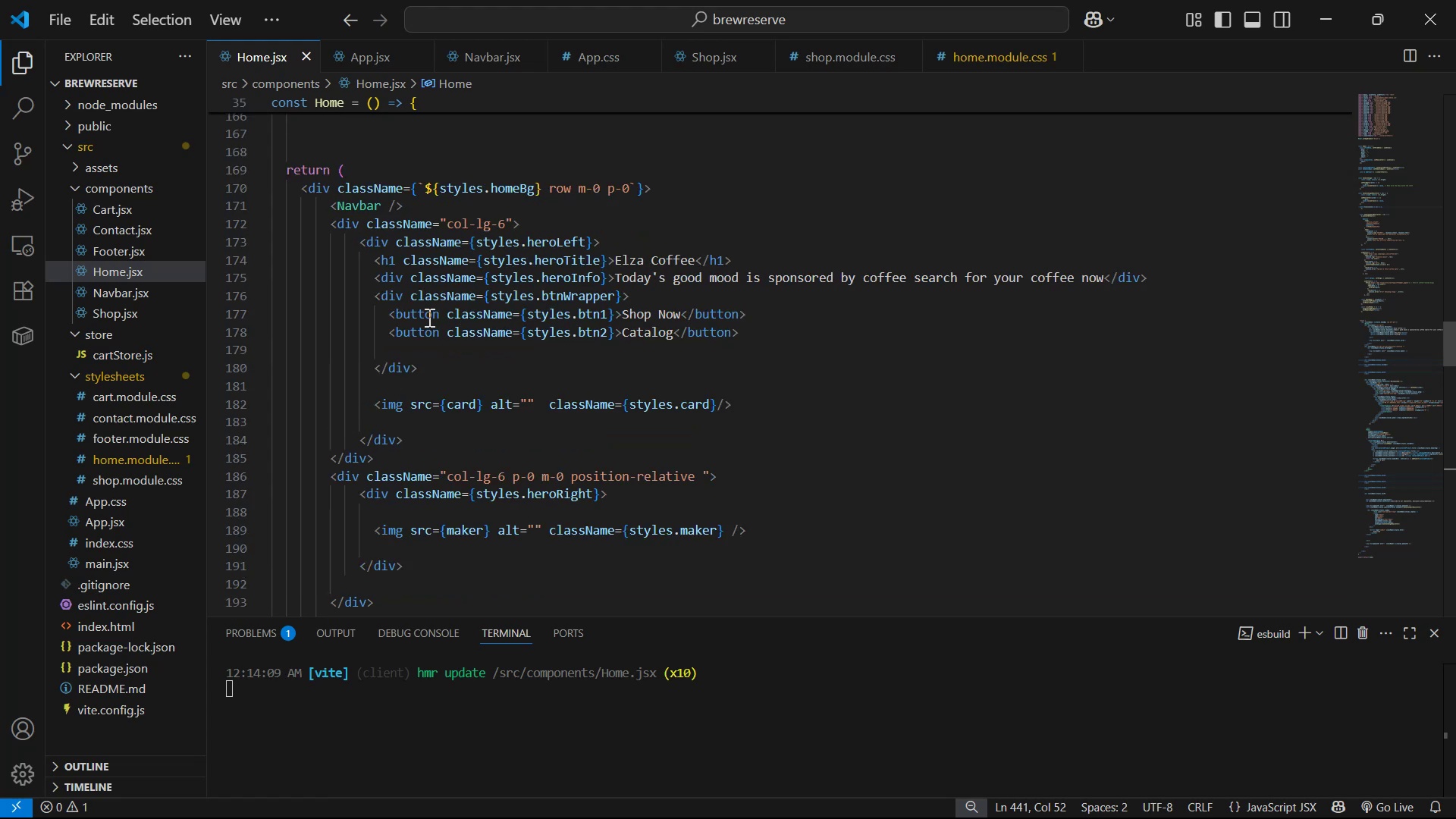 
left_click([438, 315])
 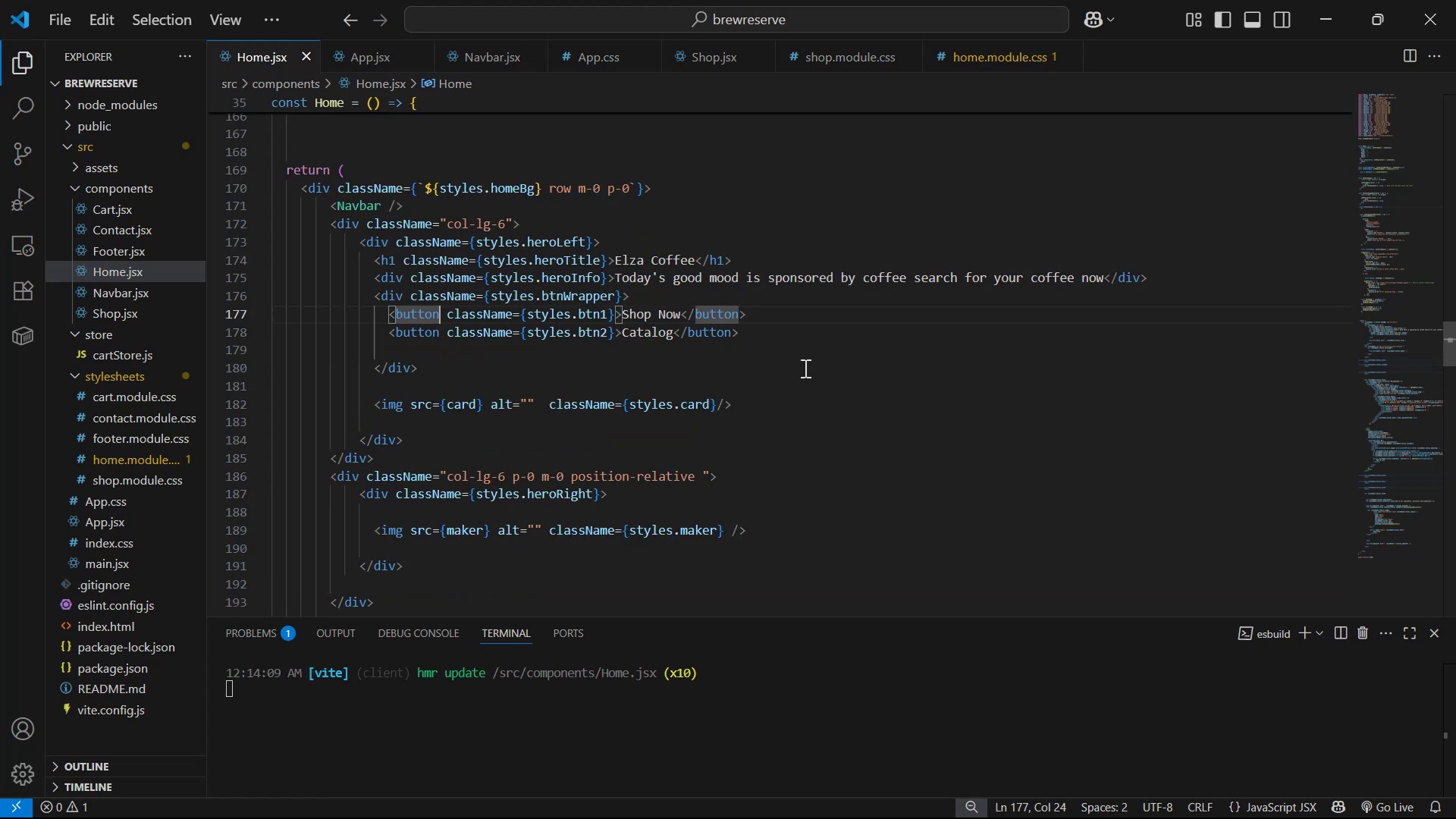 
key(Backspace)
key(Backspace)
key(Backspace)
key(Backspace)
key(Backspace)
key(Backspace)
type(Link)
 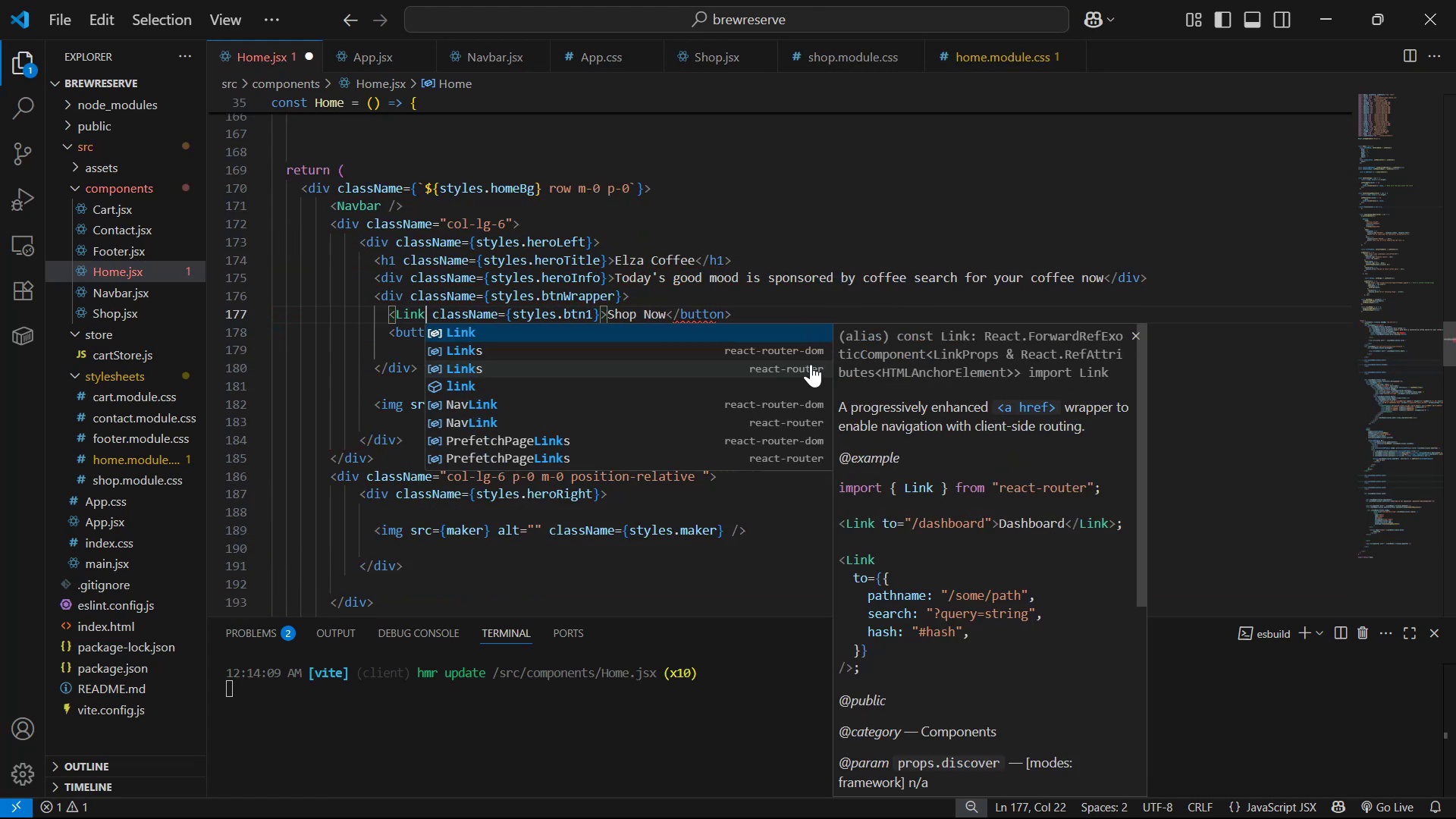 
left_click_drag(start_coordinate=[726, 309], to_coordinate=[681, 313])
 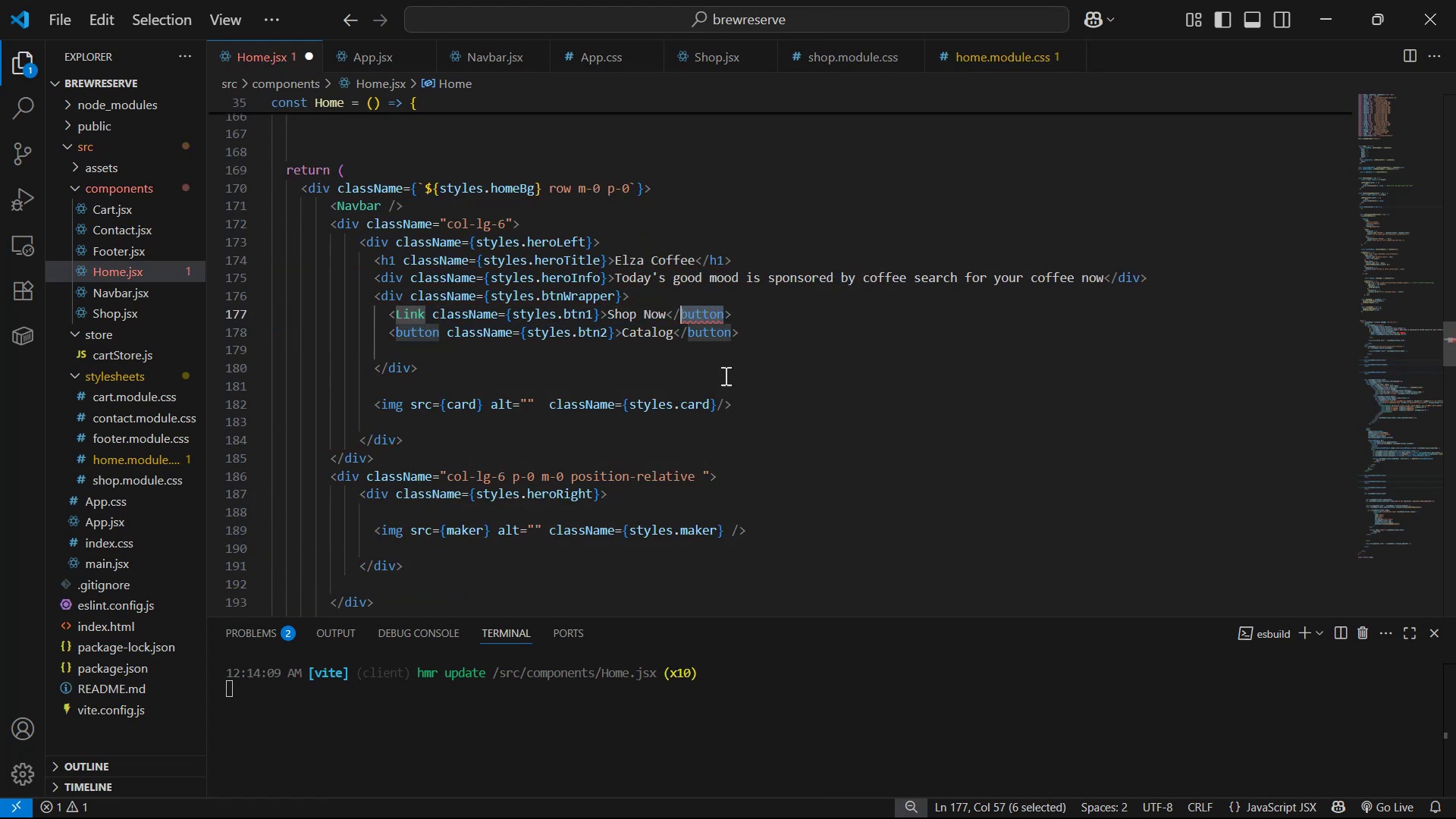 
type(Link)
 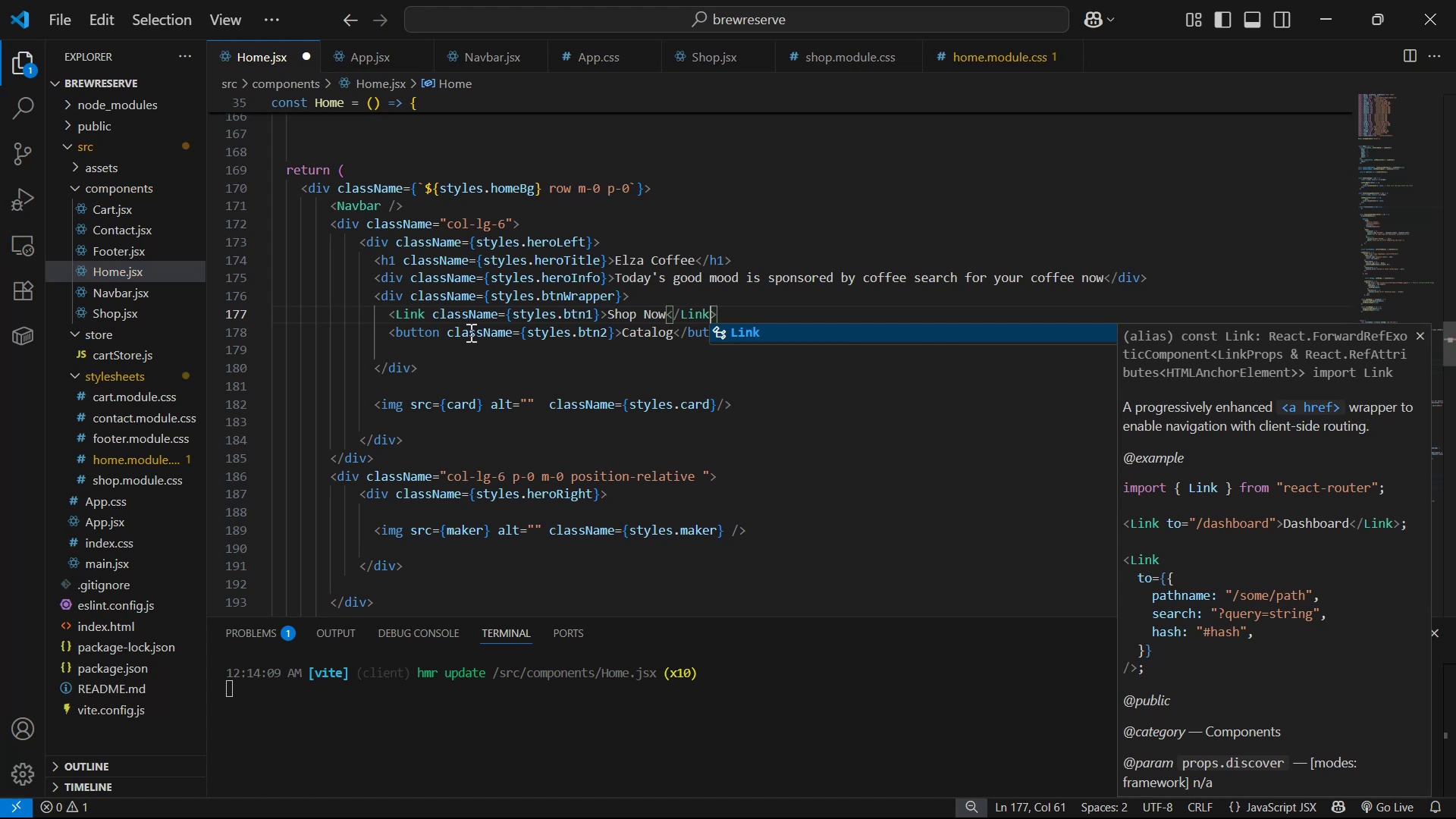 
left_click([597, 312])
 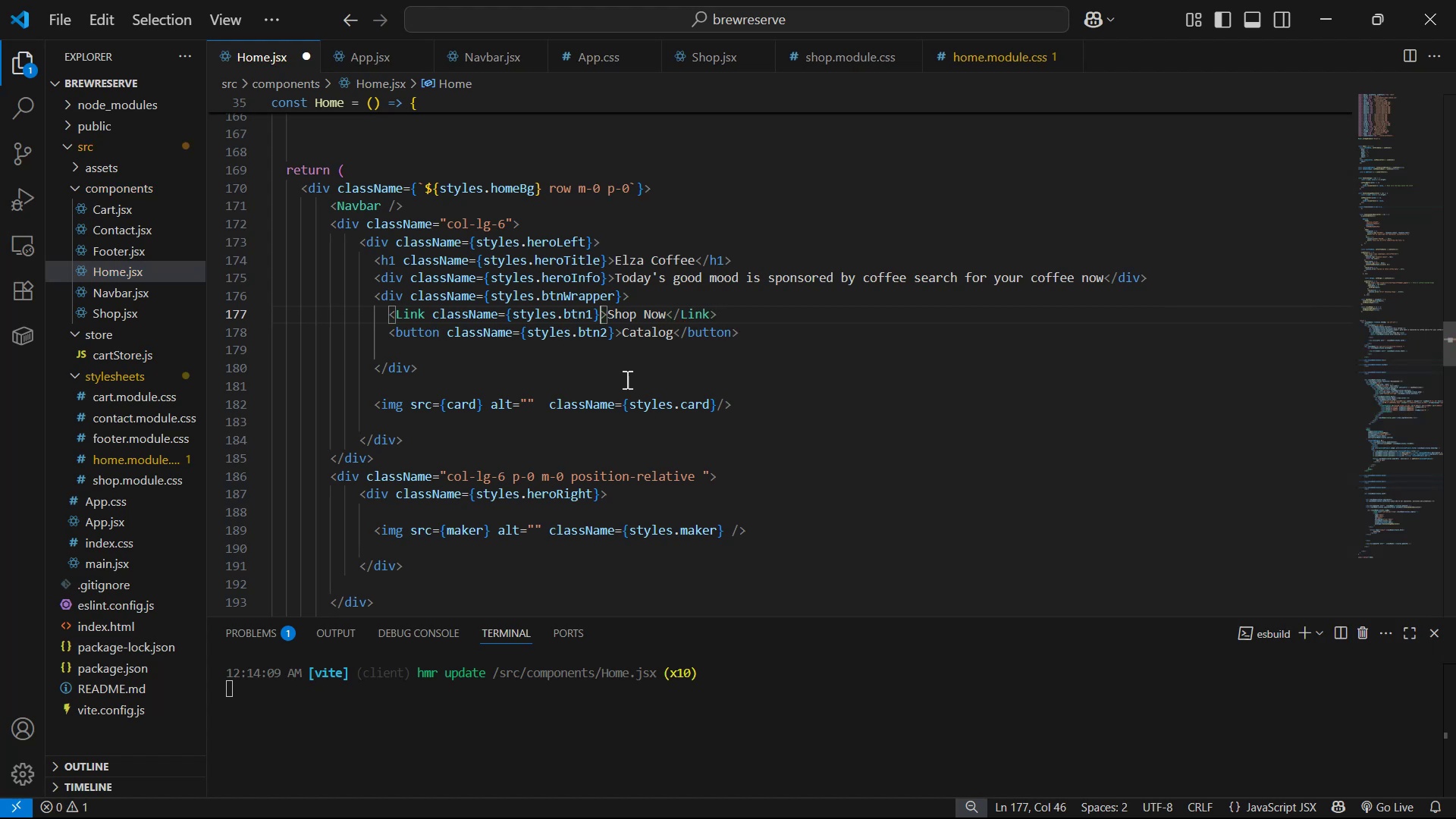 
type( to )
key(Backspace)
type(='/shop)
 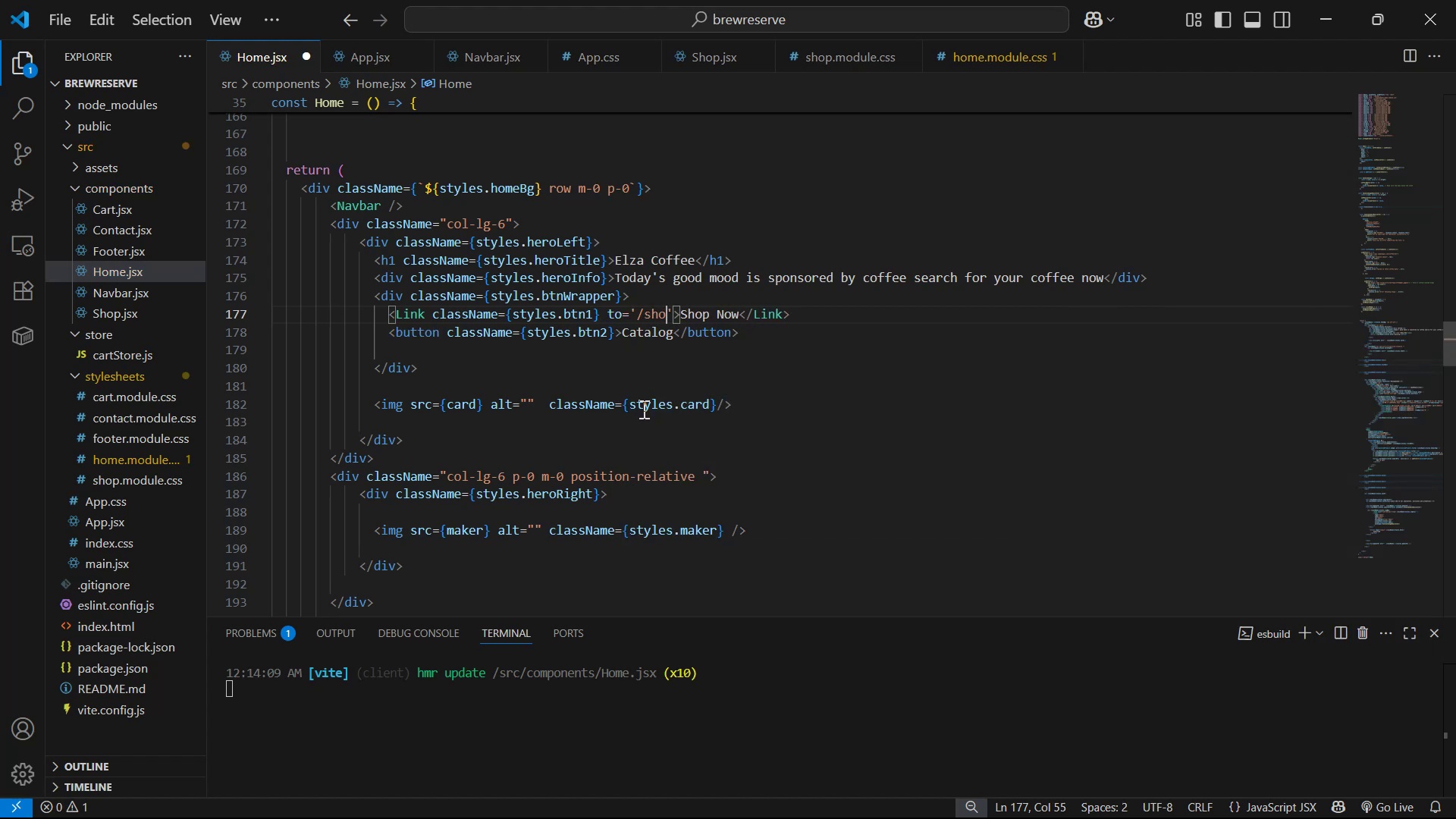 
key(Control+S)
 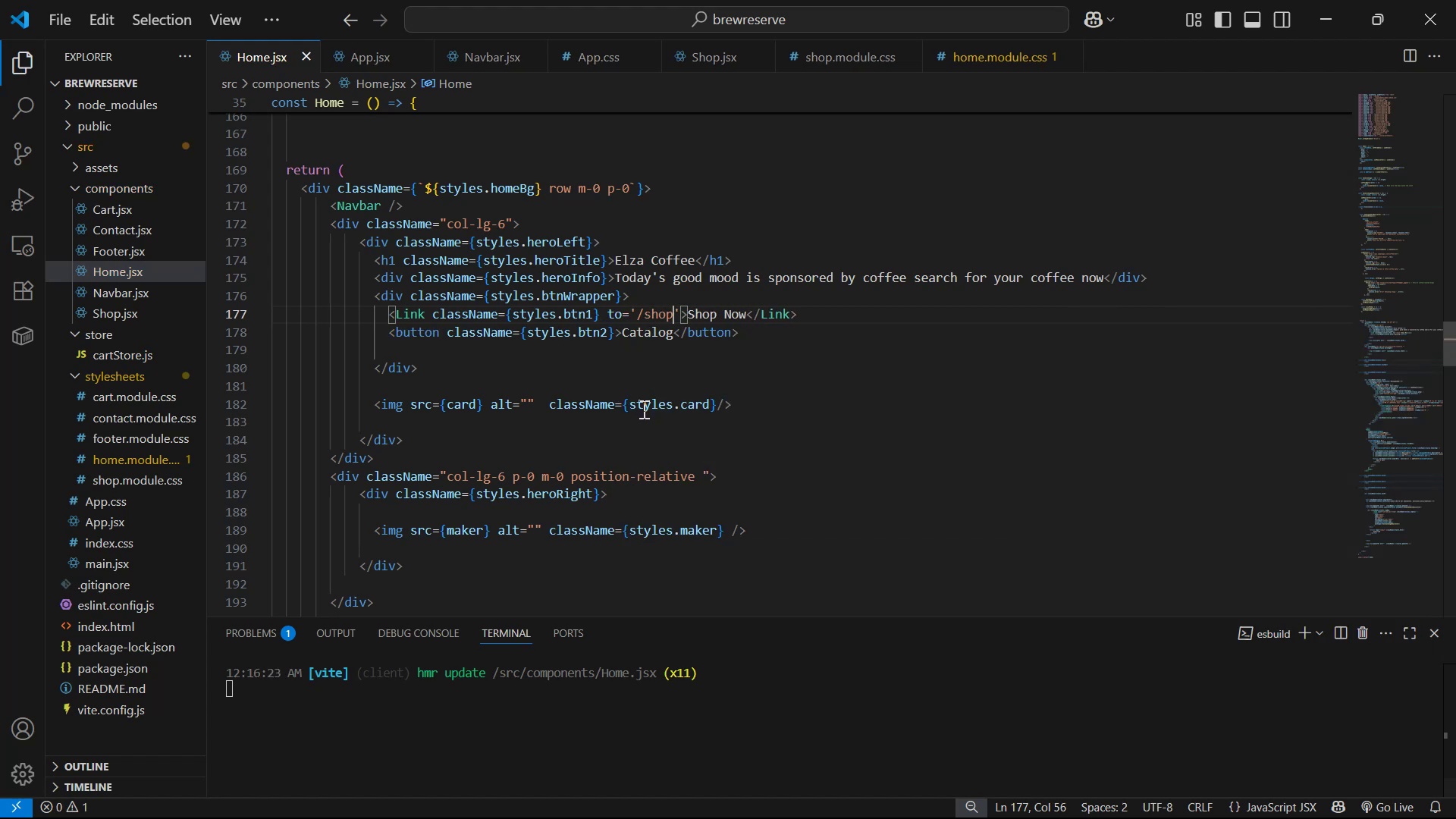 
key(Alt+AltLeft)
 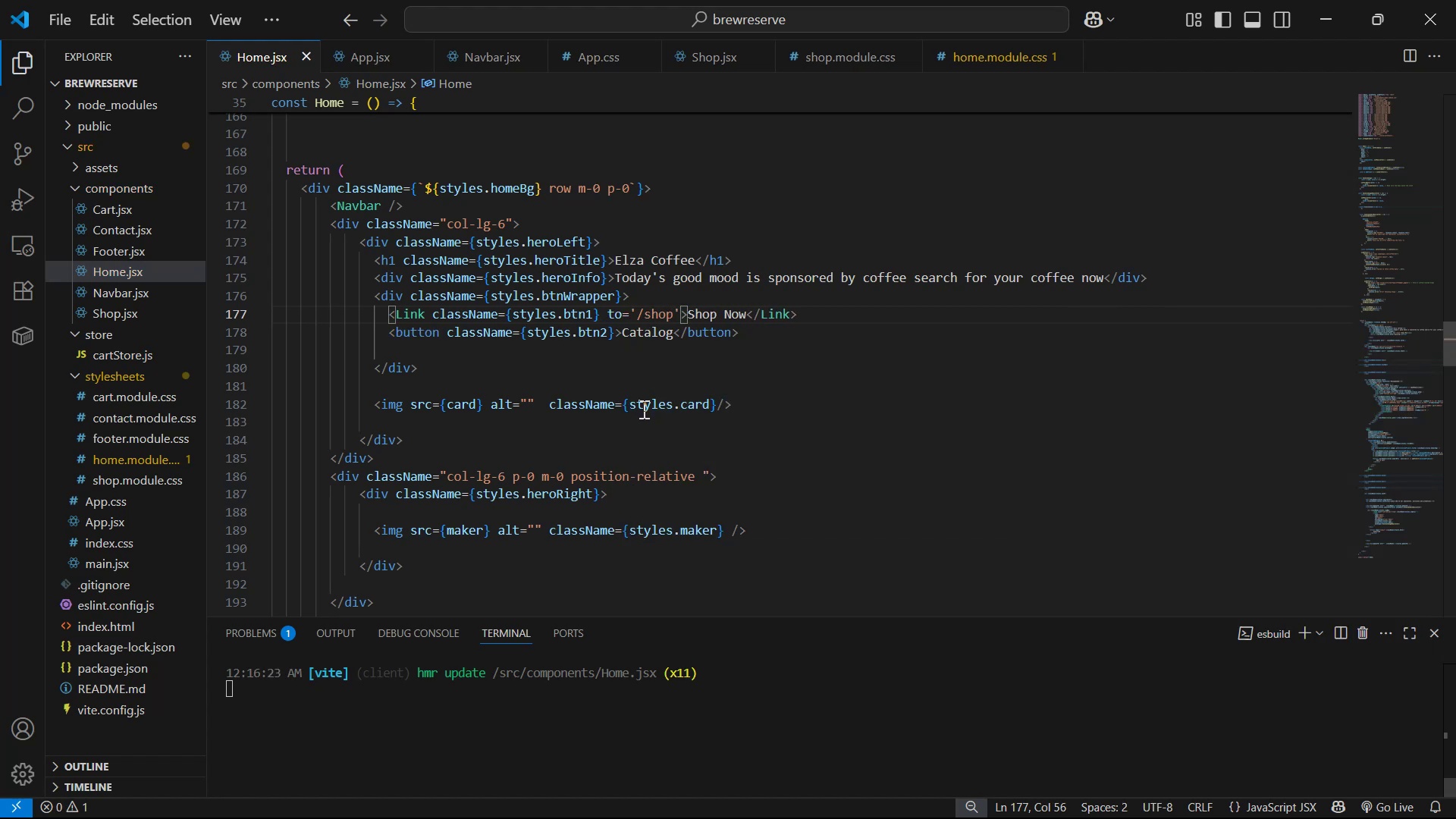 
key(Alt+Tab)
 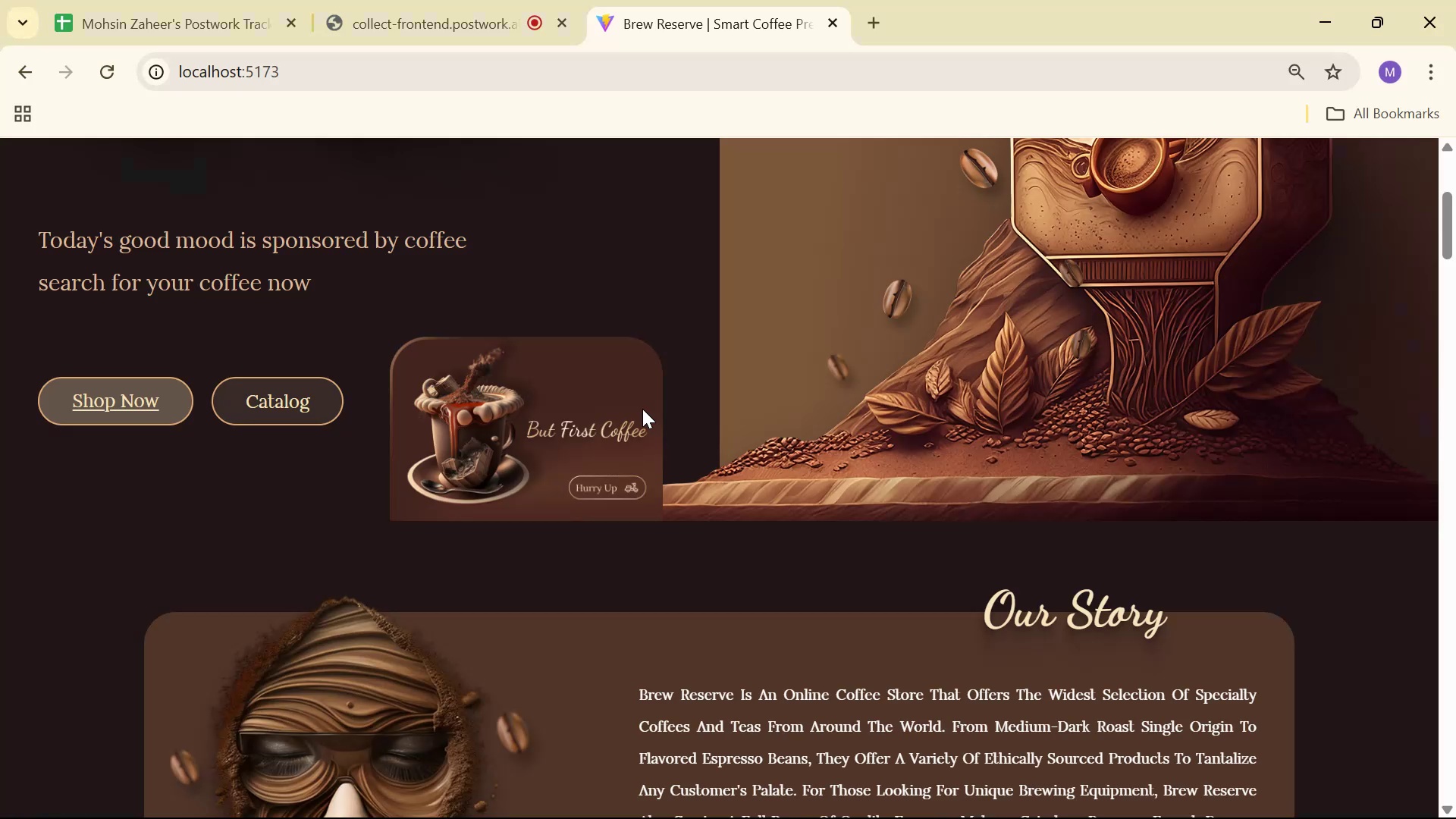 
scroll: coordinate [726, 375], scroll_direction: up, amount: 6.0
 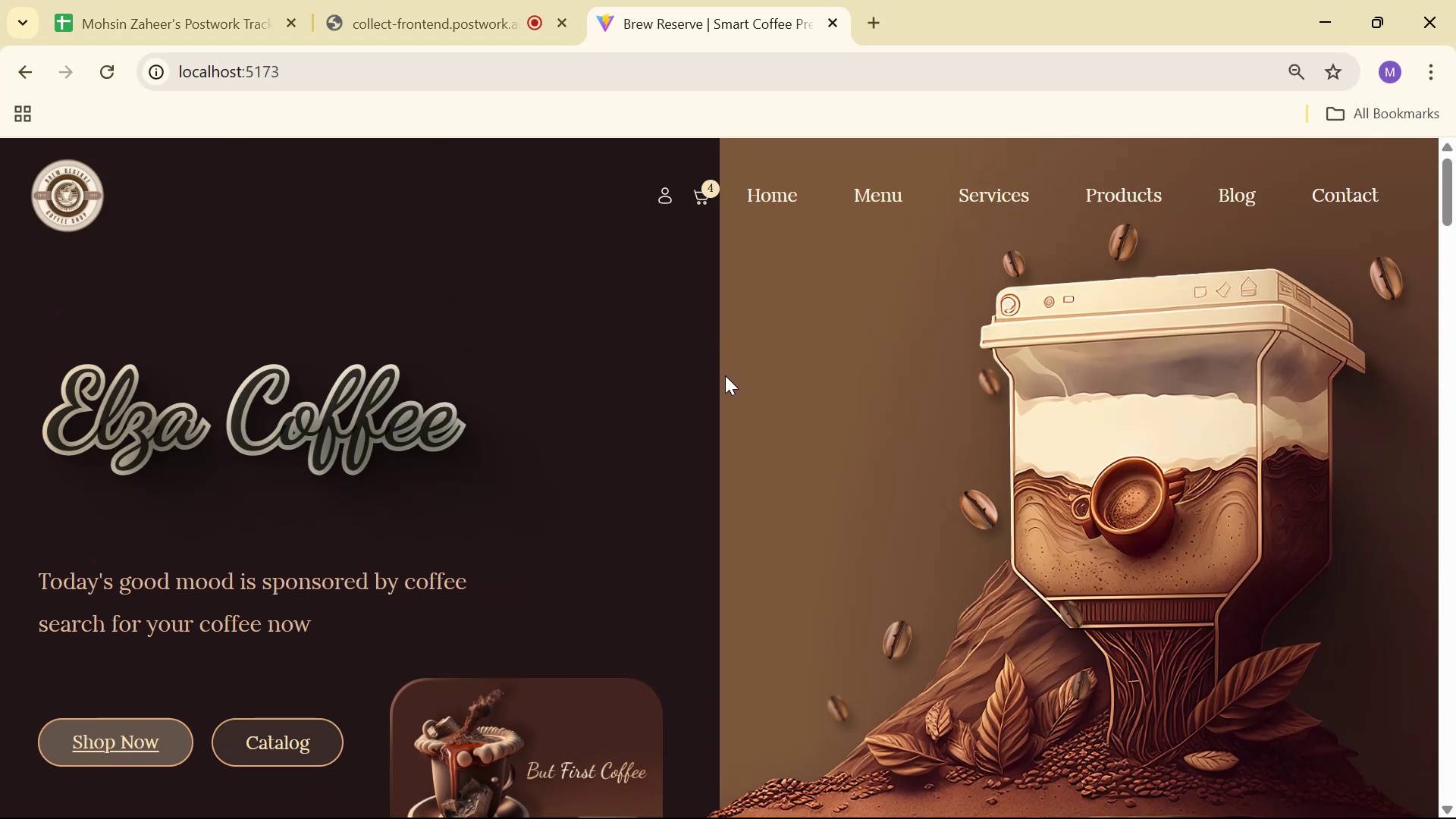 
key(Alt+AltLeft)
 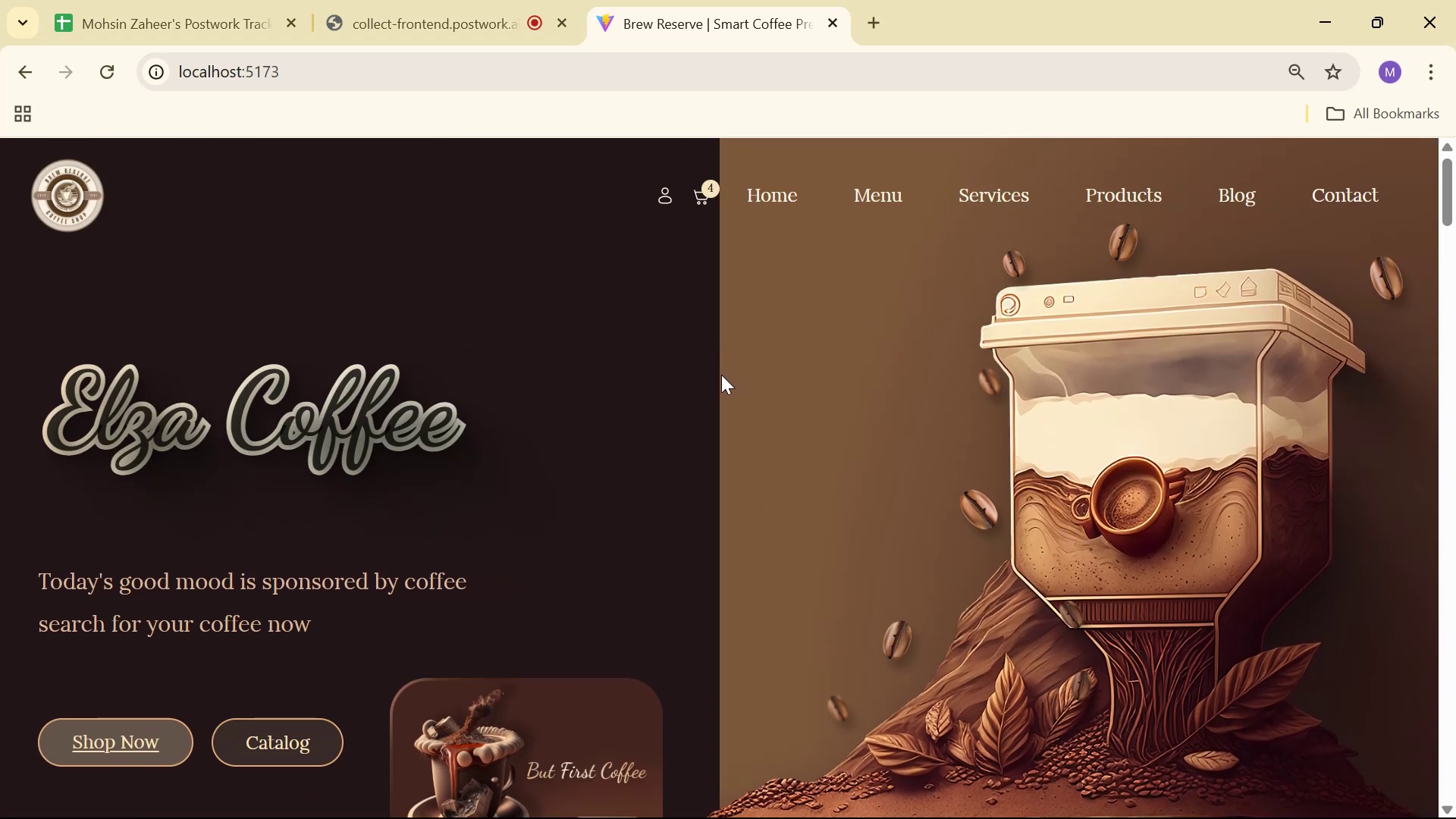 
key(Alt+Tab)
 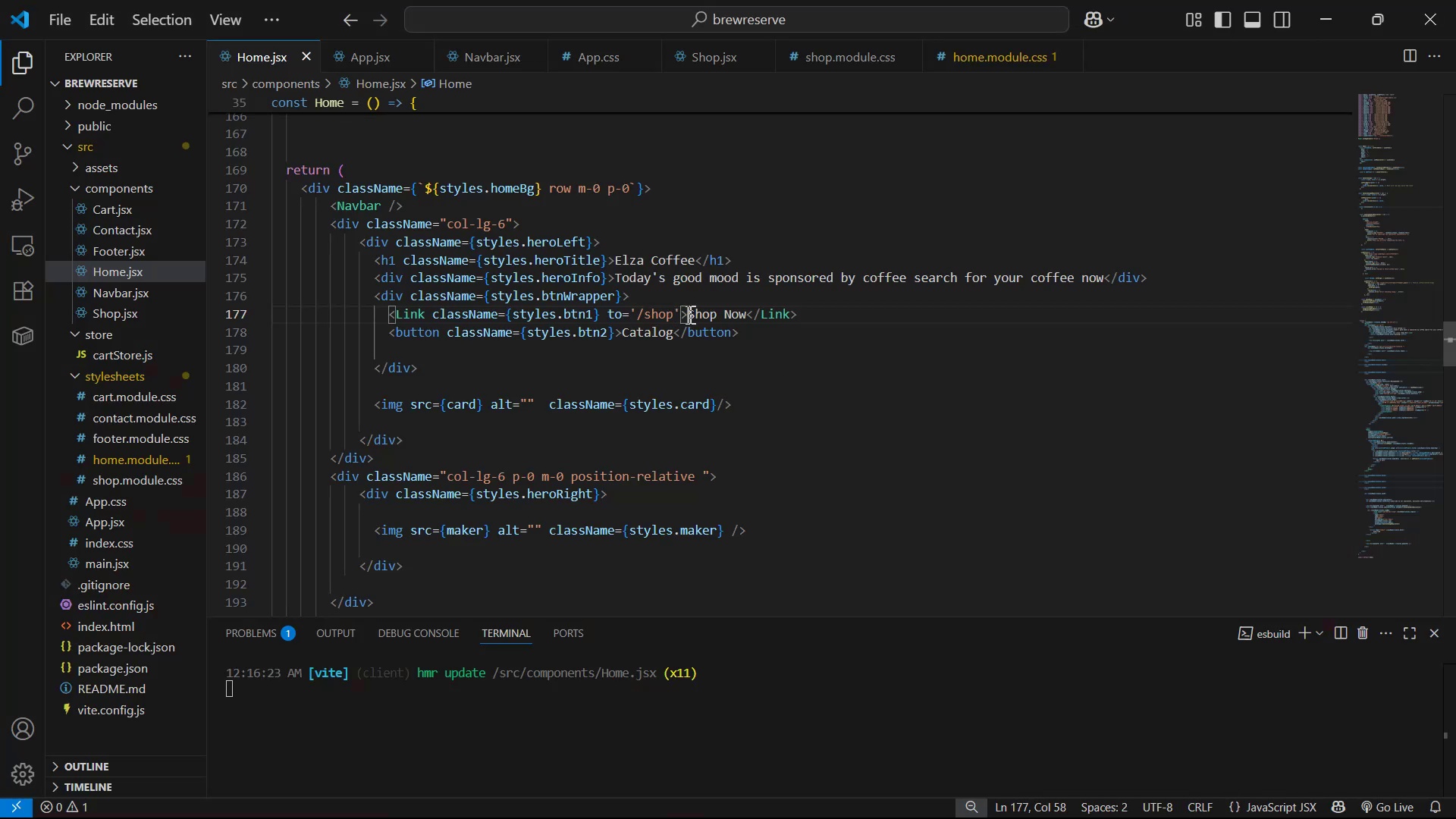 
type( sty)
 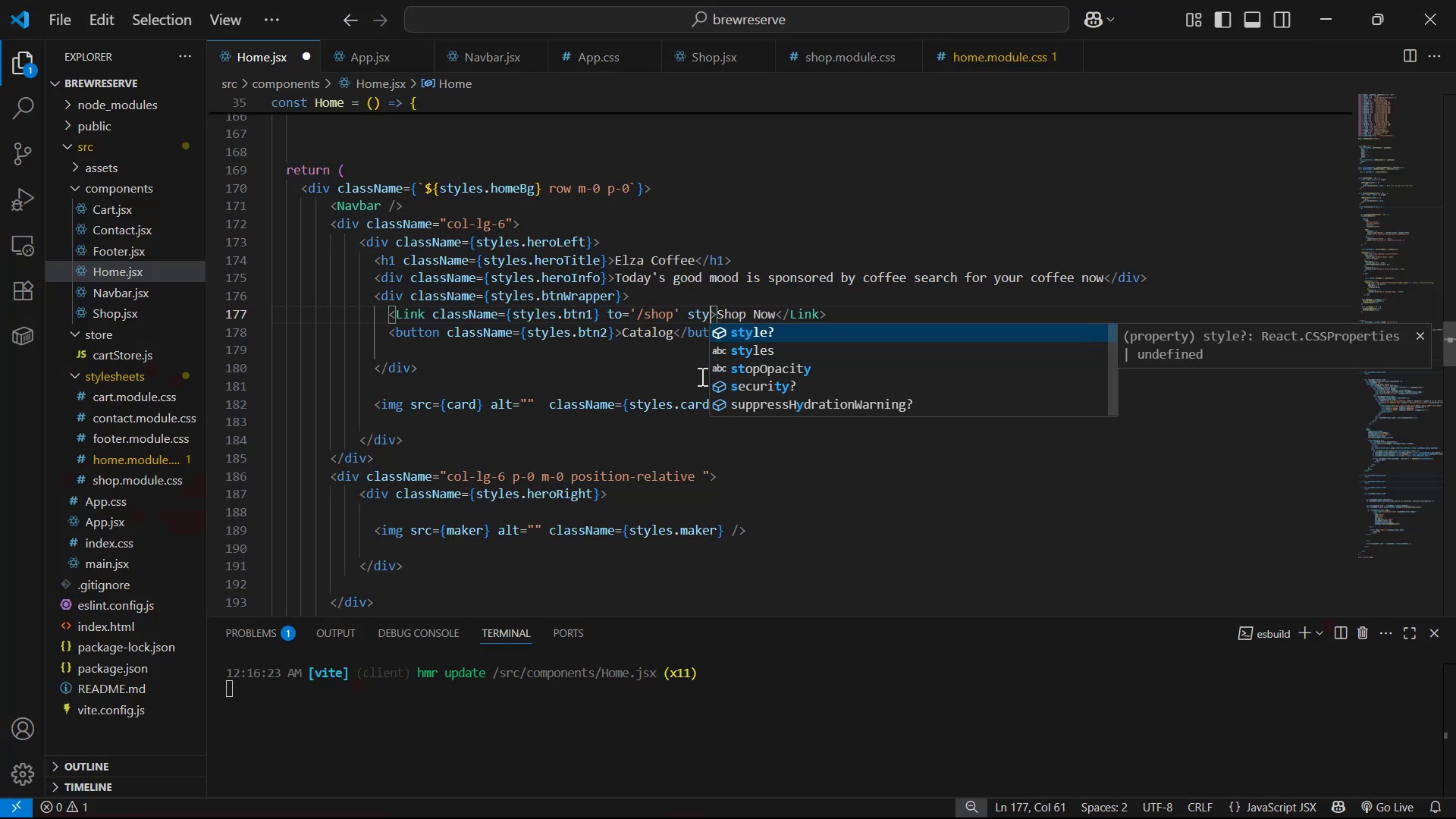 
key(Enter)
 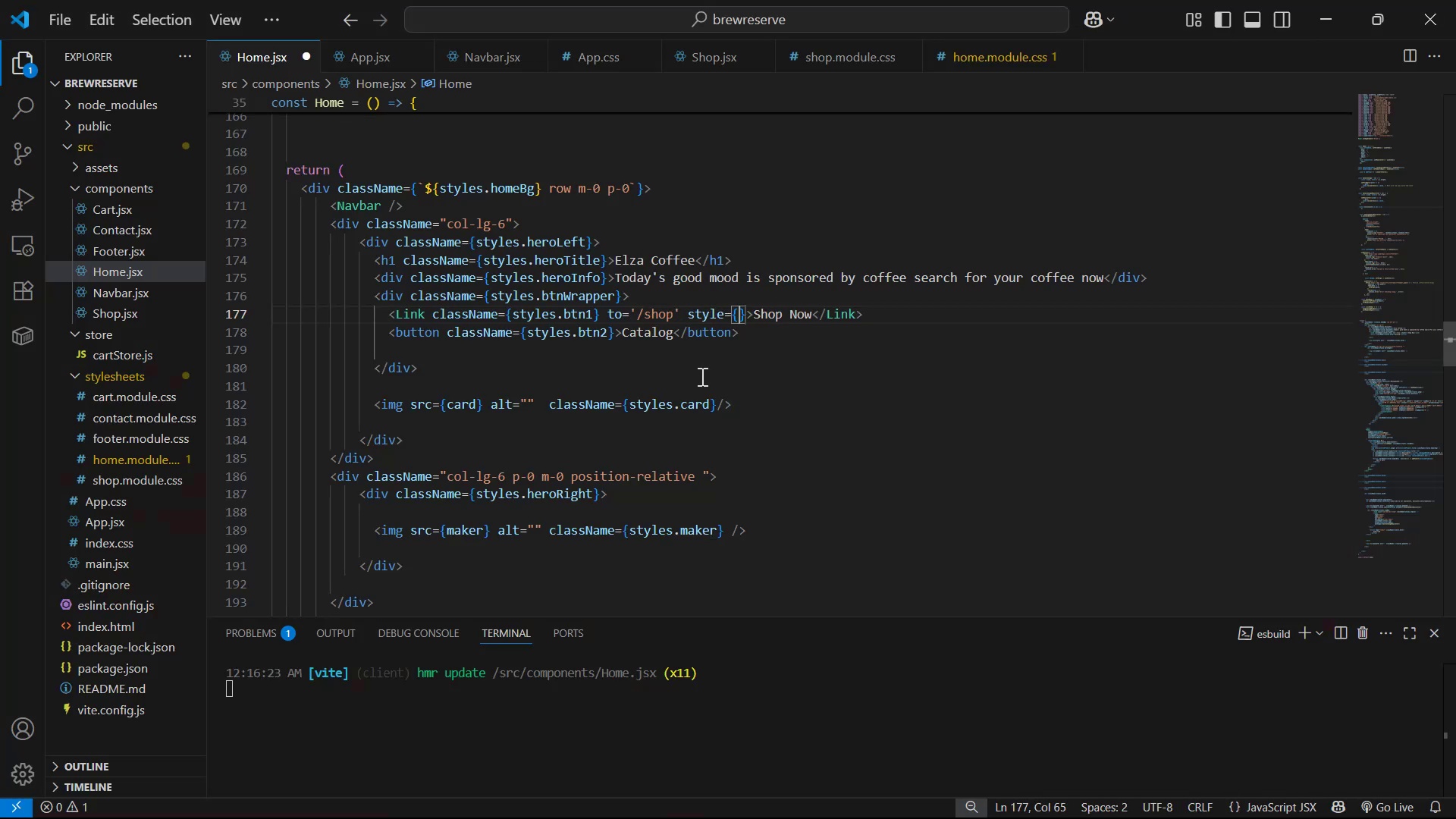 
type({textd)
 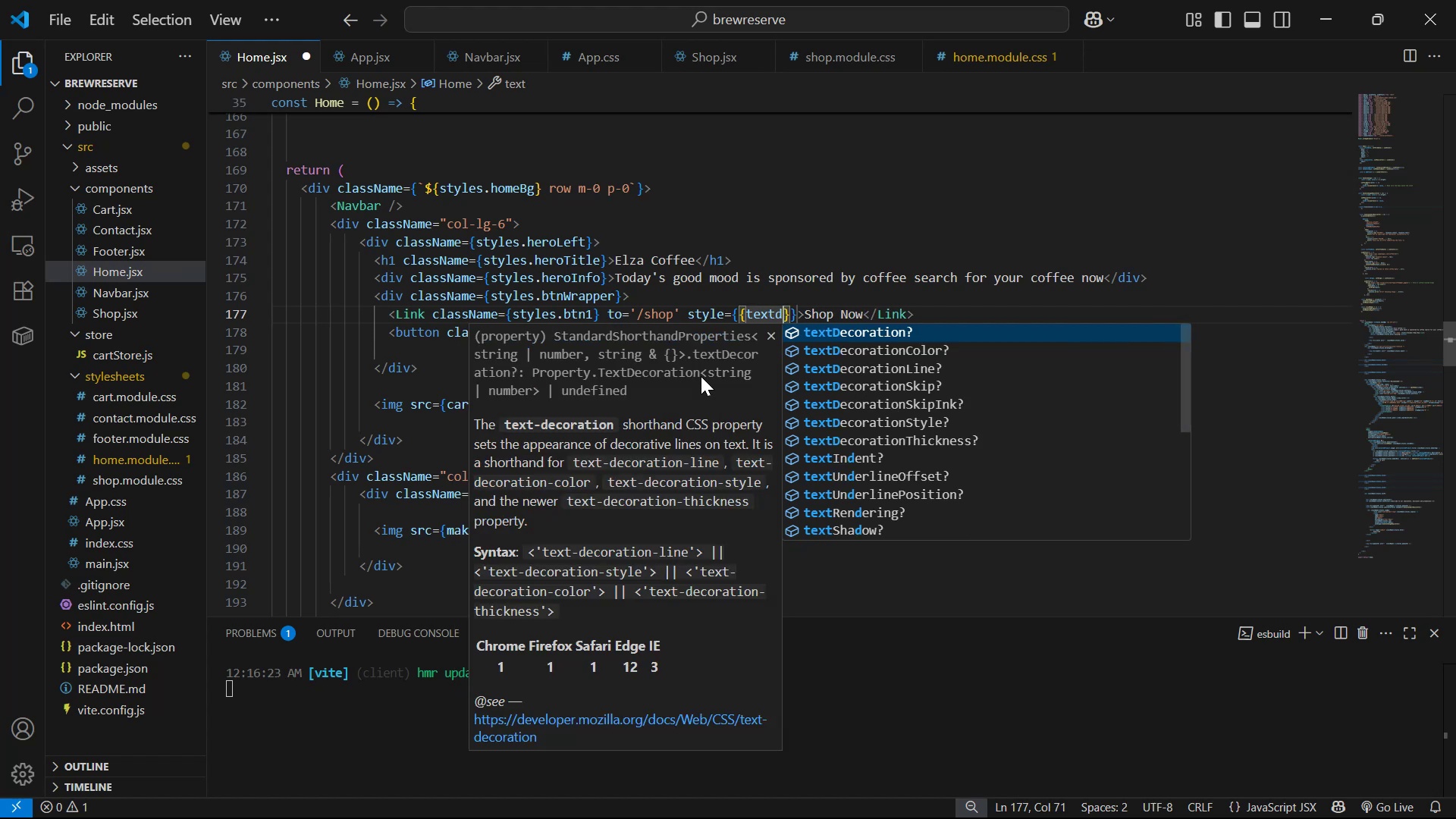 
key(Enter)
 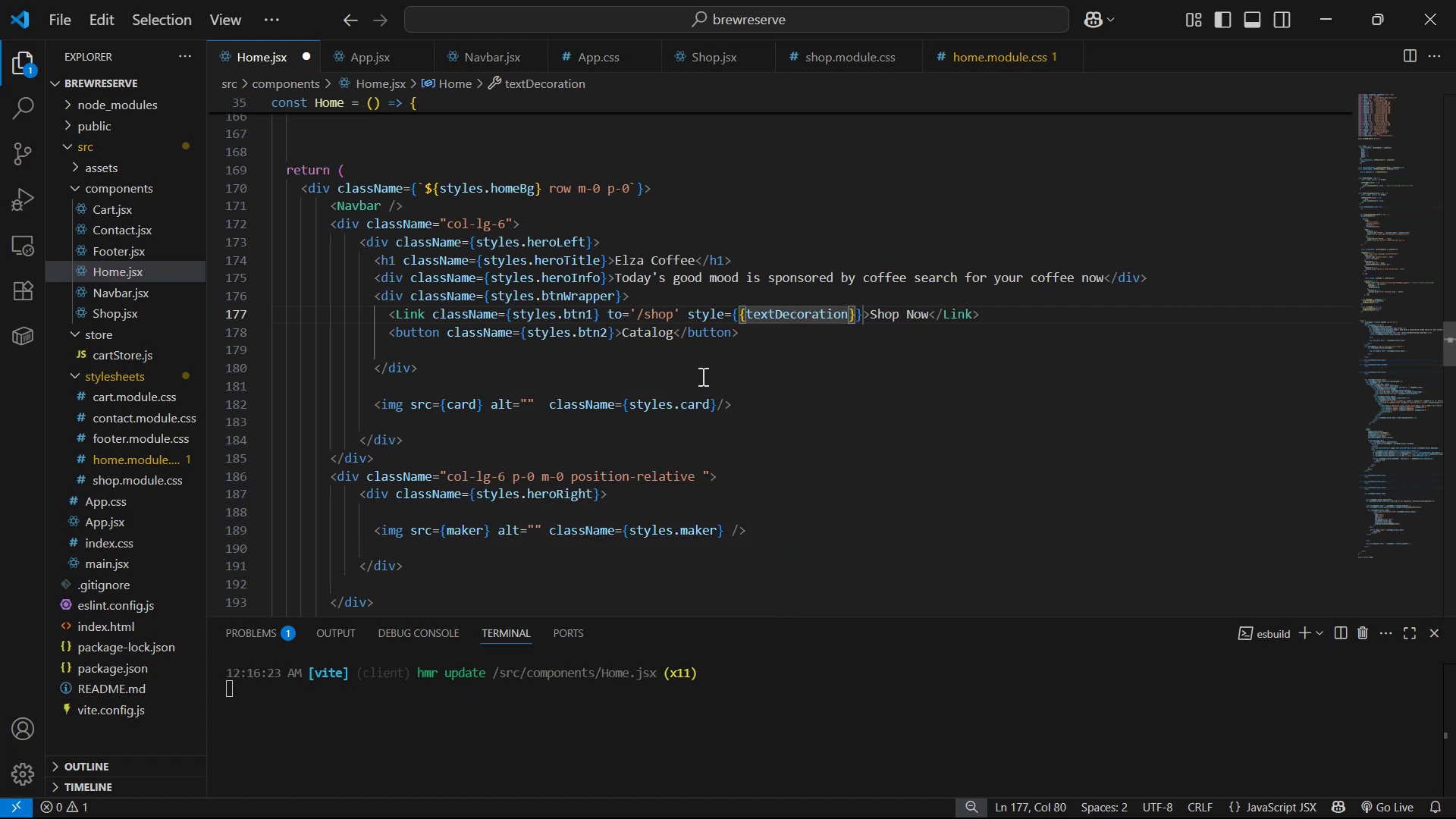 
key(Shift+Semicolon)
 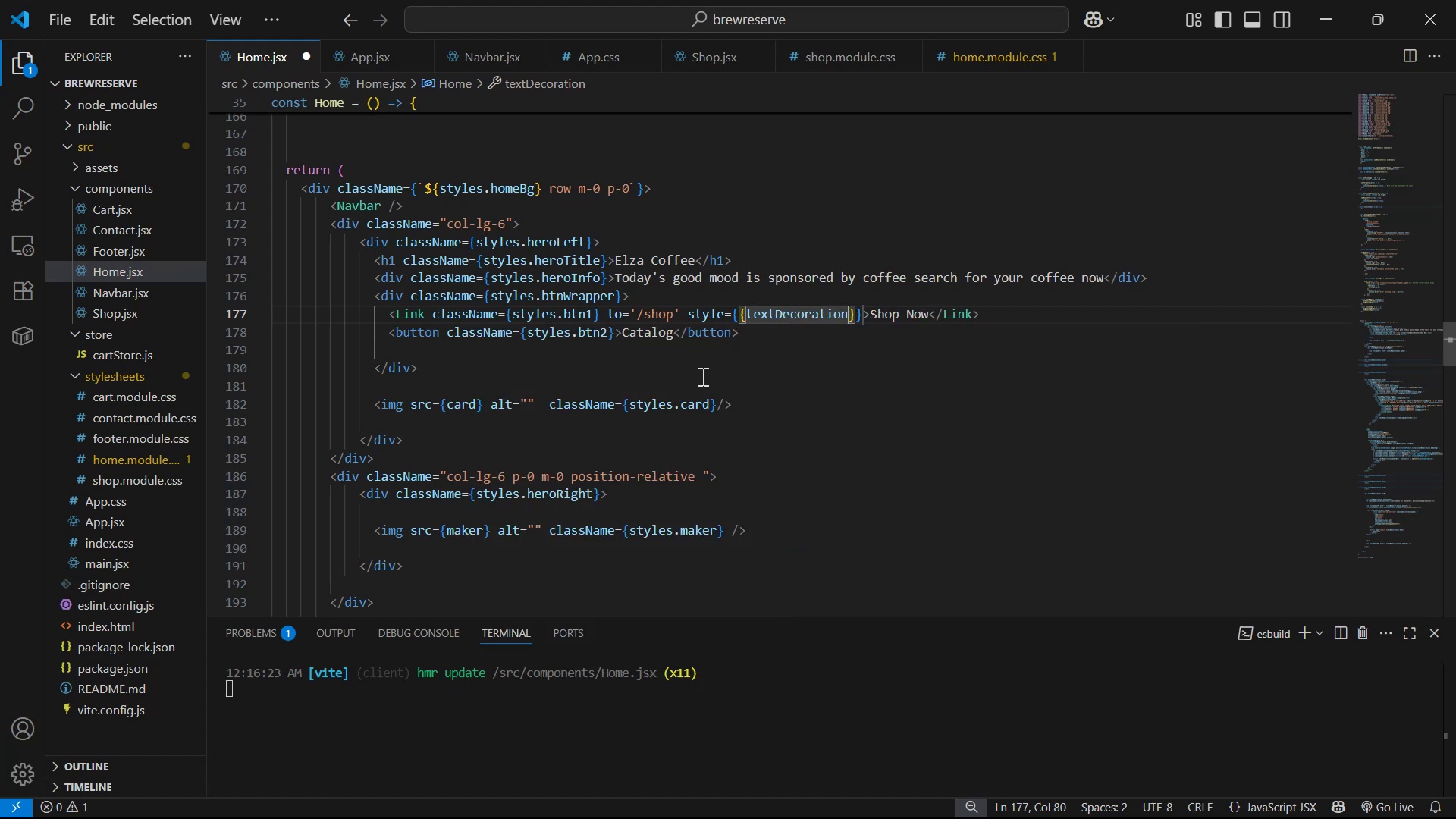 
key(Alt+Shift+AltRight)
 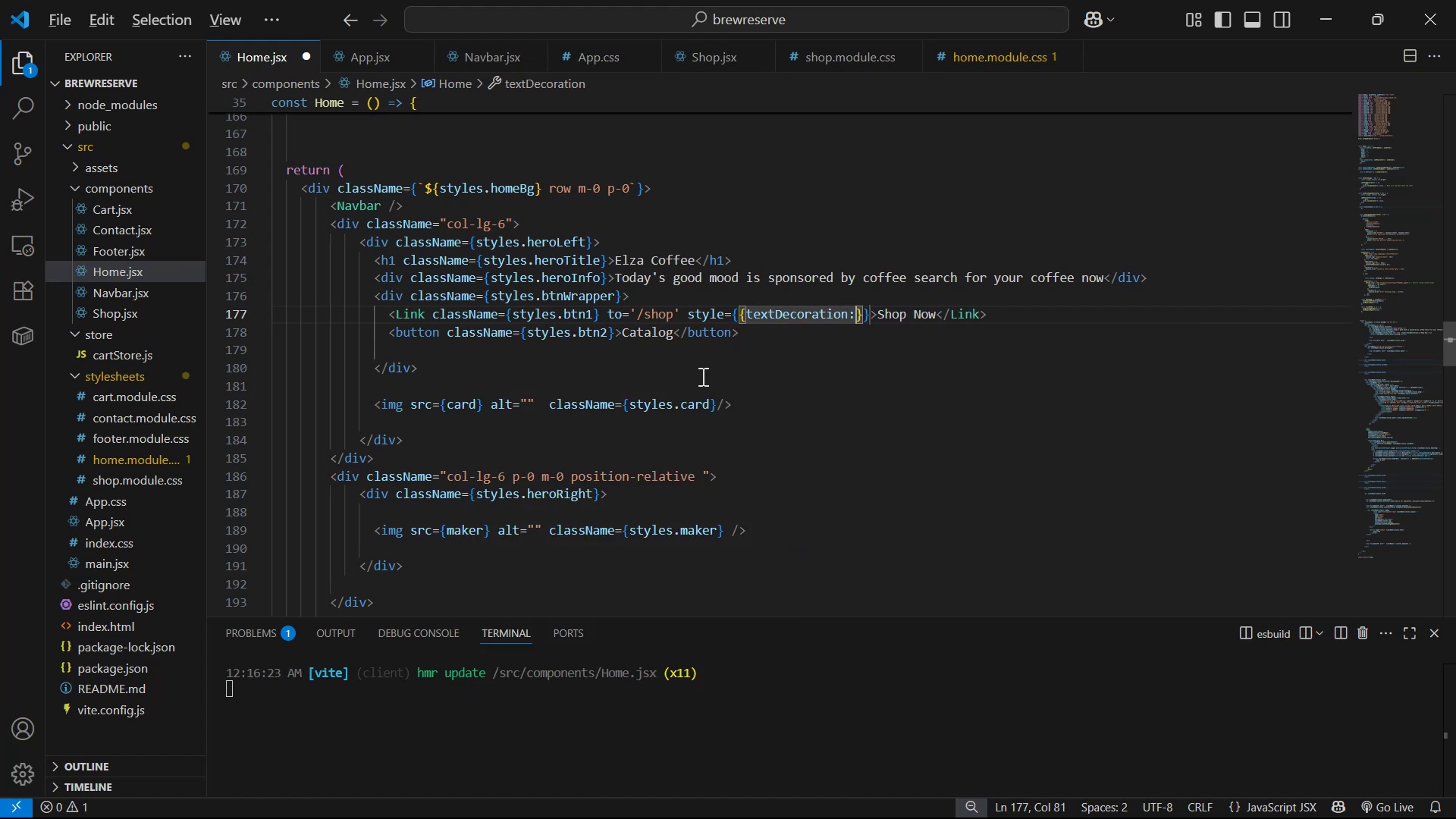 
type('none)
 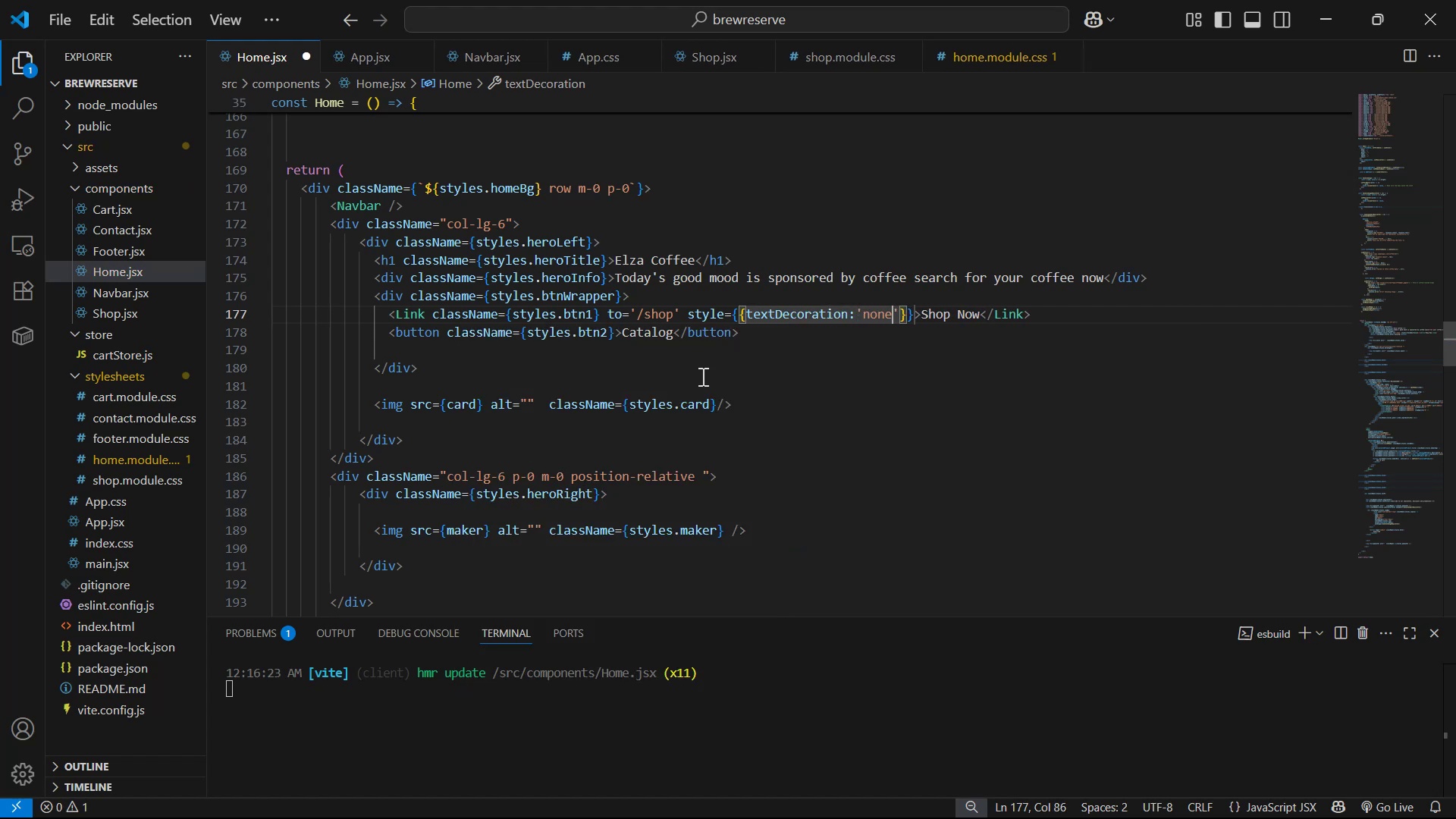 
key(Control+S)
 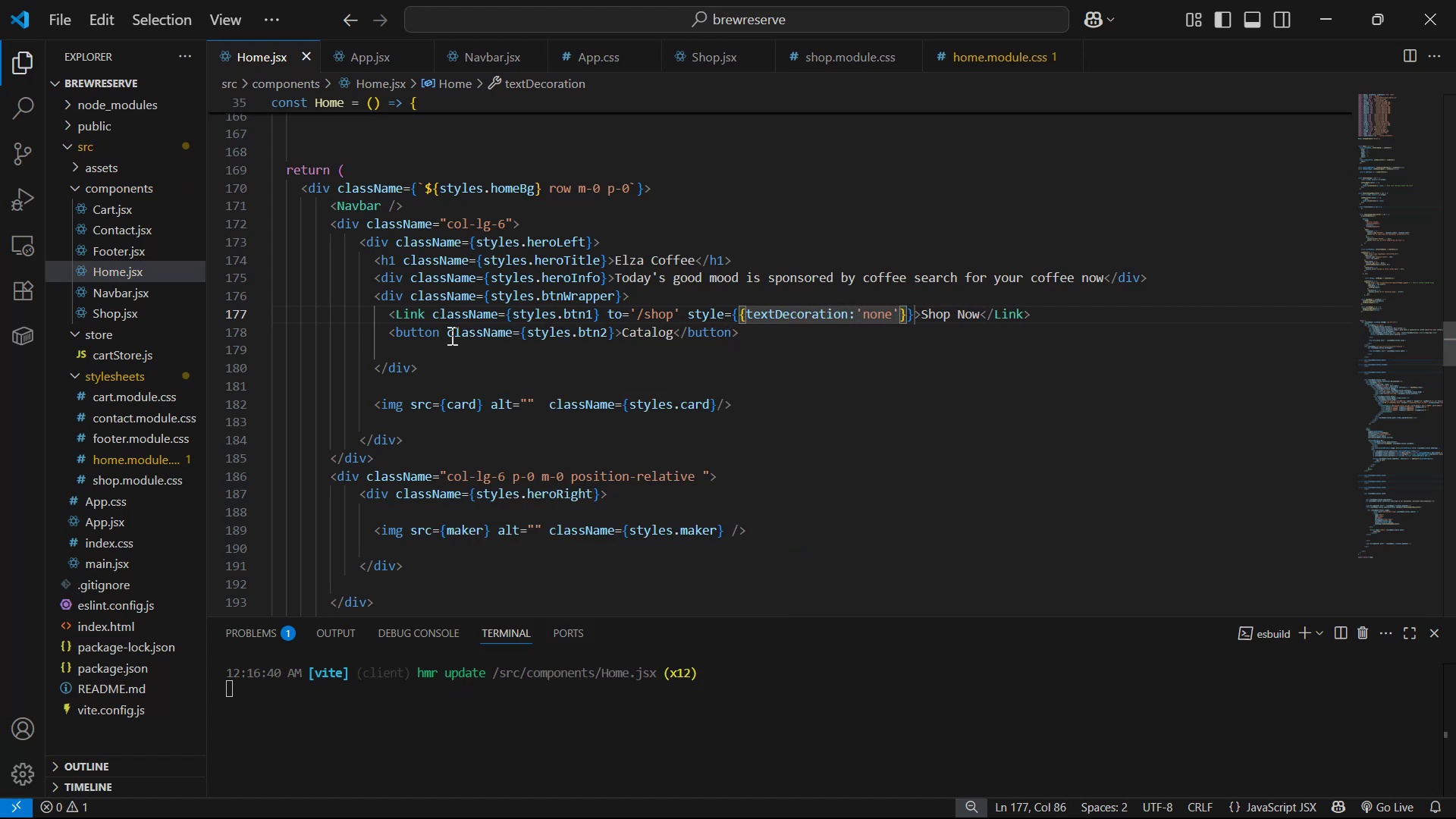 
left_click_drag(start_coordinate=[610, 314], to_coordinate=[912, 315])
 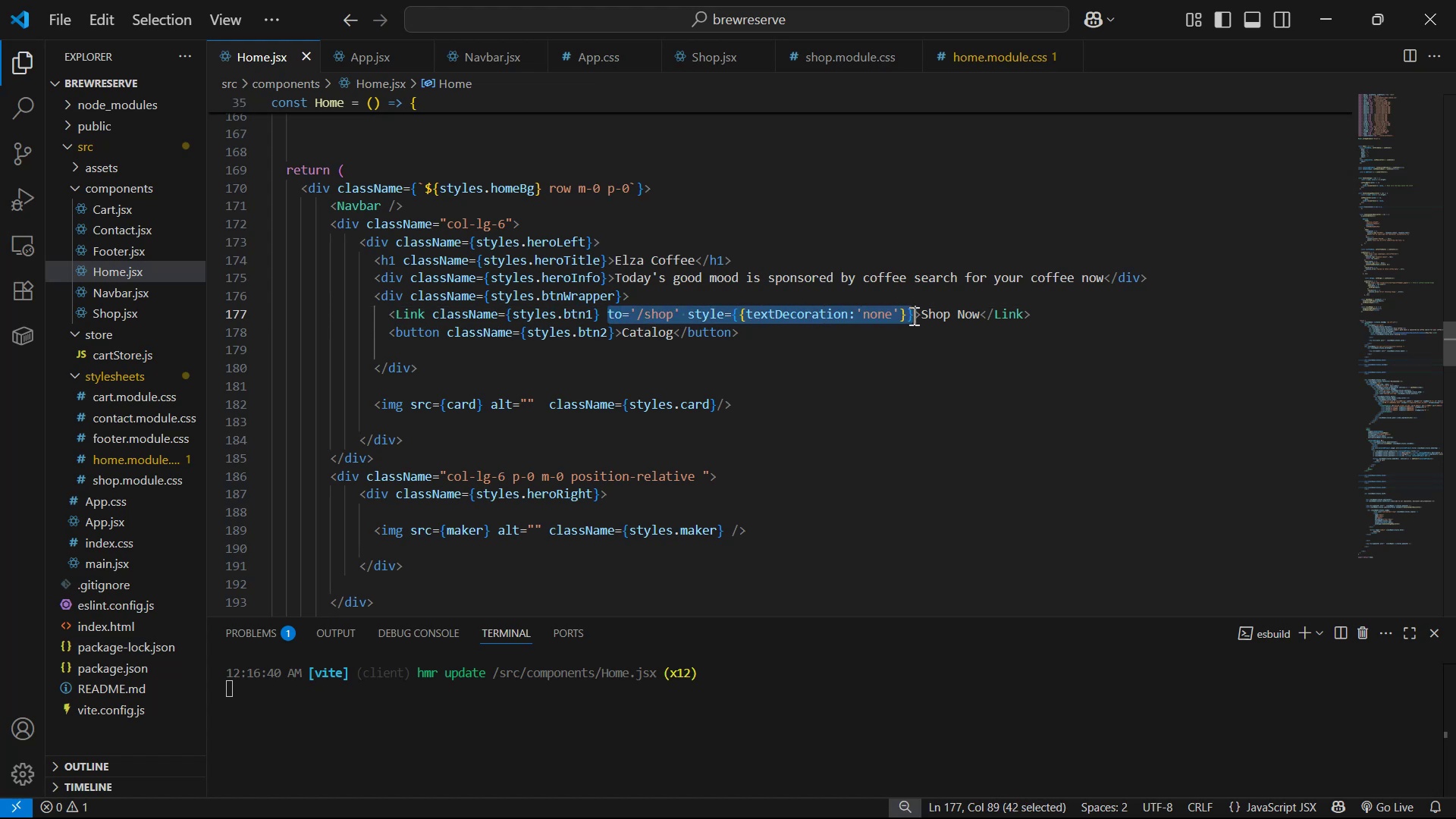 
key(Control+C)
 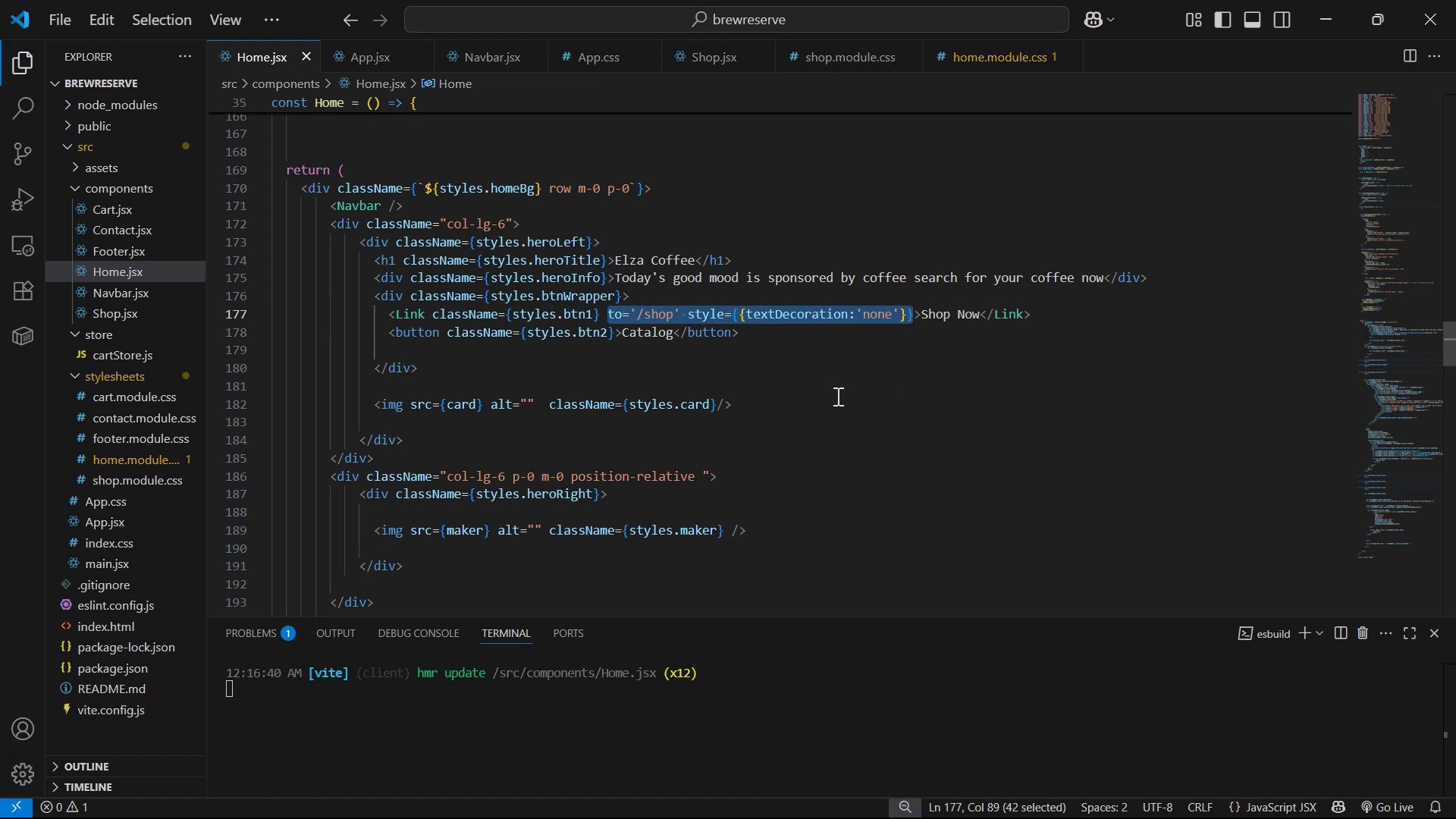 
key(Control+C)
 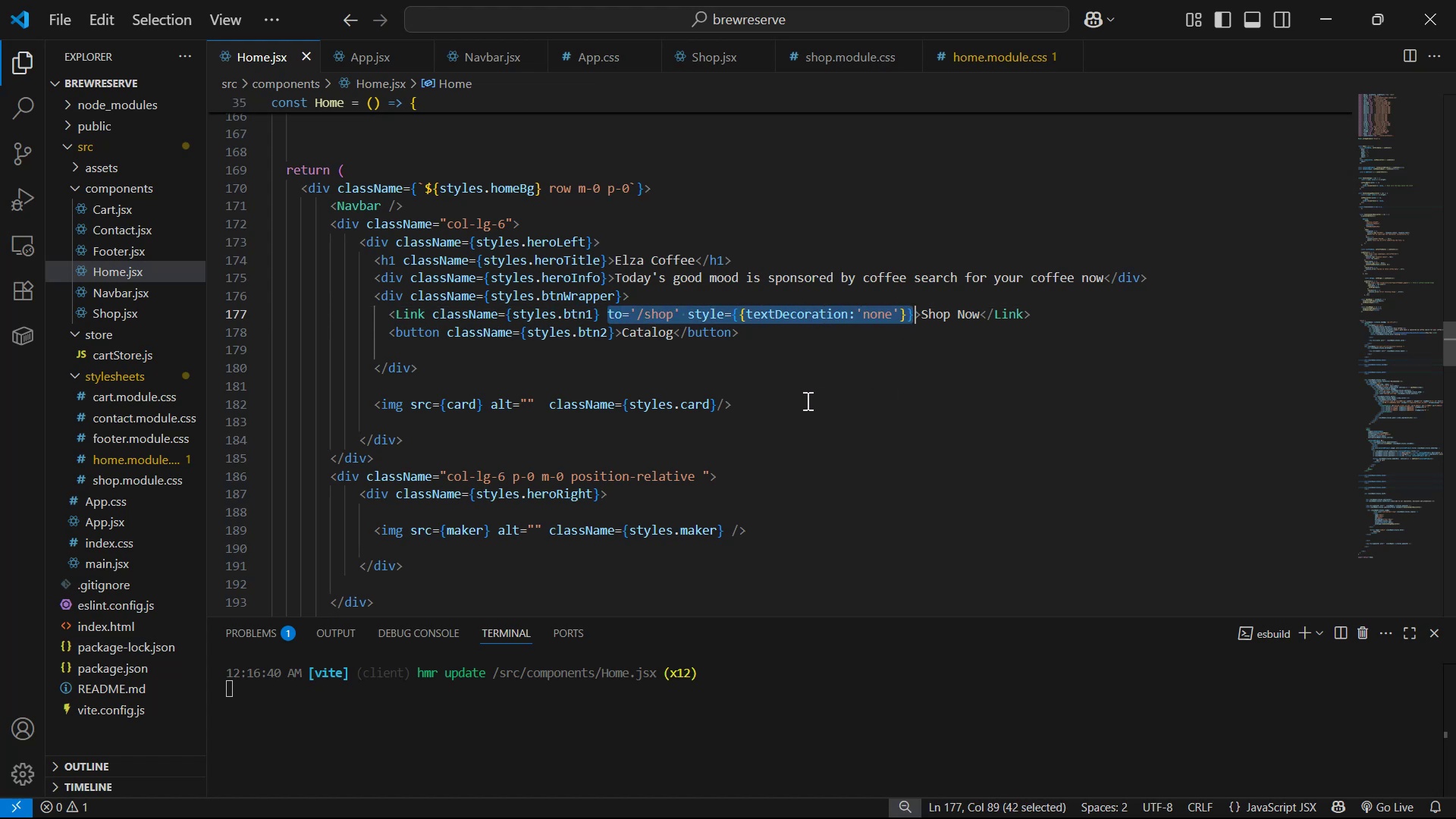 
key(Control+C)
 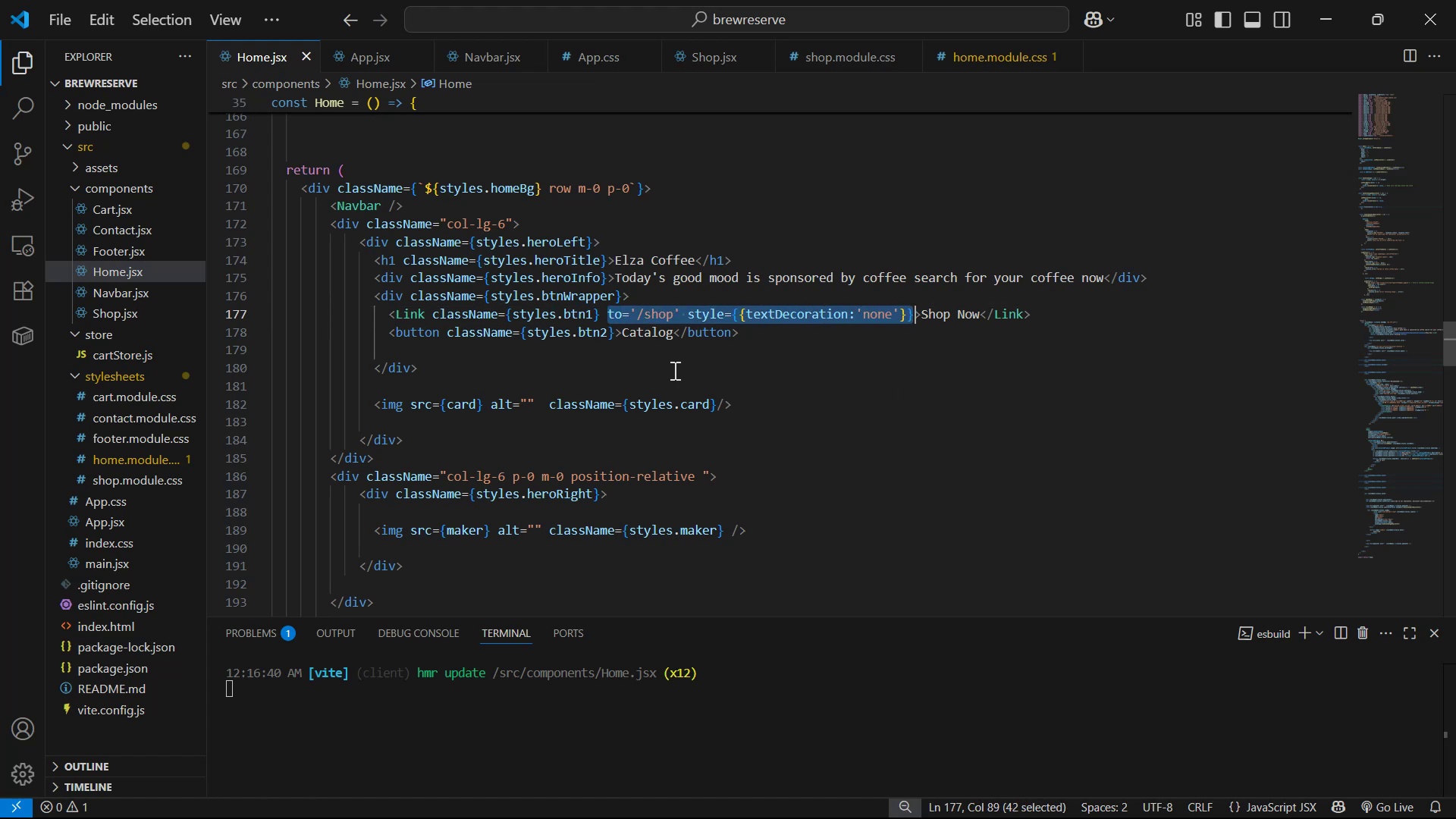 
key(Control+C)
 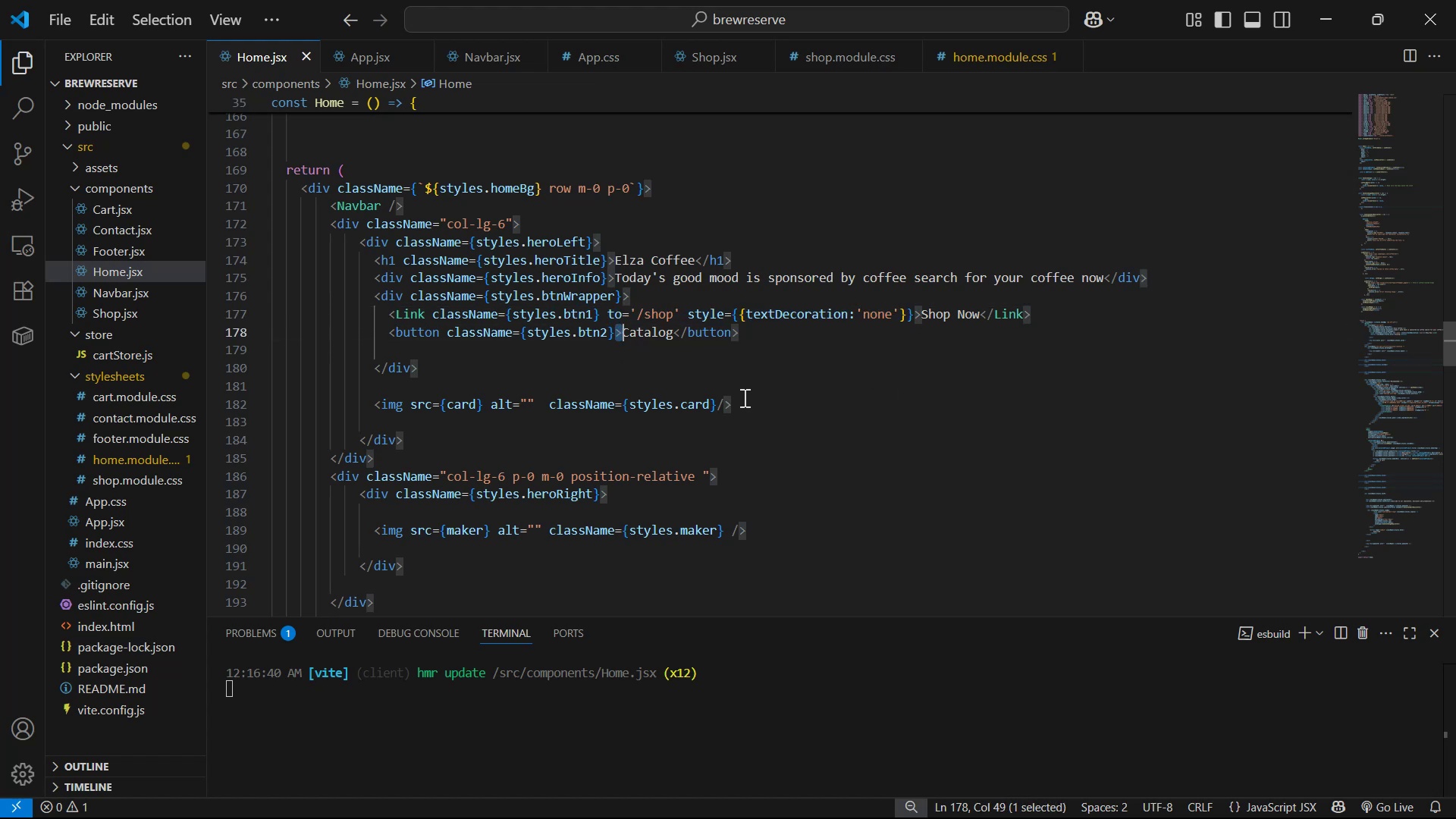 
key(ArrowLeft)
 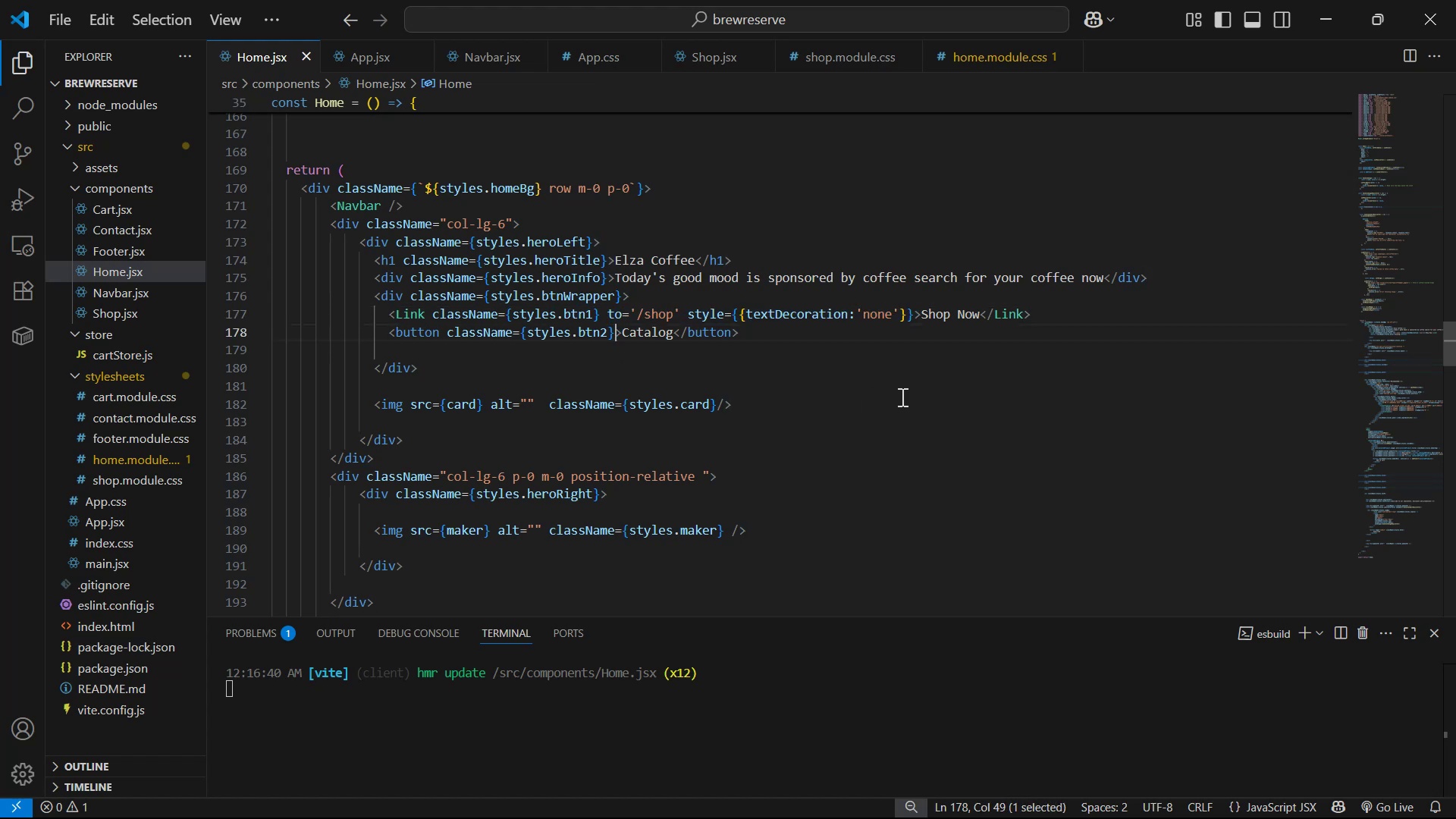 
key(Space)
 